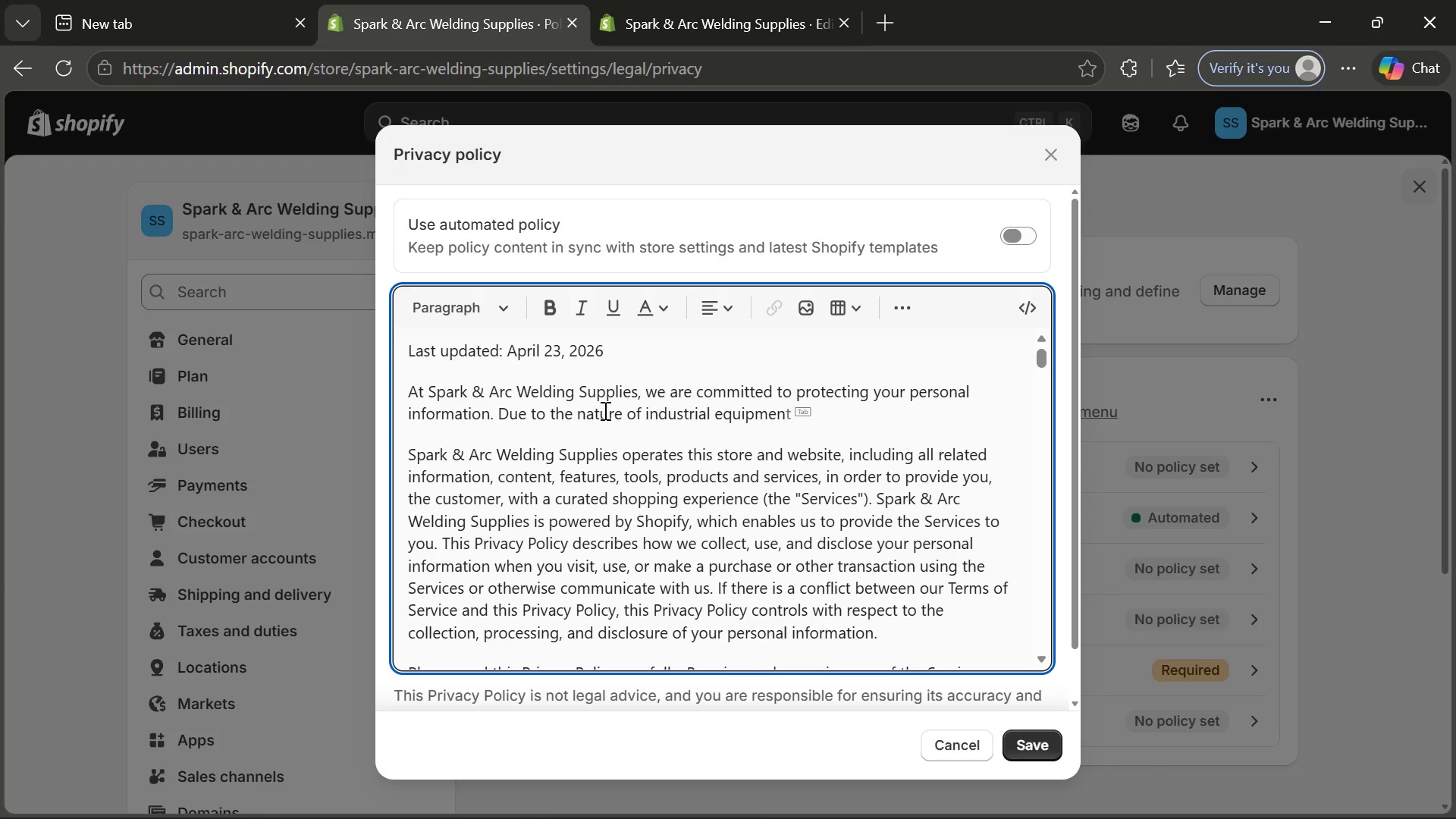 
key(T)
 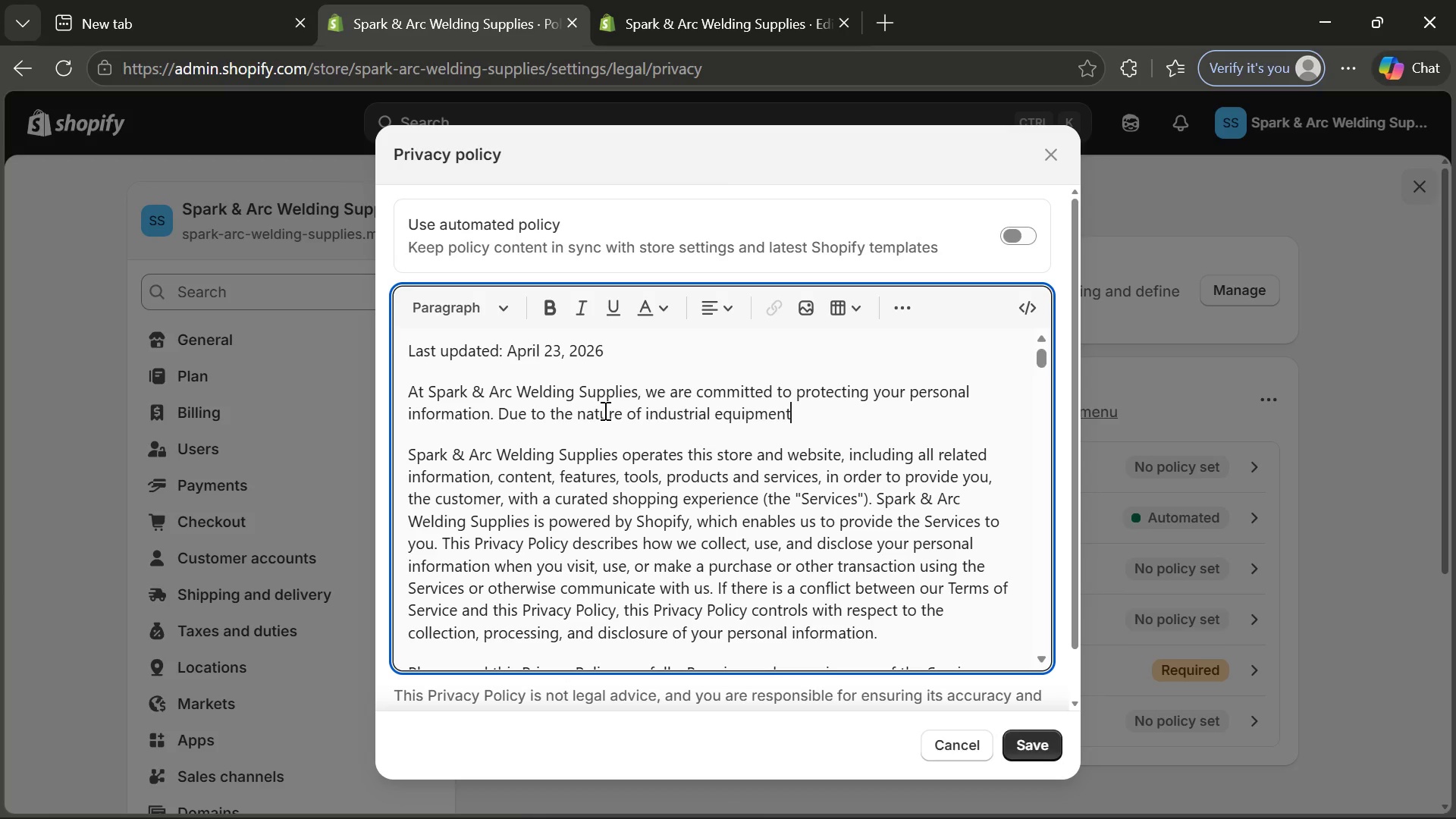 
key(Space)
 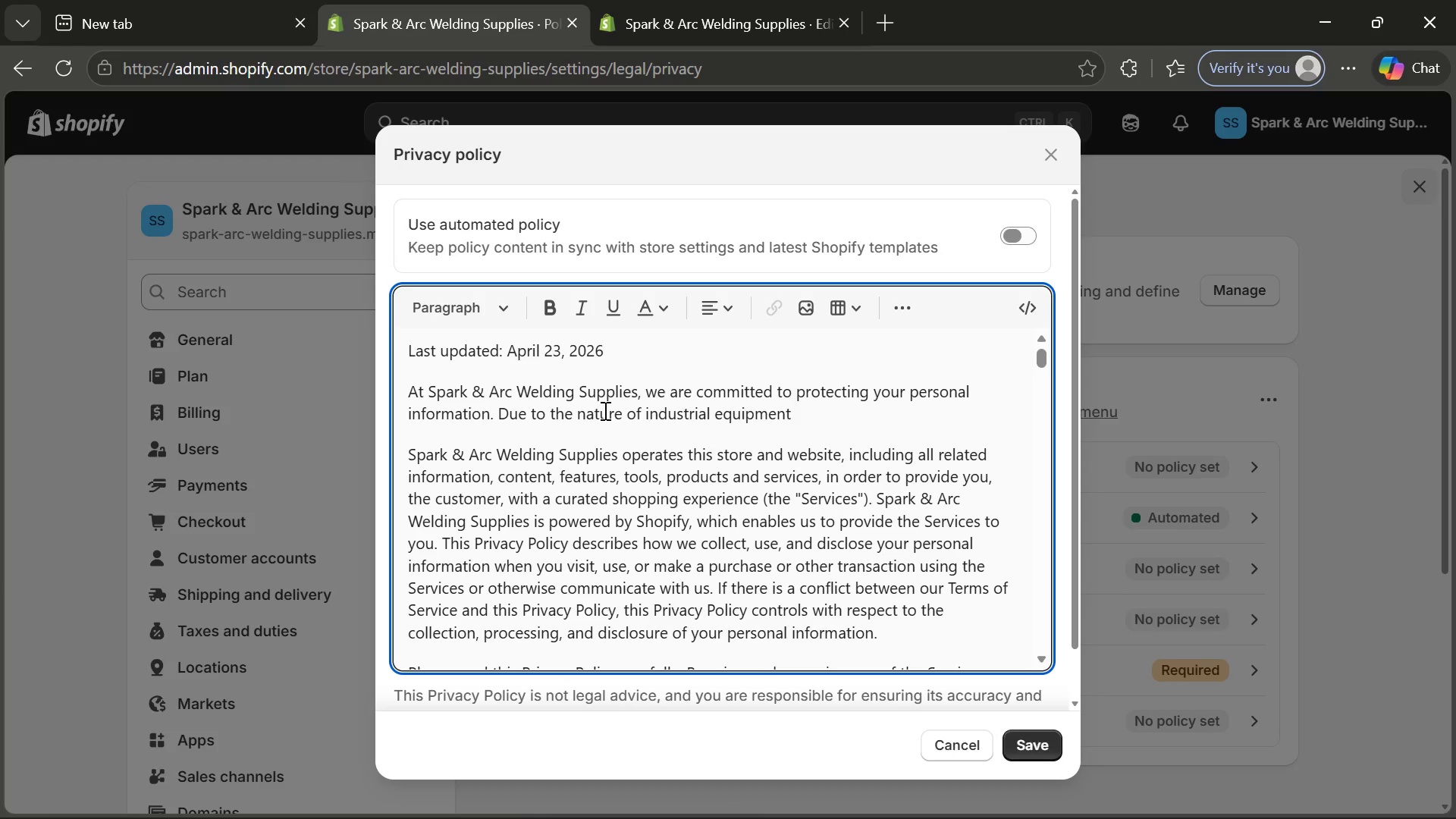 
wait(6.16)
 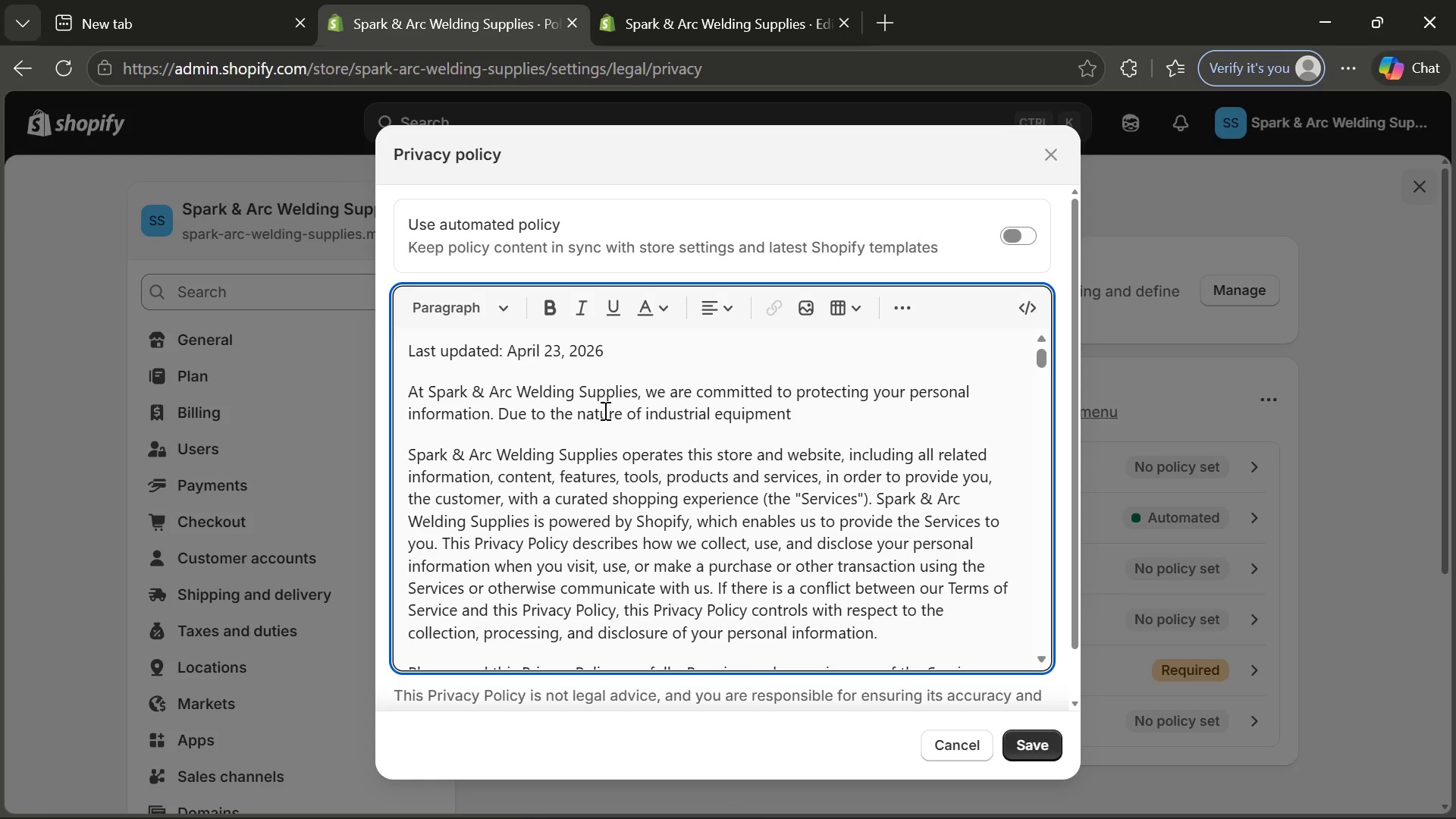 
type(sales, certain data may be required for verfiction )
key(Backspace)
key(Backspace)
key(Backspace)
key(Backspace)
key(Backspace)
type(ation )
key(Backspace)
type(, shippm)
key(Backspace)
type(ing)
 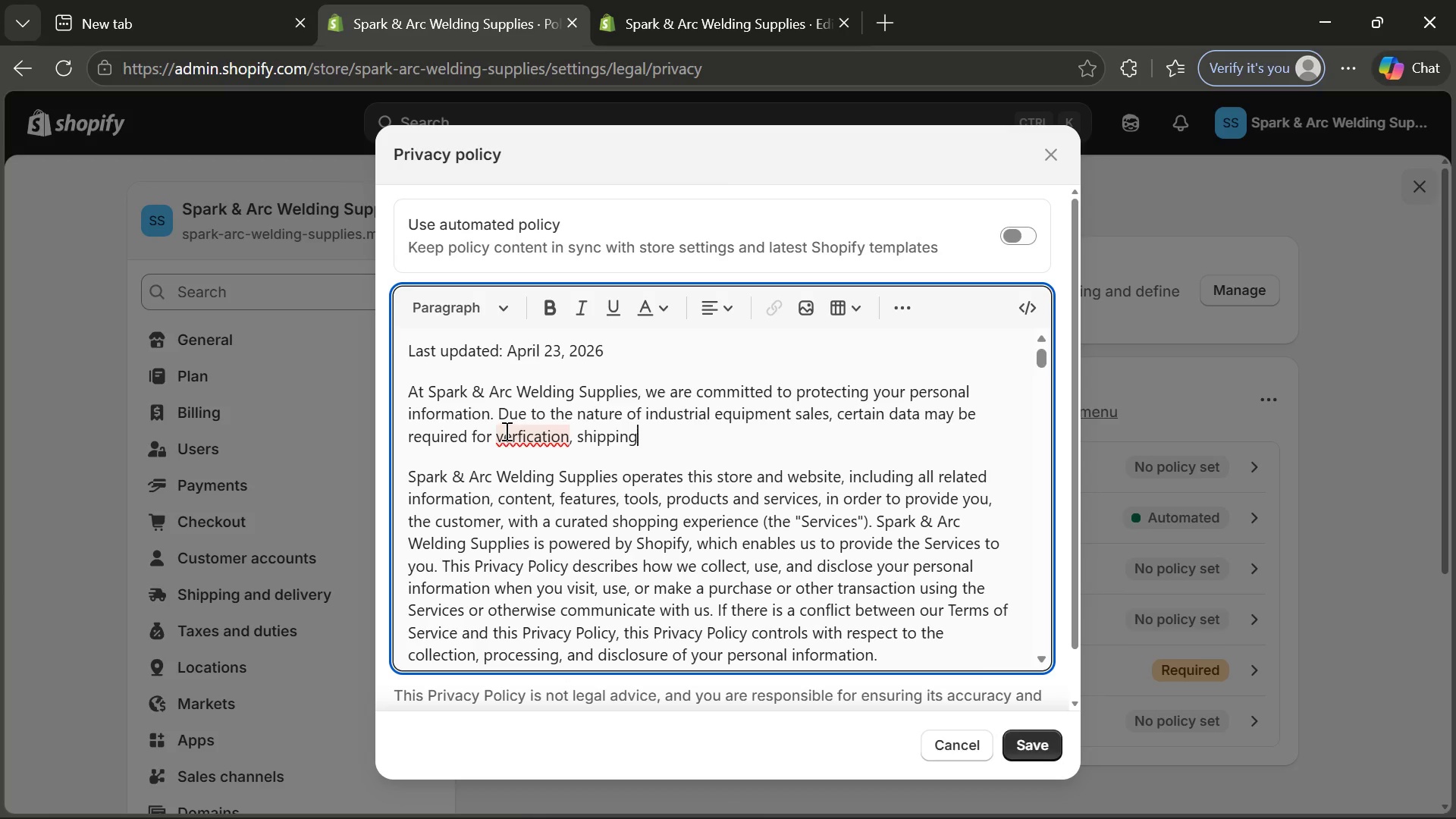 
left_click([505, 431])
 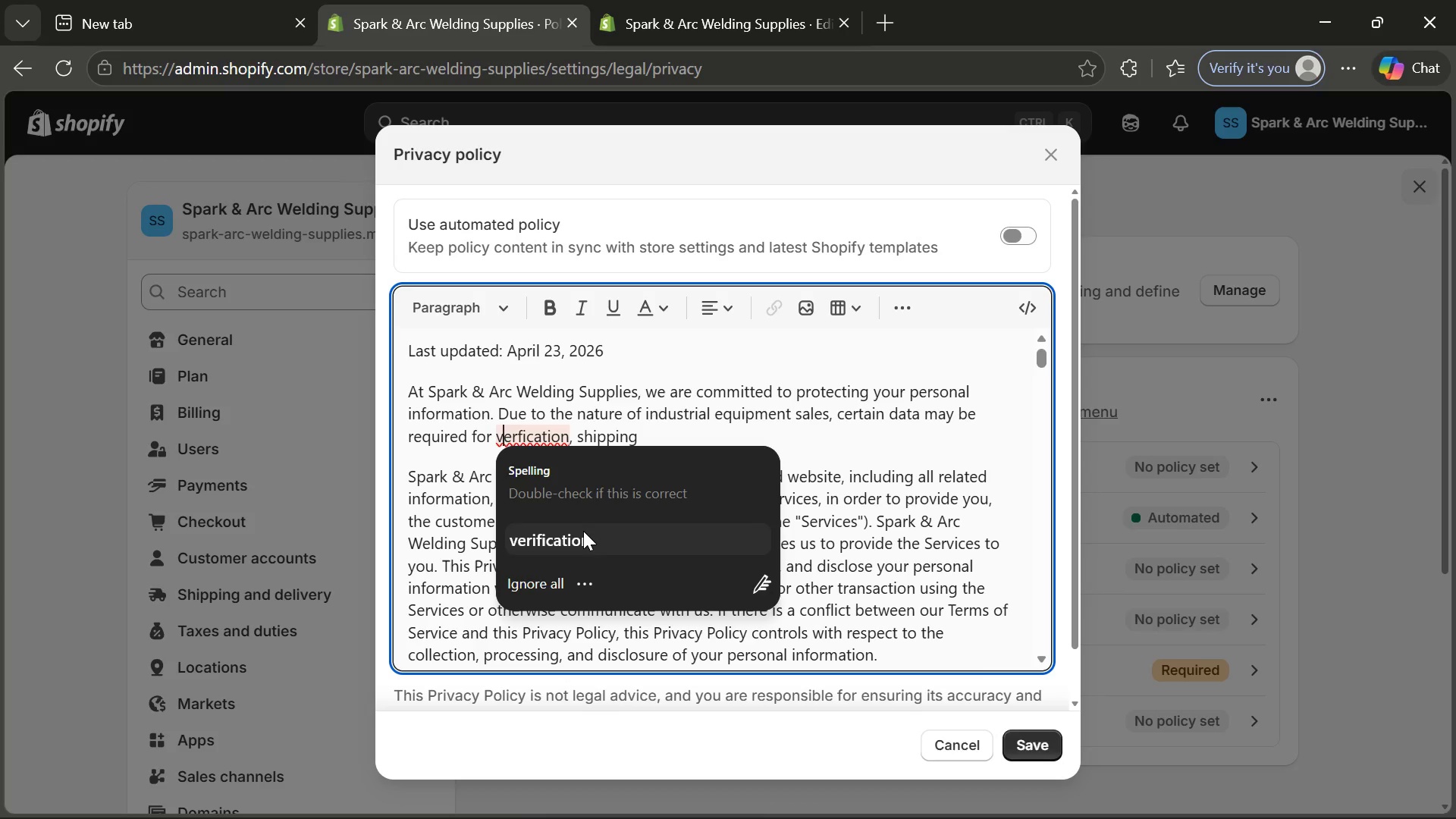 
left_click([583, 532])
 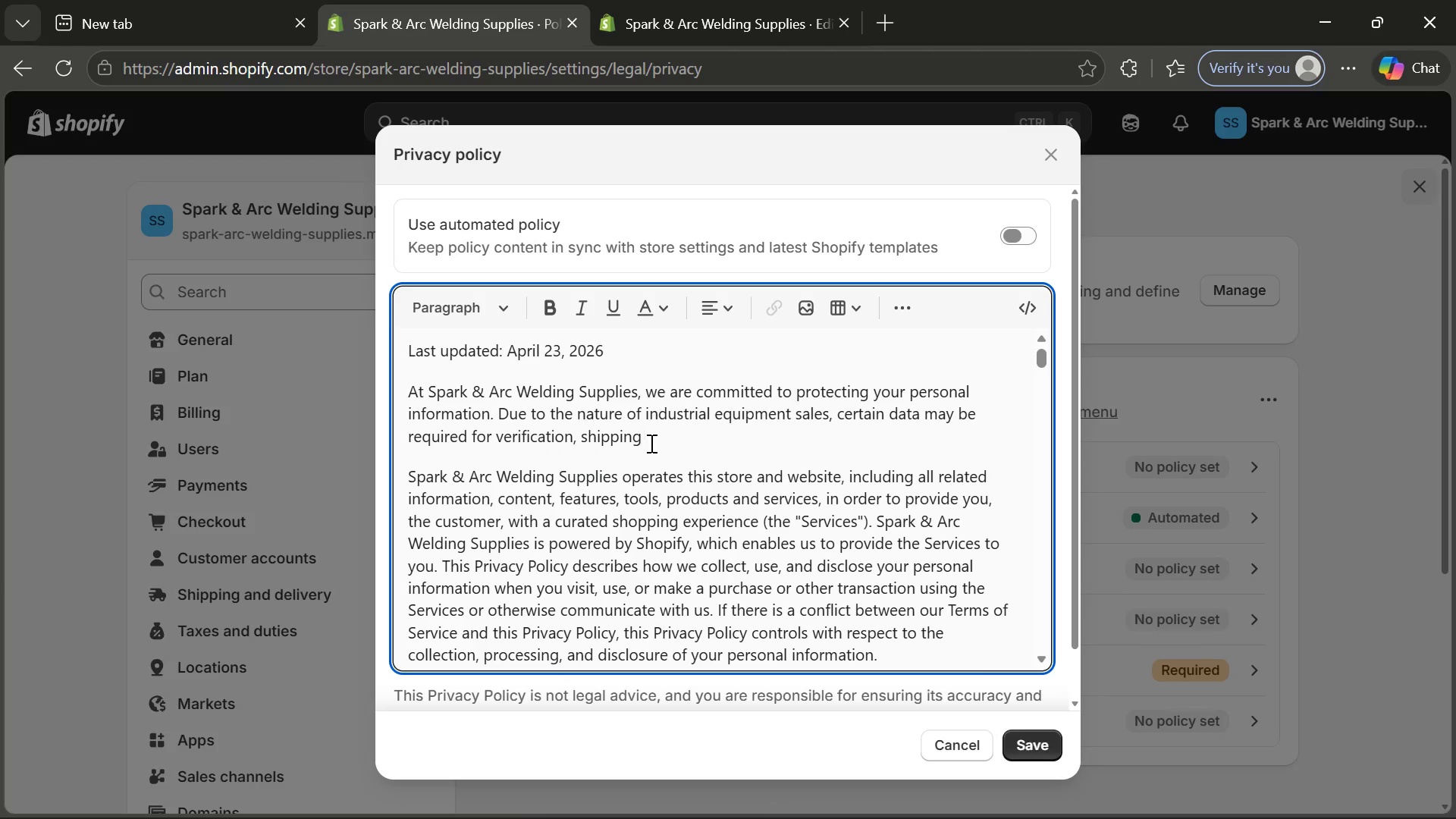 
left_click([650, 443])
 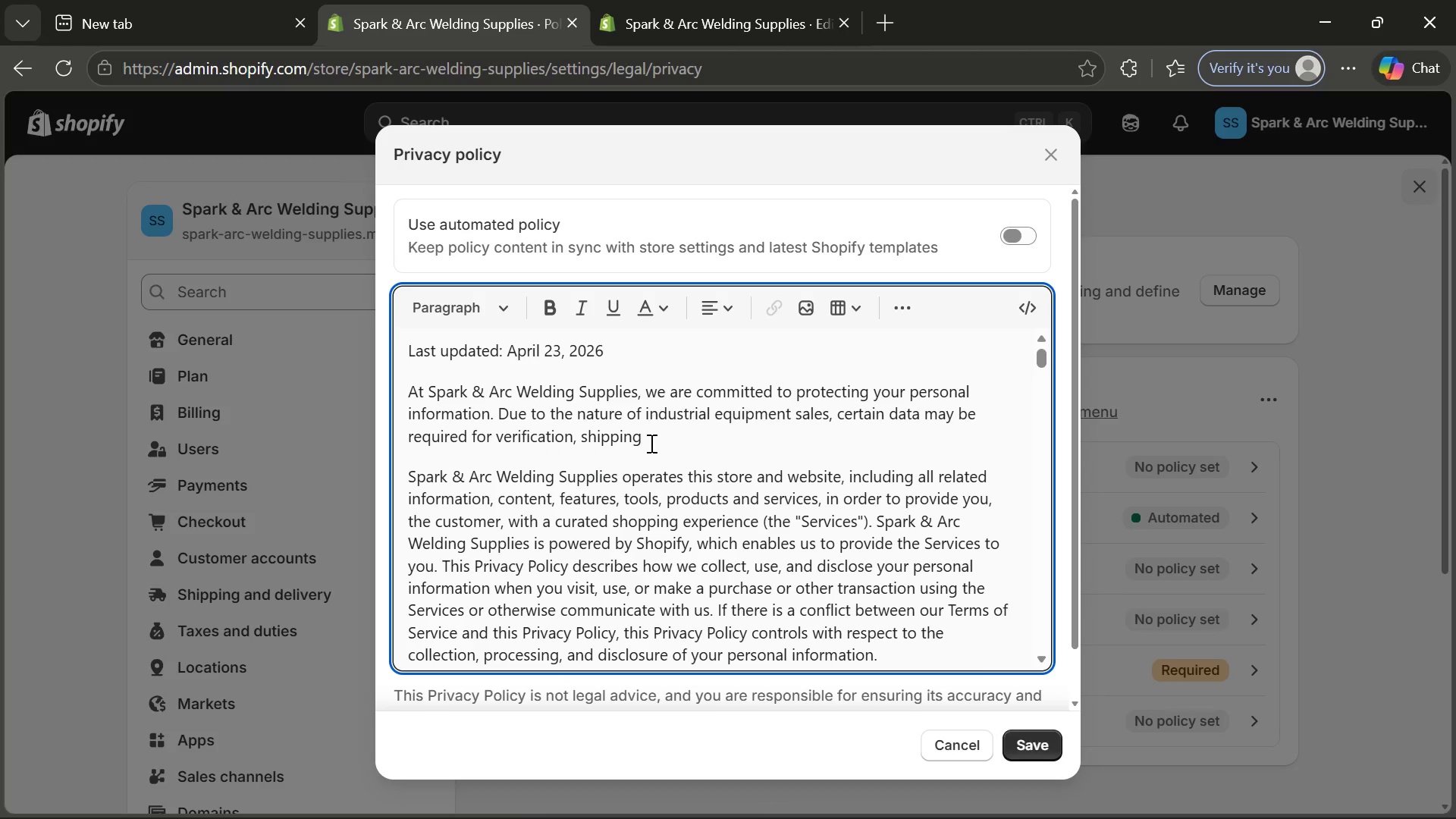 
type( compliance, andd saf)
 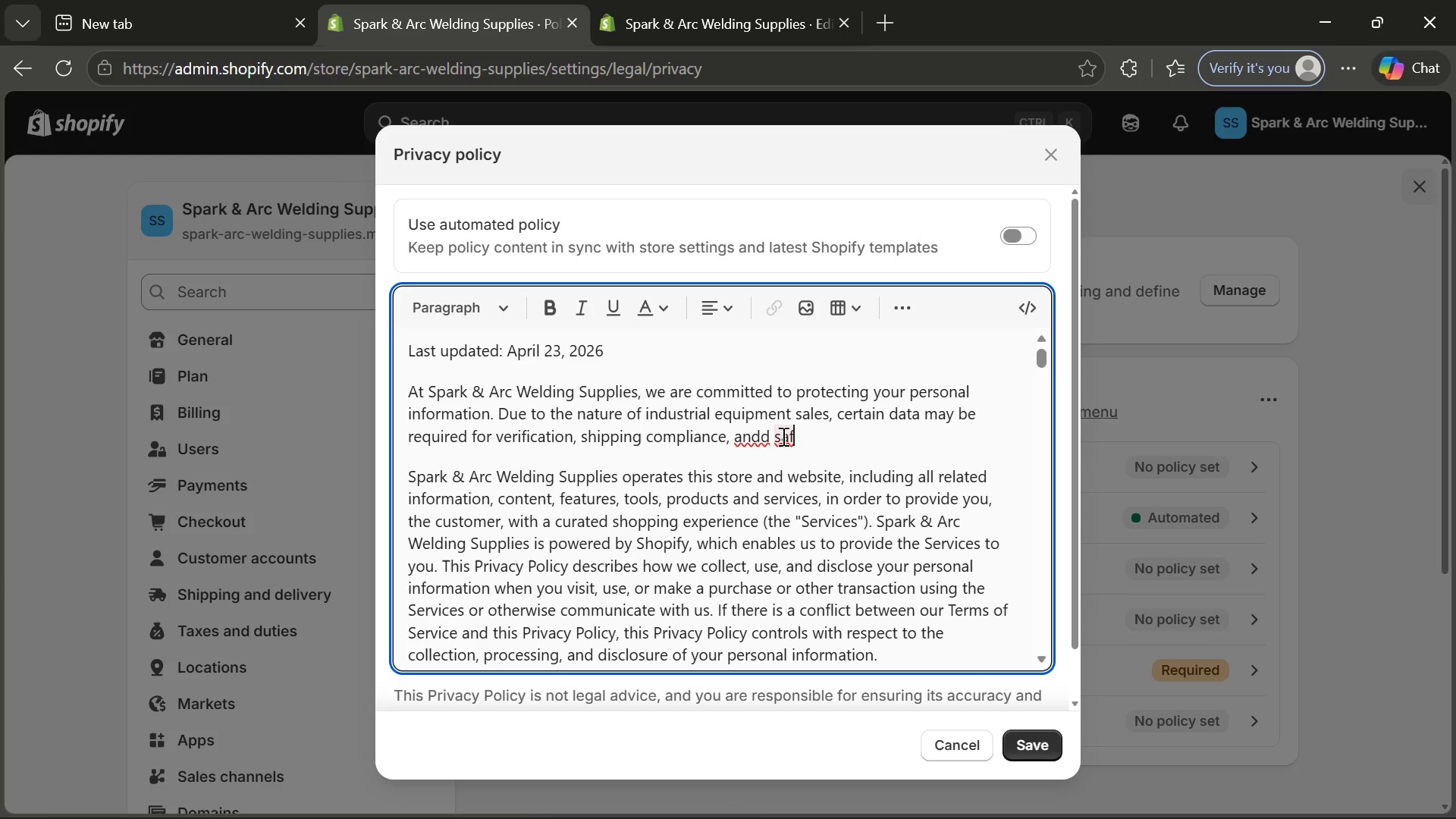 
left_click([767, 431])
 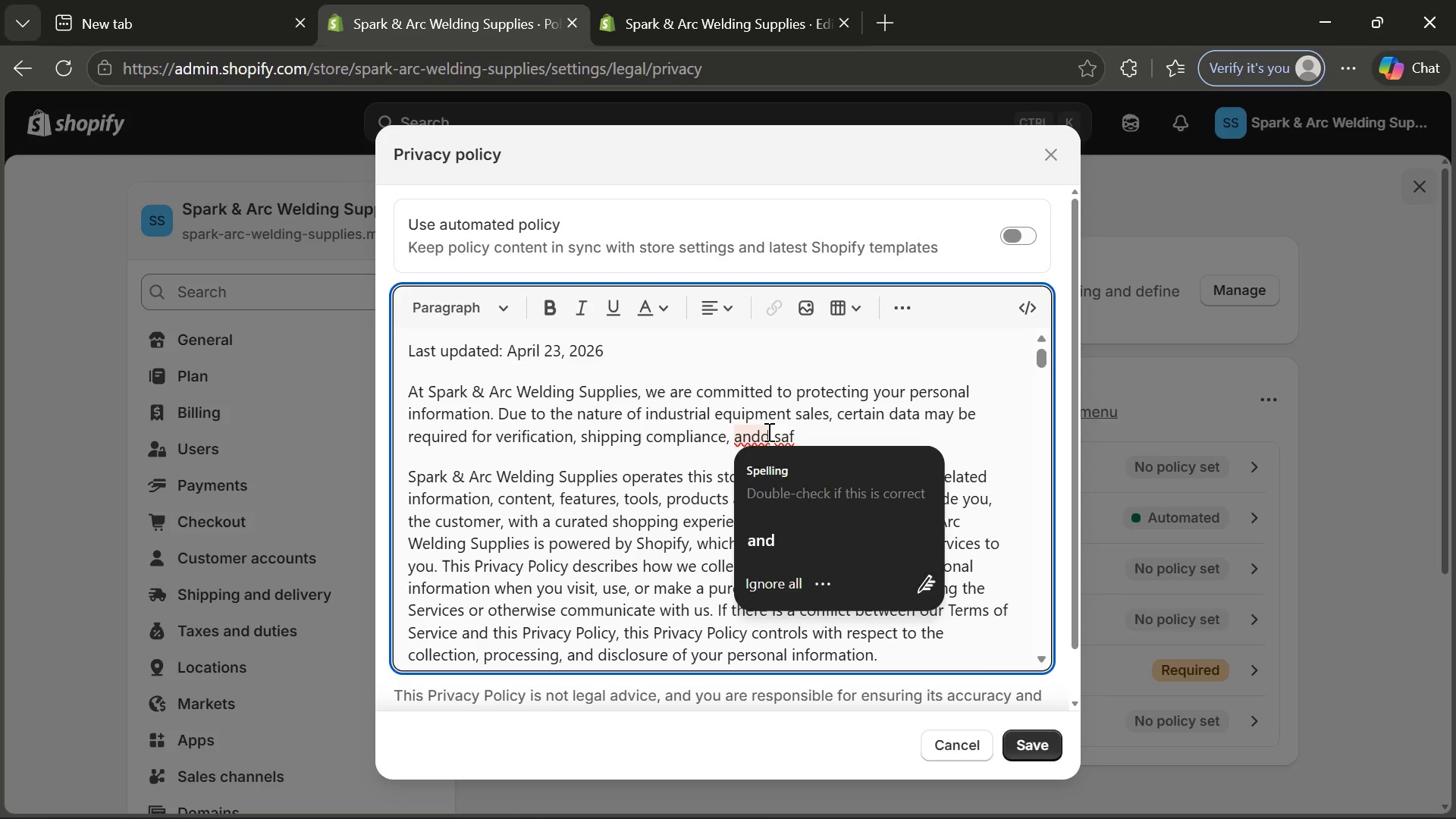 
key(Backspace)
 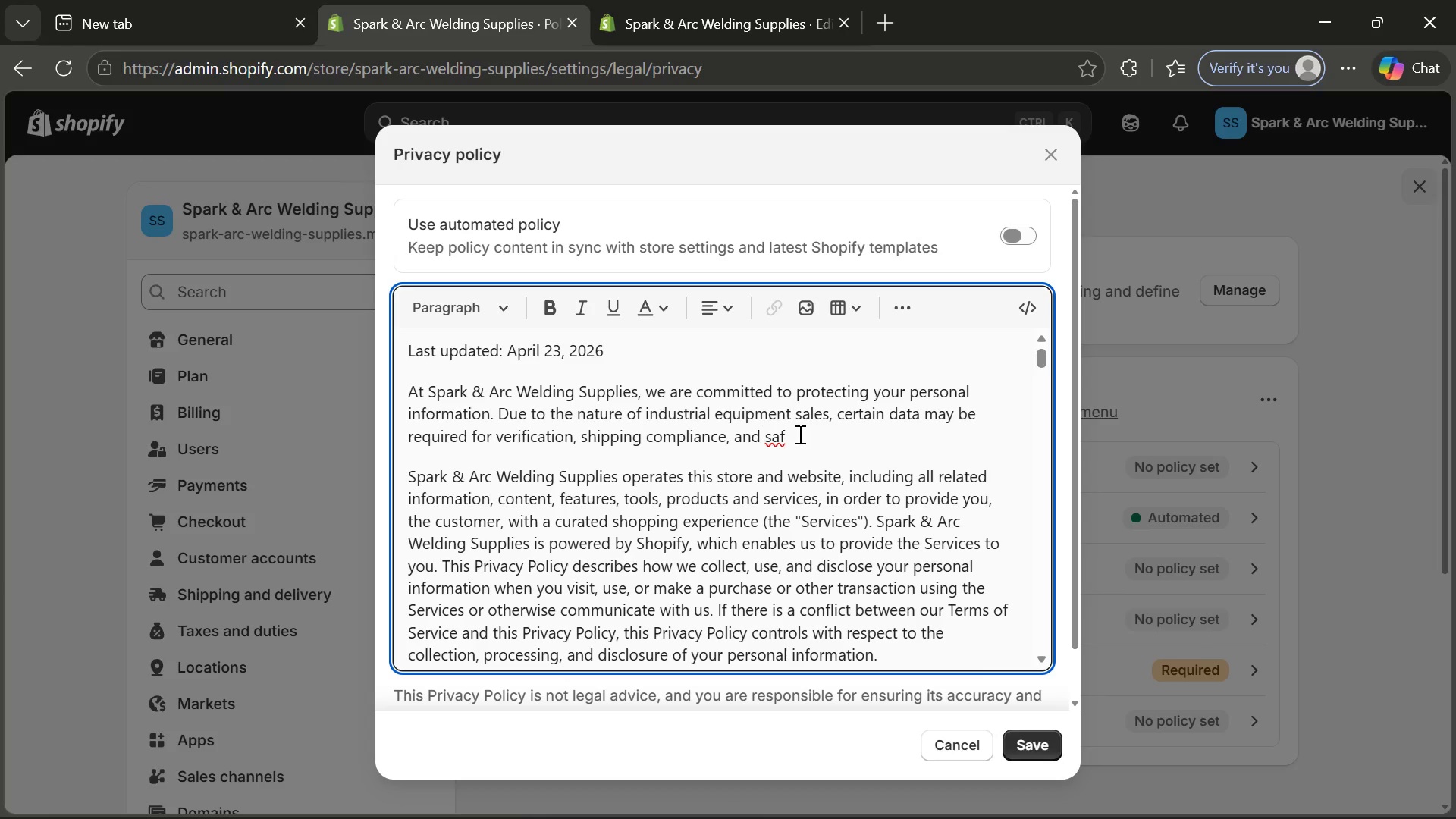 
left_click([799, 434])
 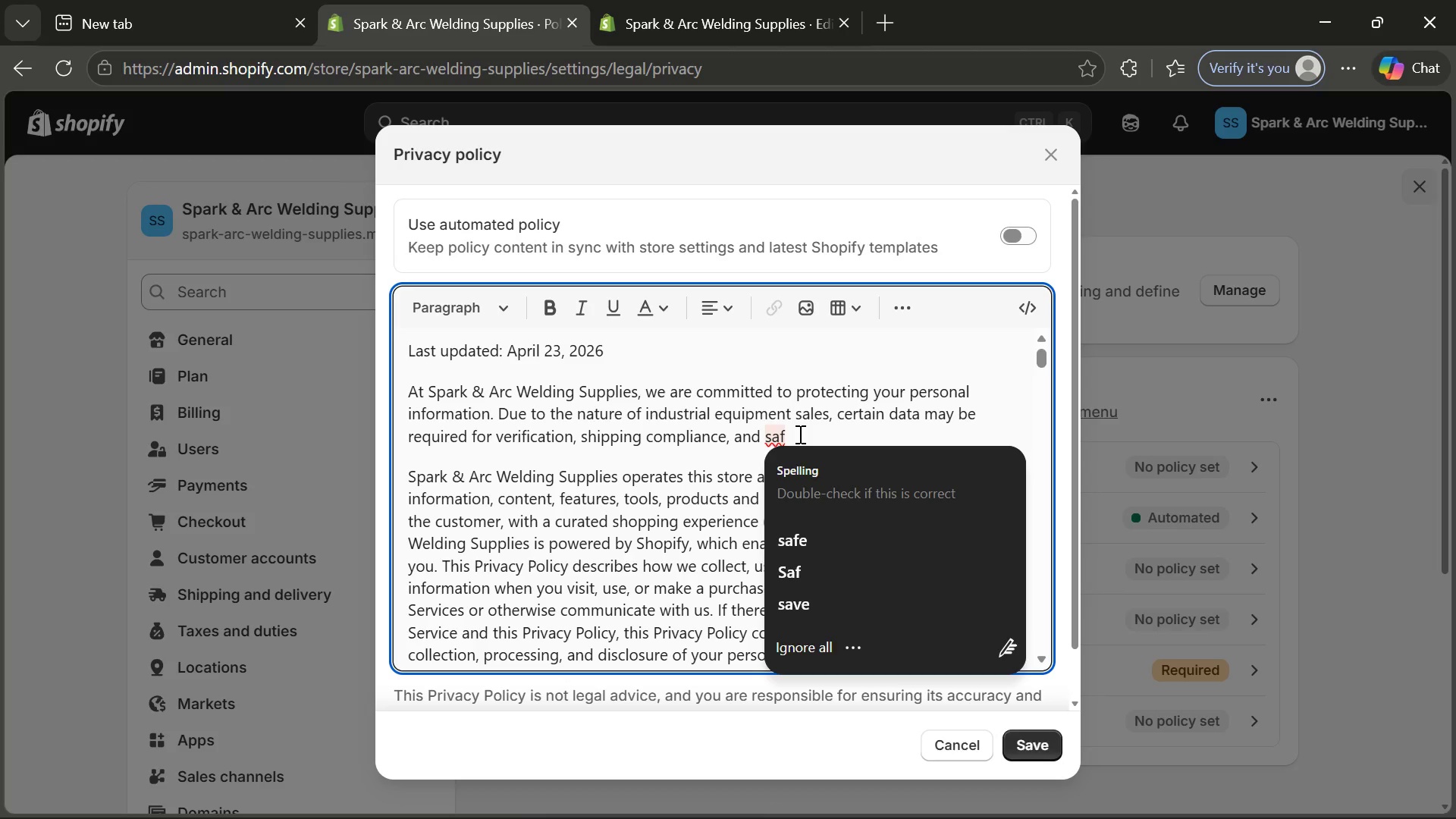 
type(ety-related communication,)
key(Backspace)
type(.)
 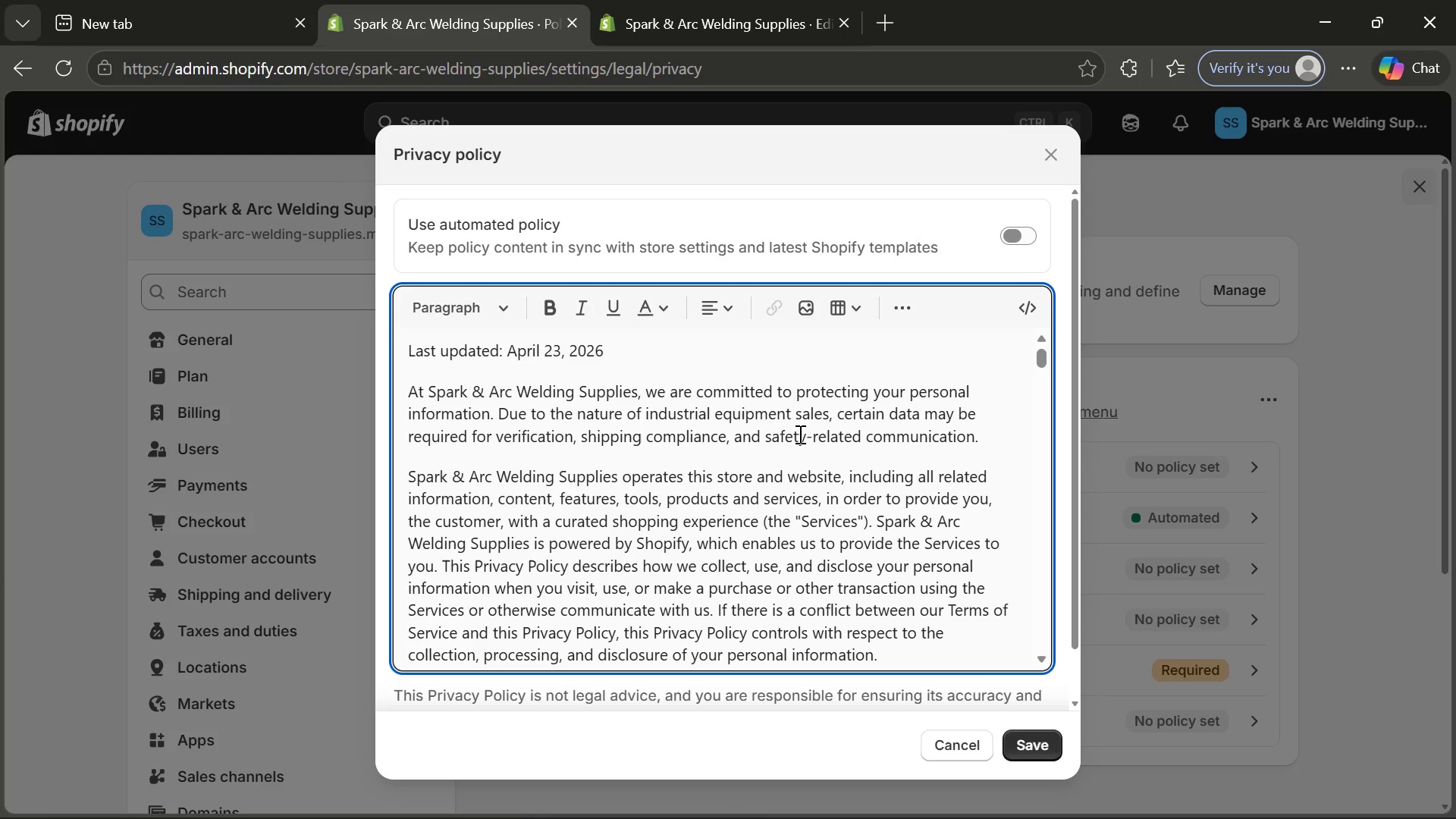 
key(Enter)
 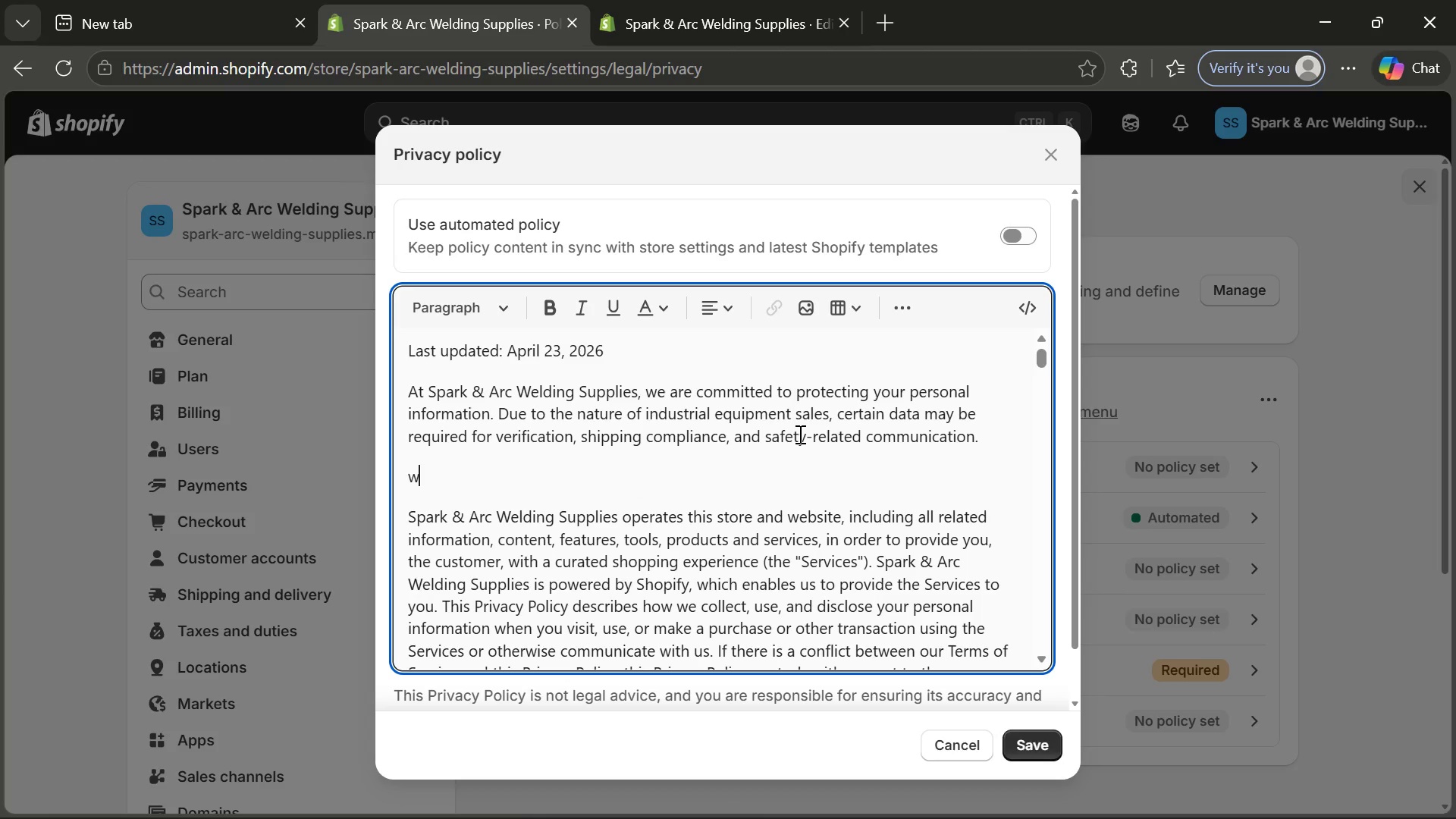 
type(w)
key(Backspace)
type(We do not sell or sh)
 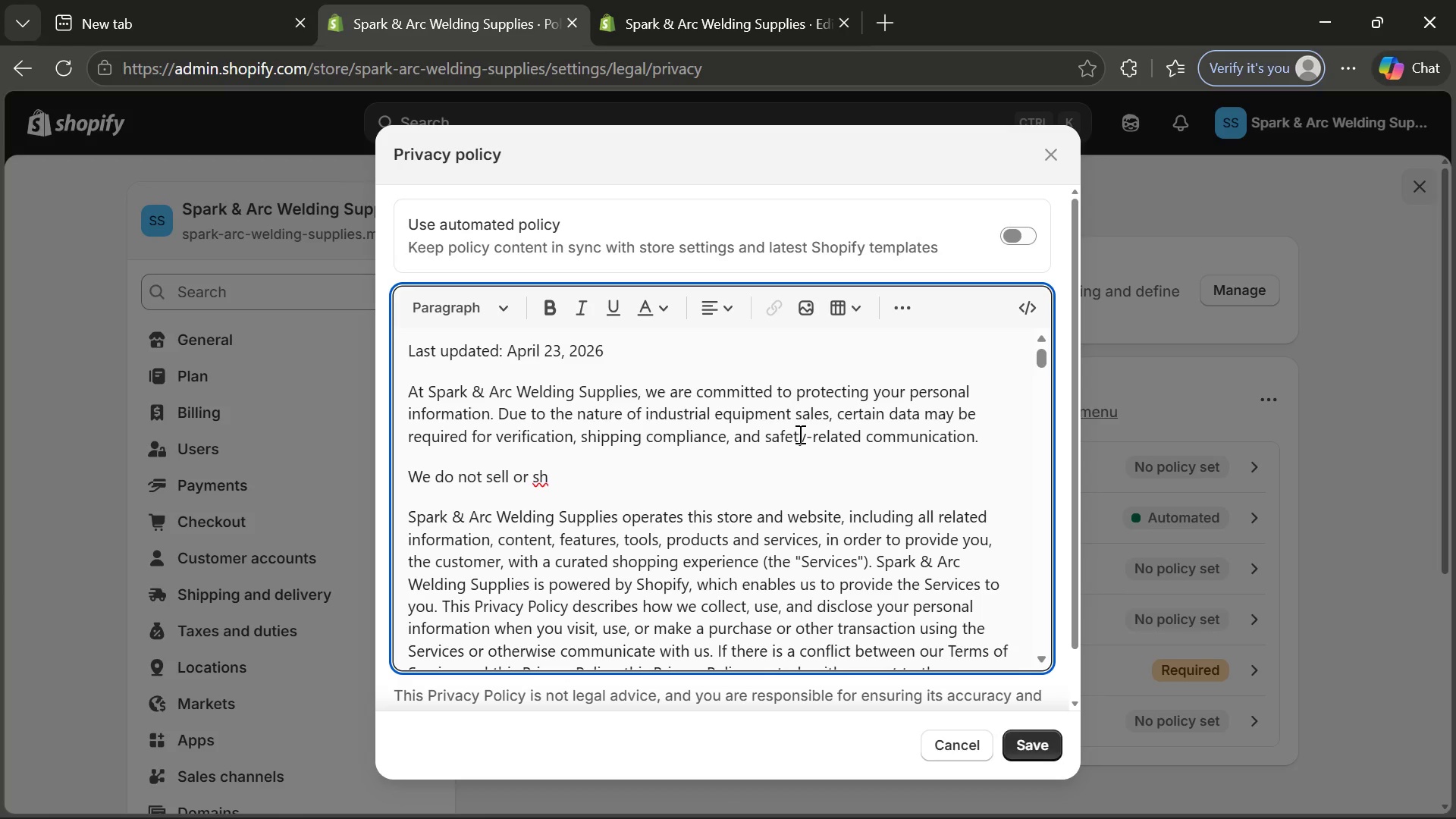 
type(are cud)
key(Backspace)
type(stomer data )
 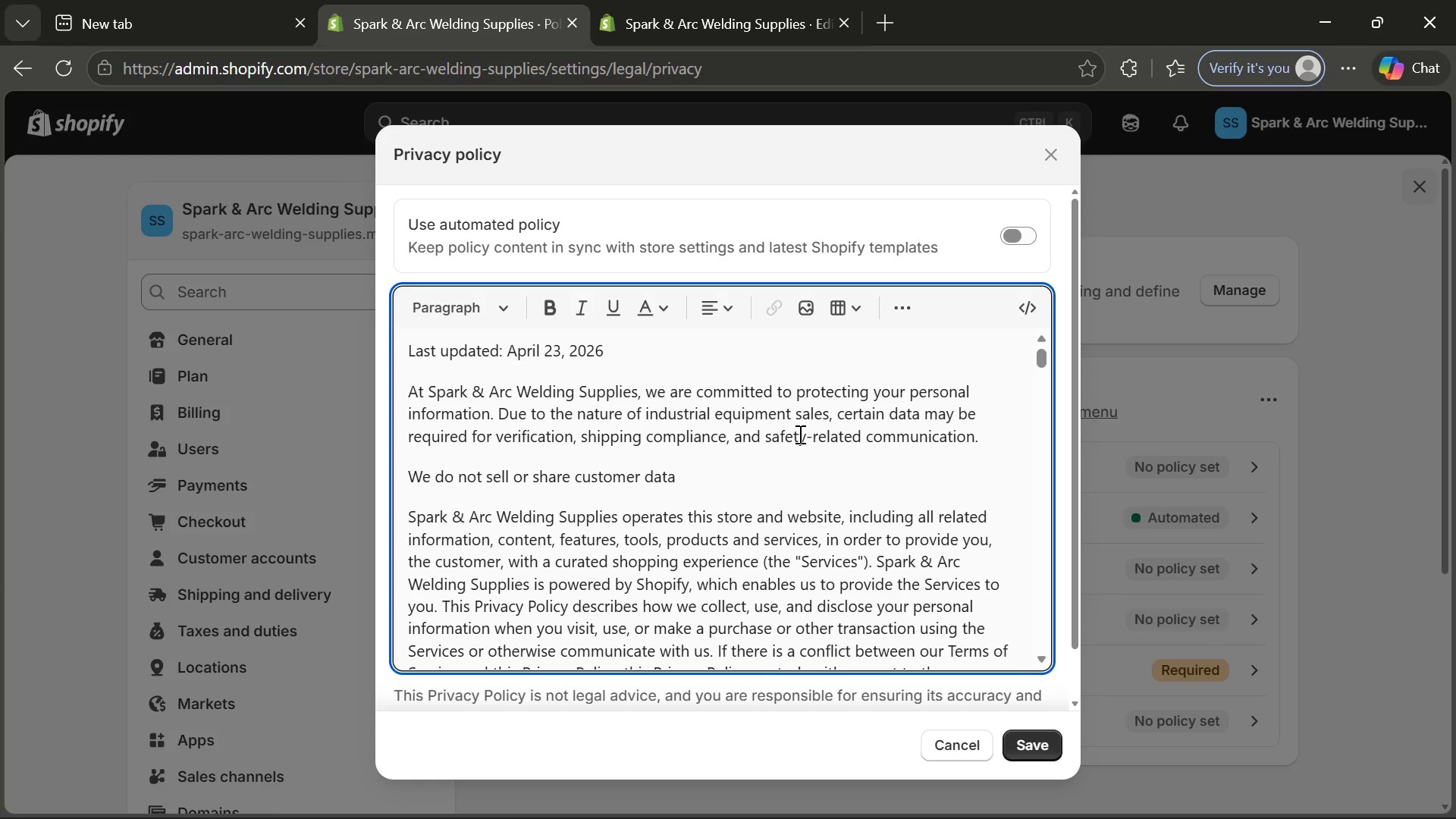 
wait(9.89)
 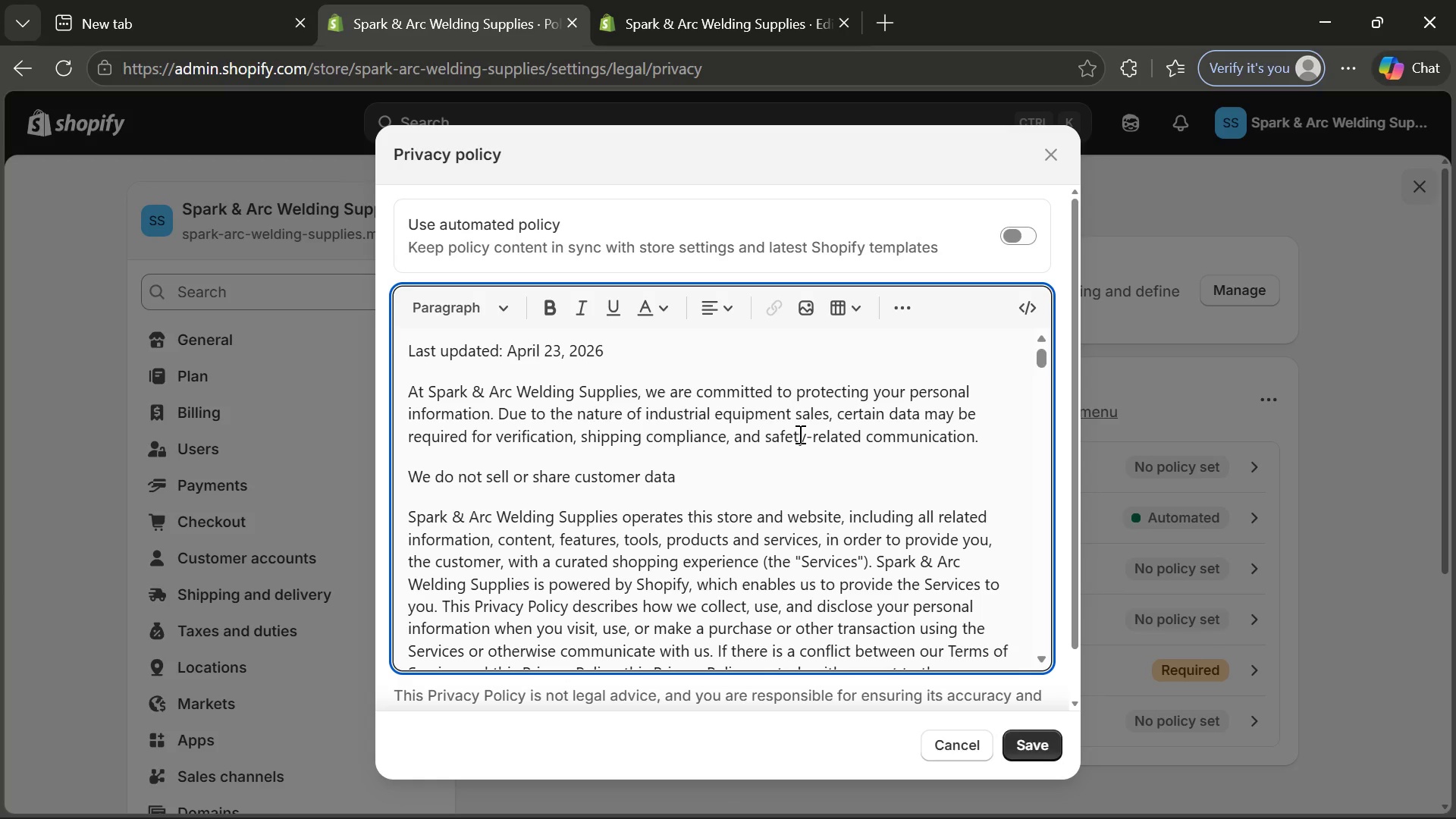 
type( with )
 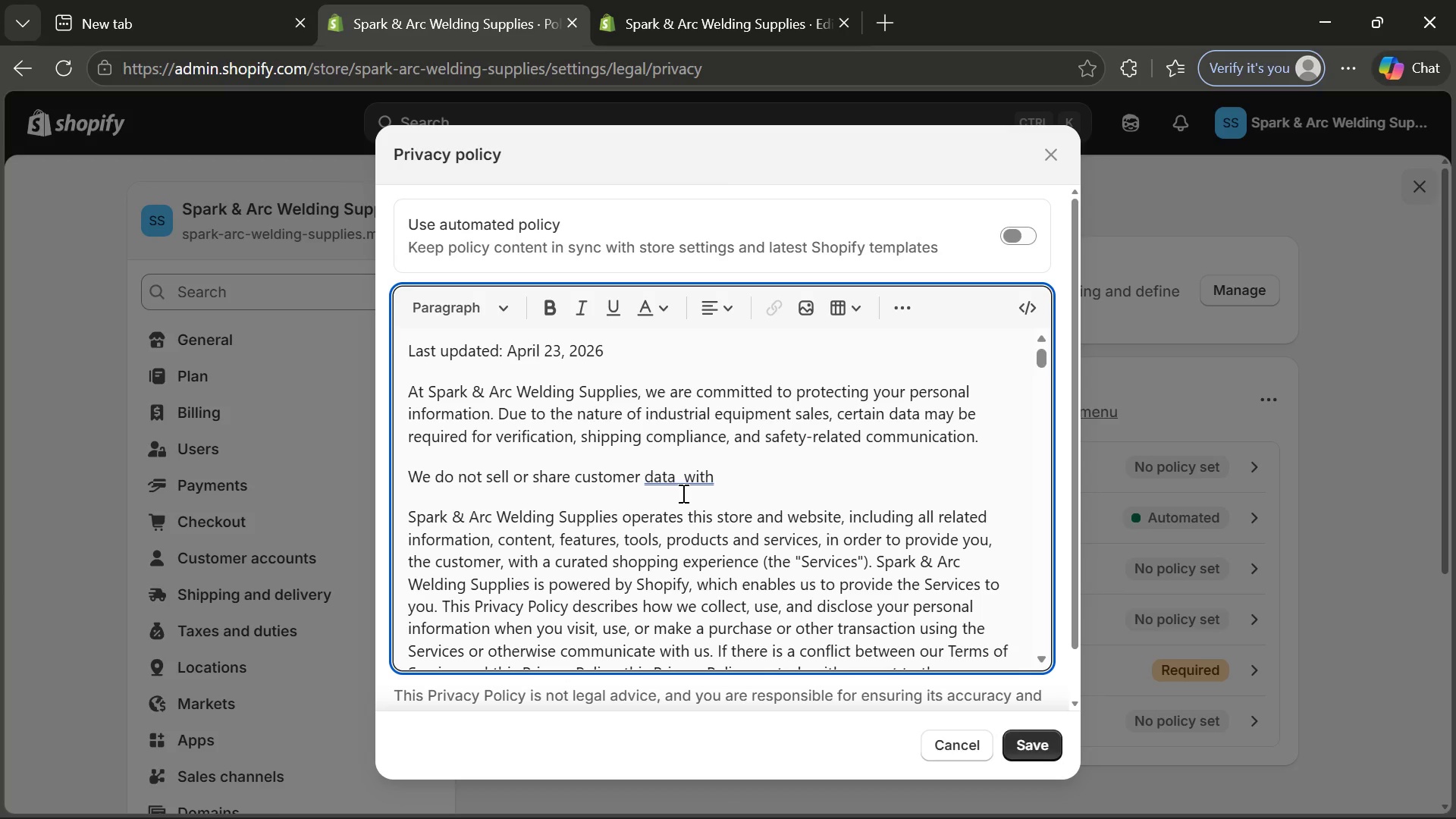 
left_click([686, 486])
 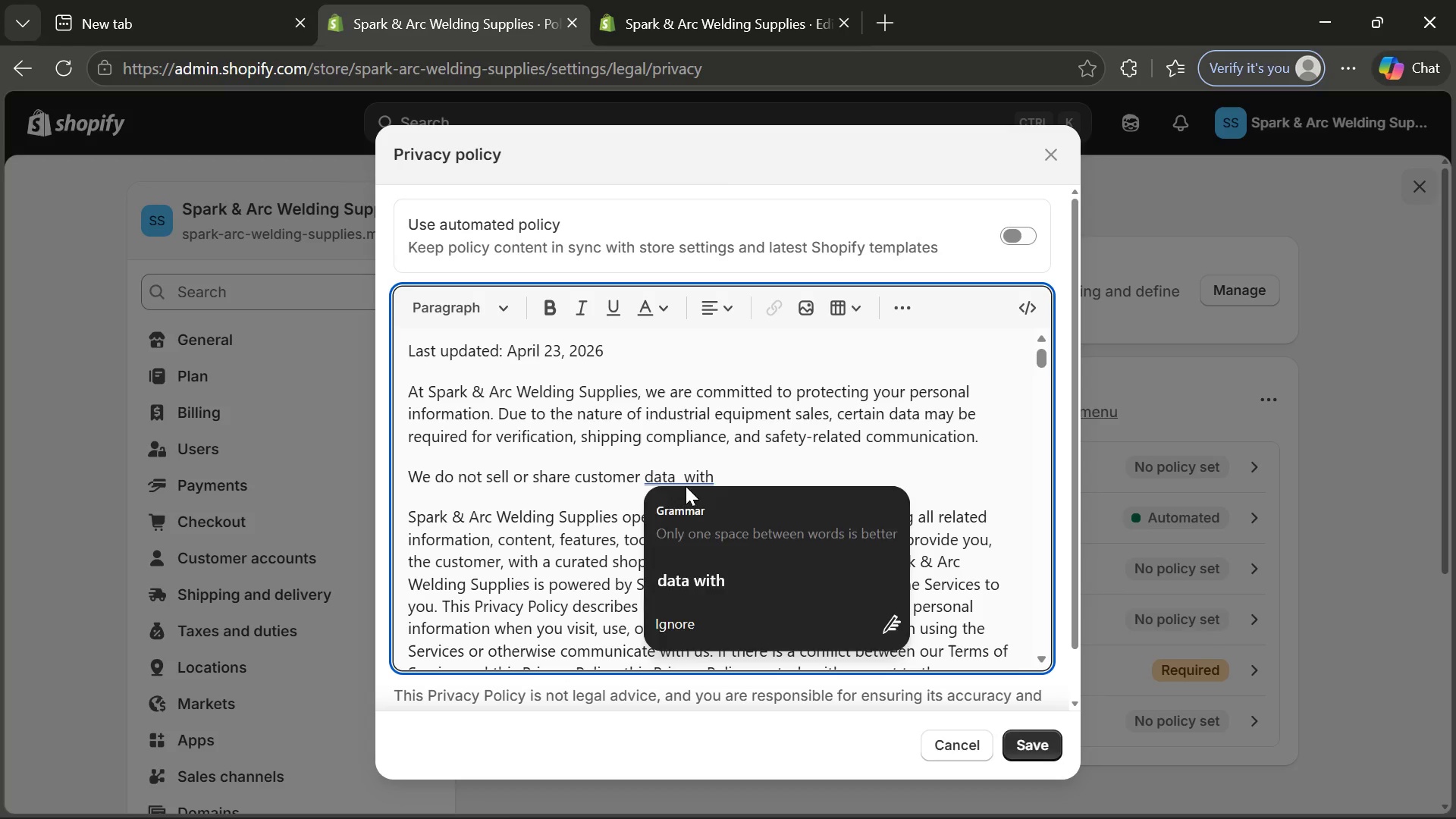 
key(Backspace)
 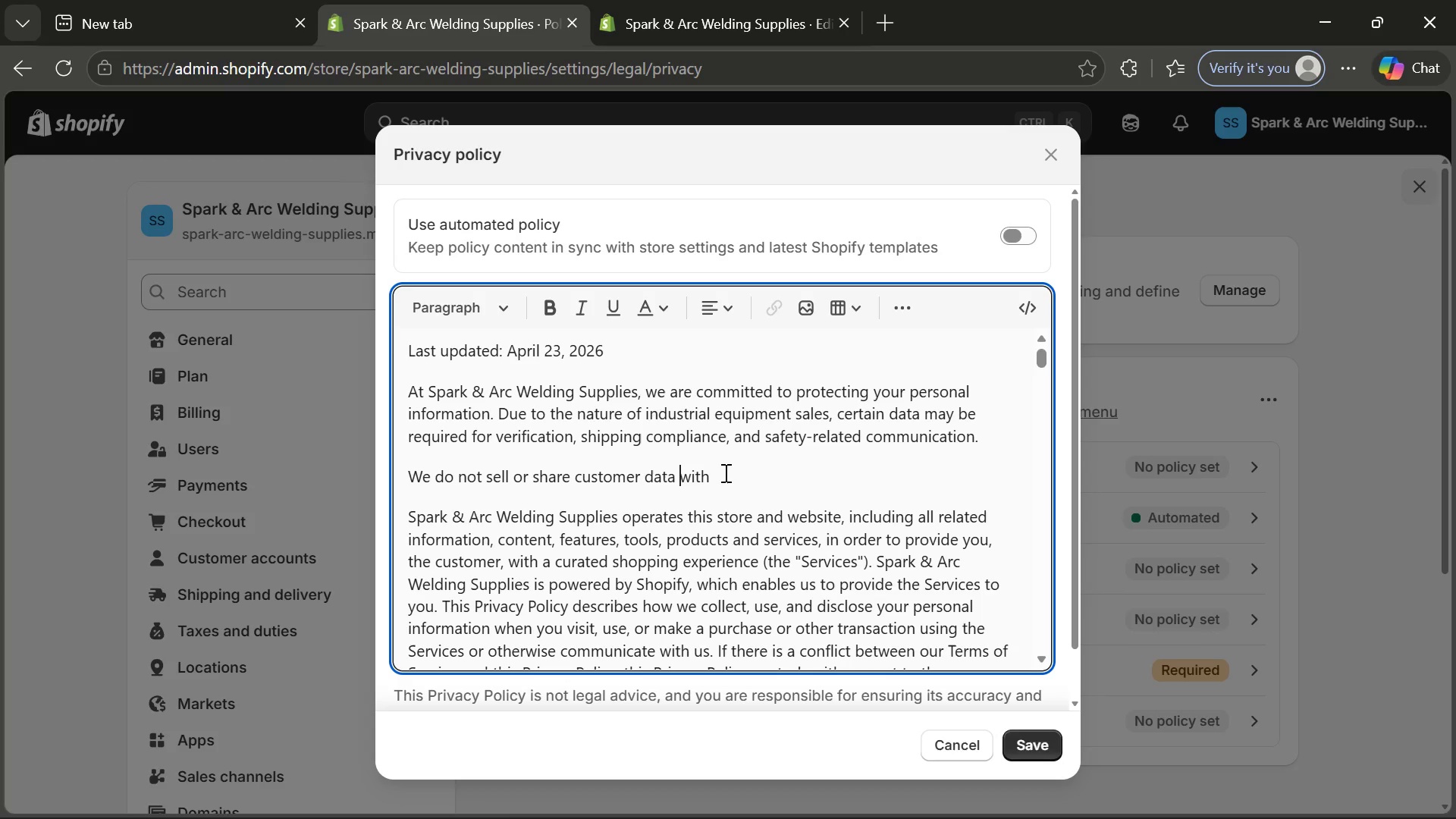 
left_click([724, 472])
 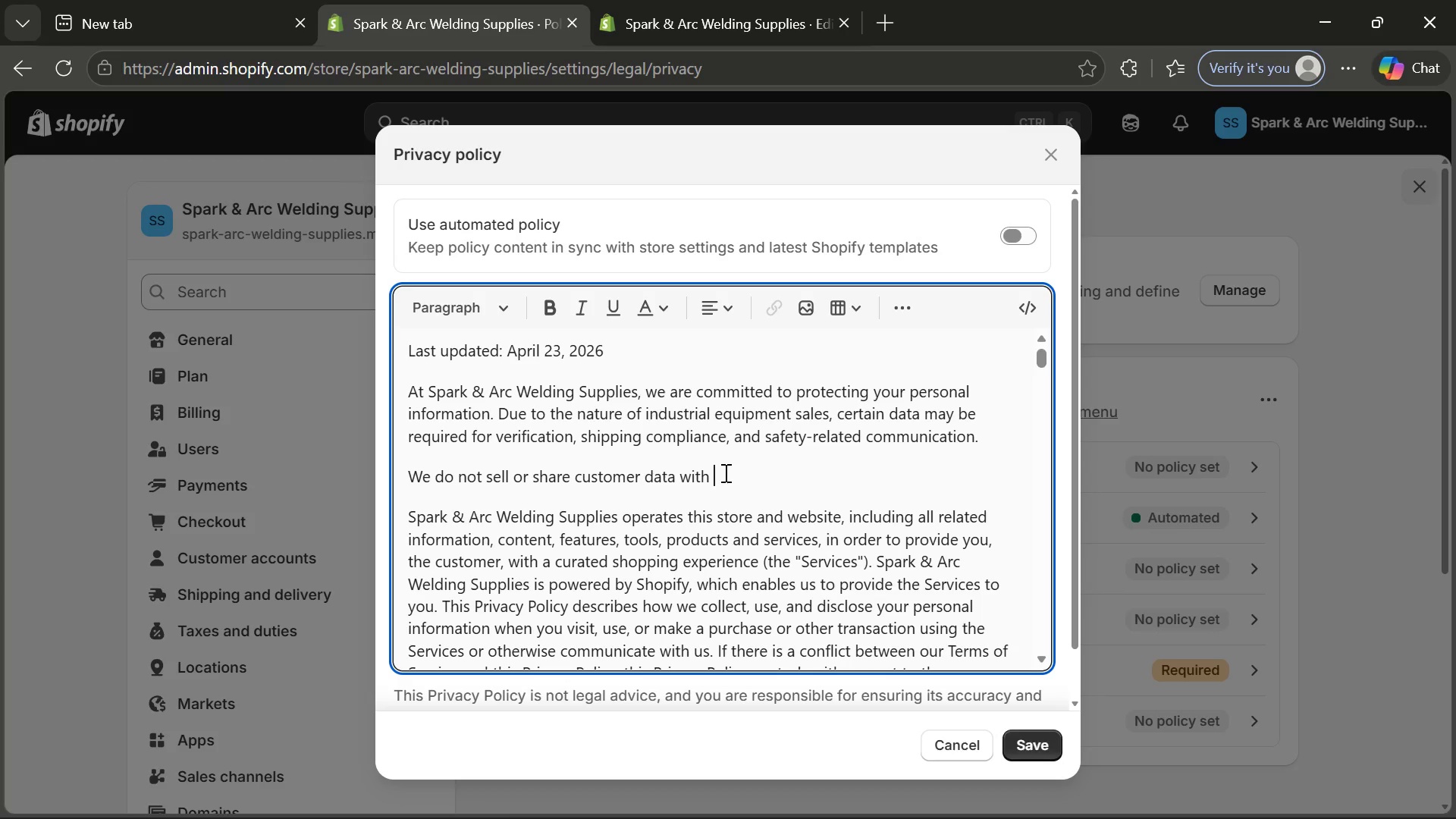 
type(third parto)
key(Backspace)
type(ir)
key(Backspace)
type(es )
 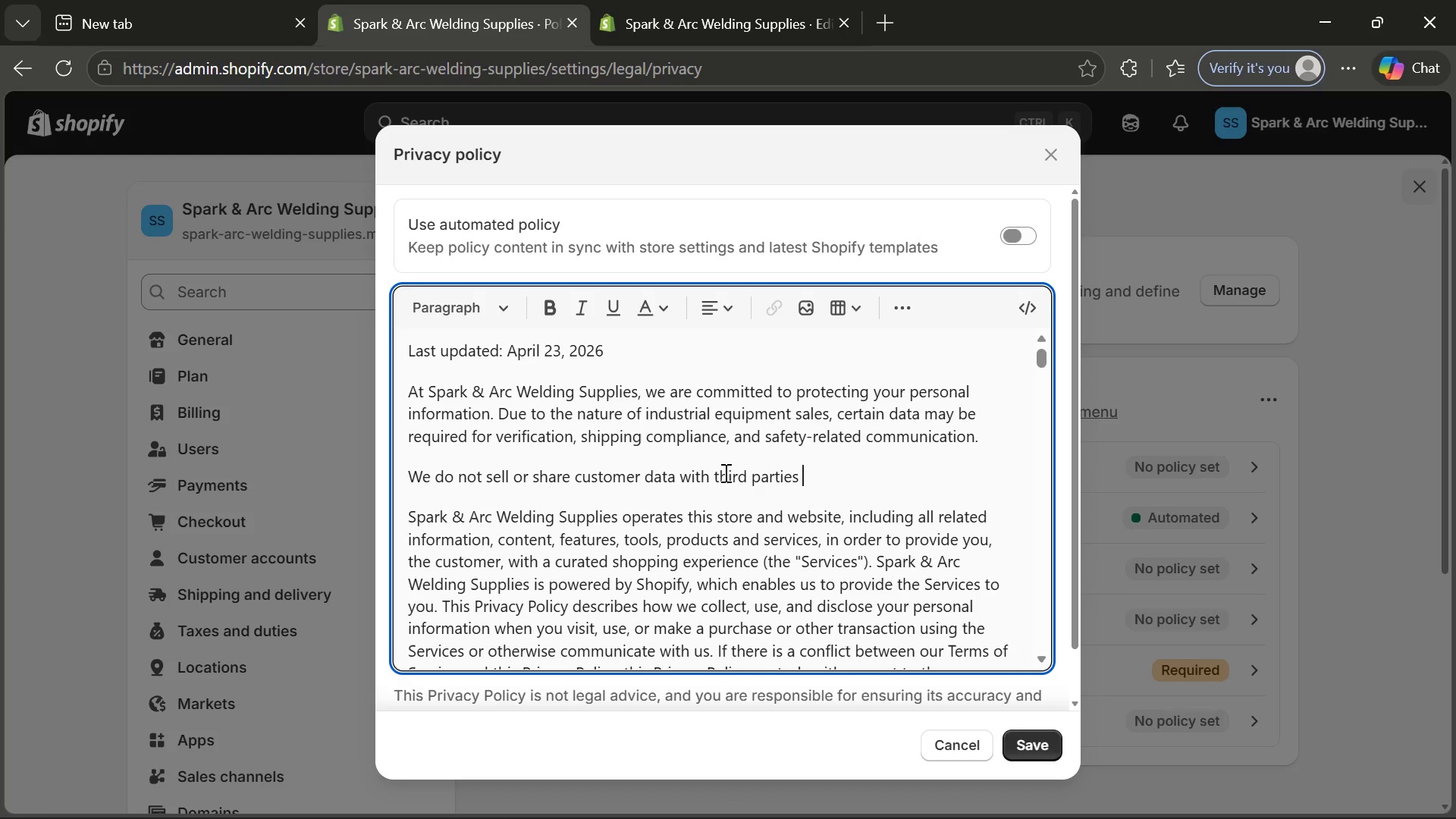 
type(except where )
 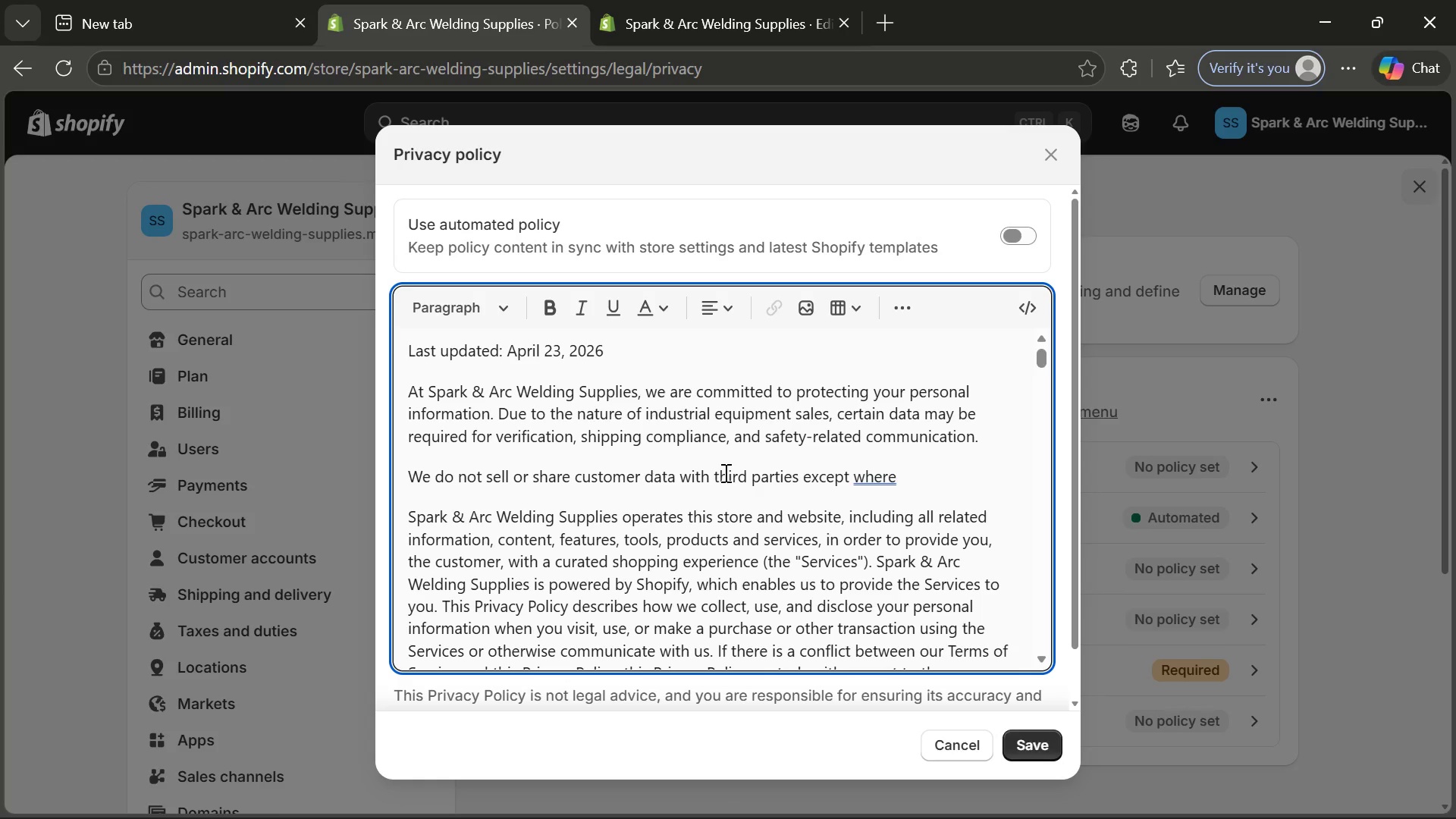 
wait(15.03)
 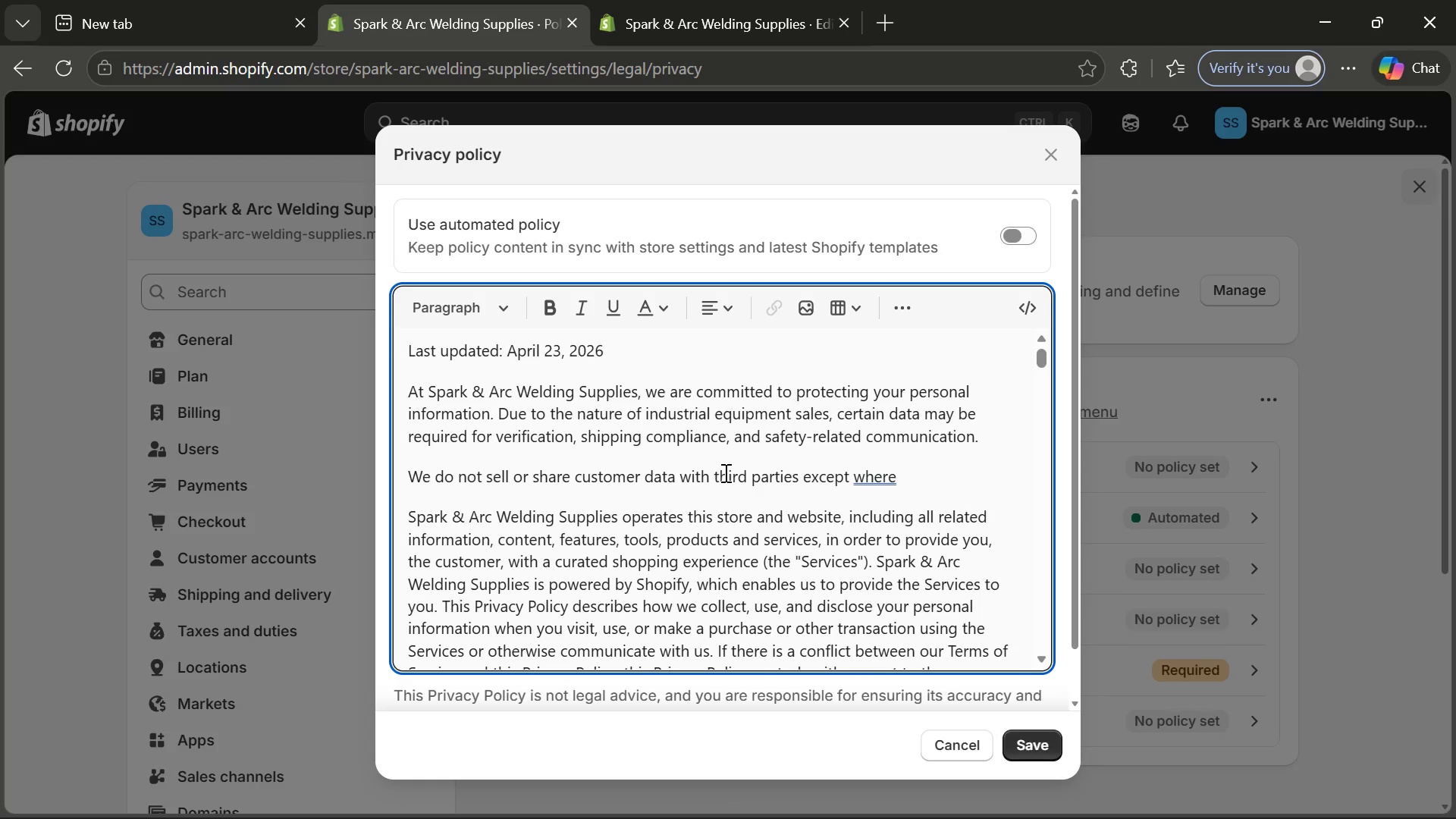 
type(required for order fulfillment, legal compliance, or safety regulation)
 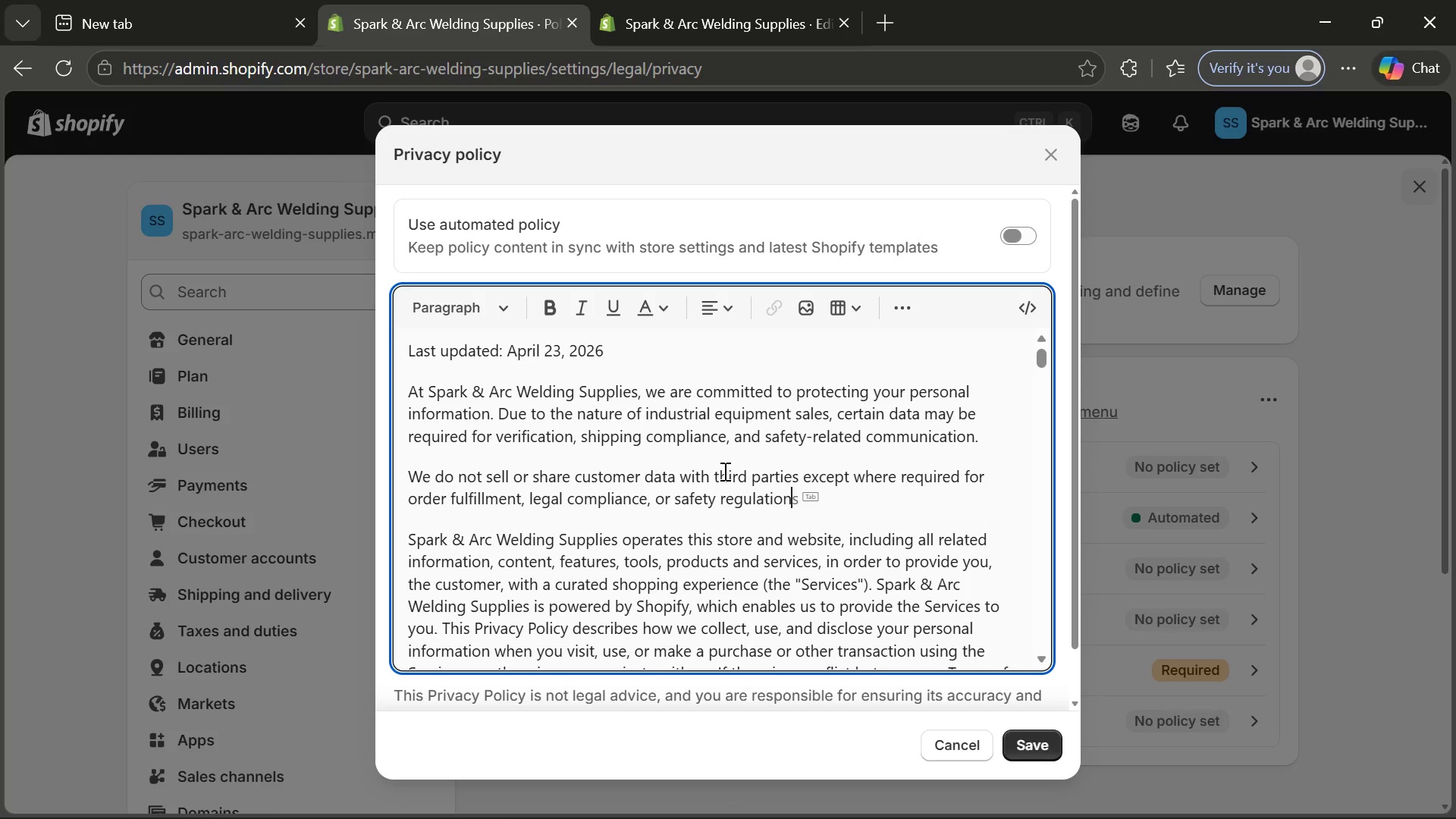 
key(S)
 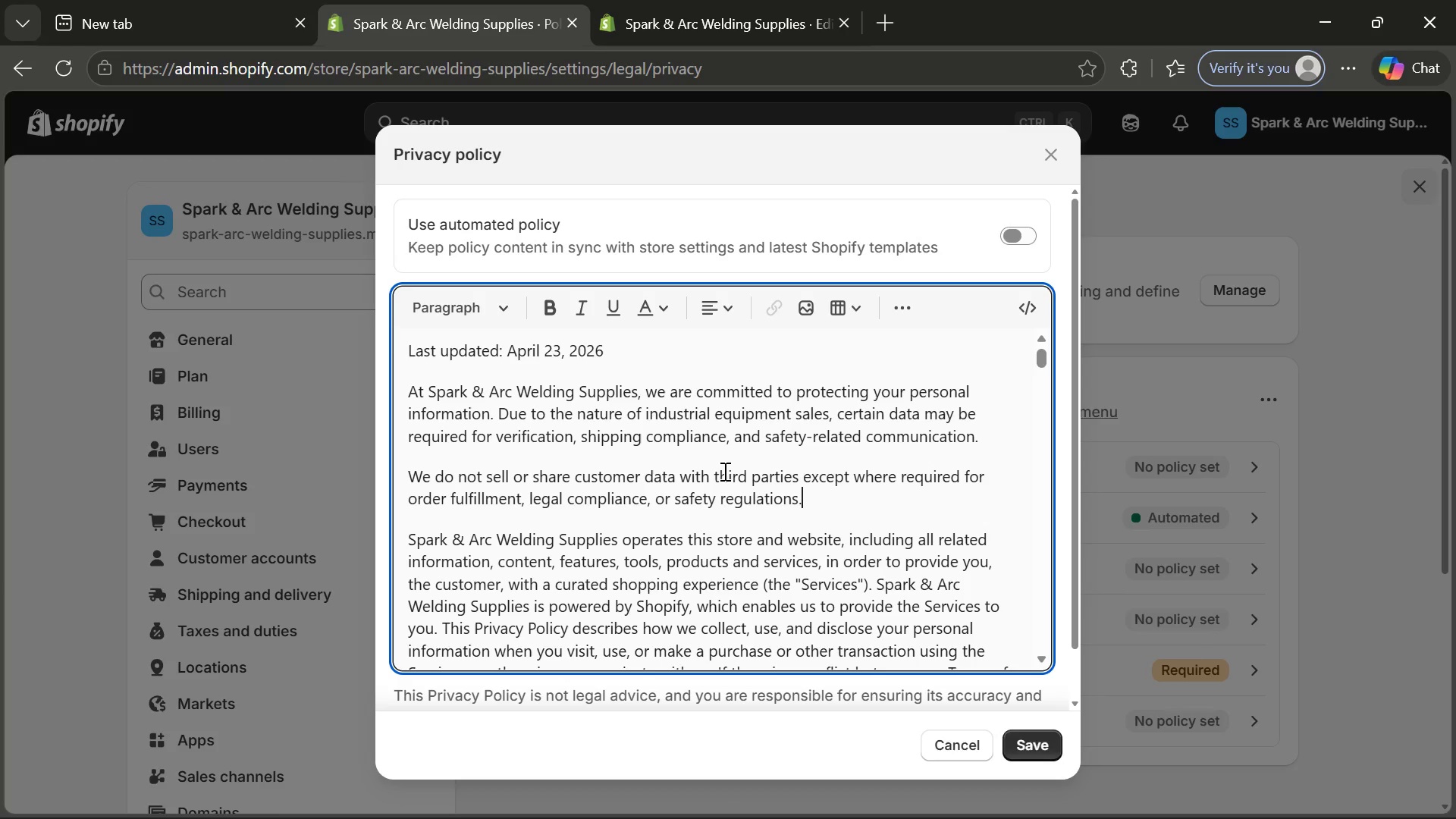 
key(Period)
 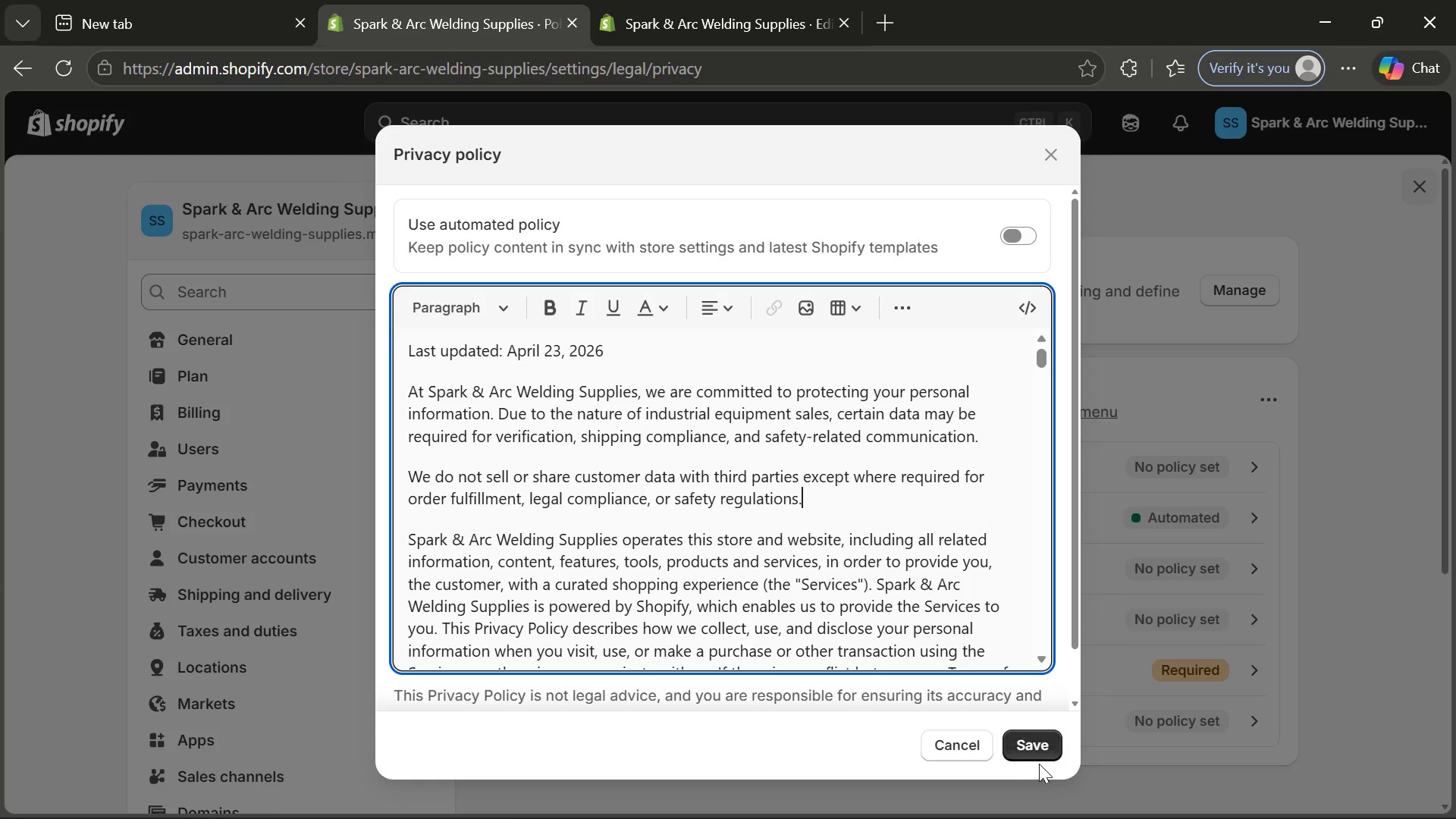 
left_click([1045, 739])
 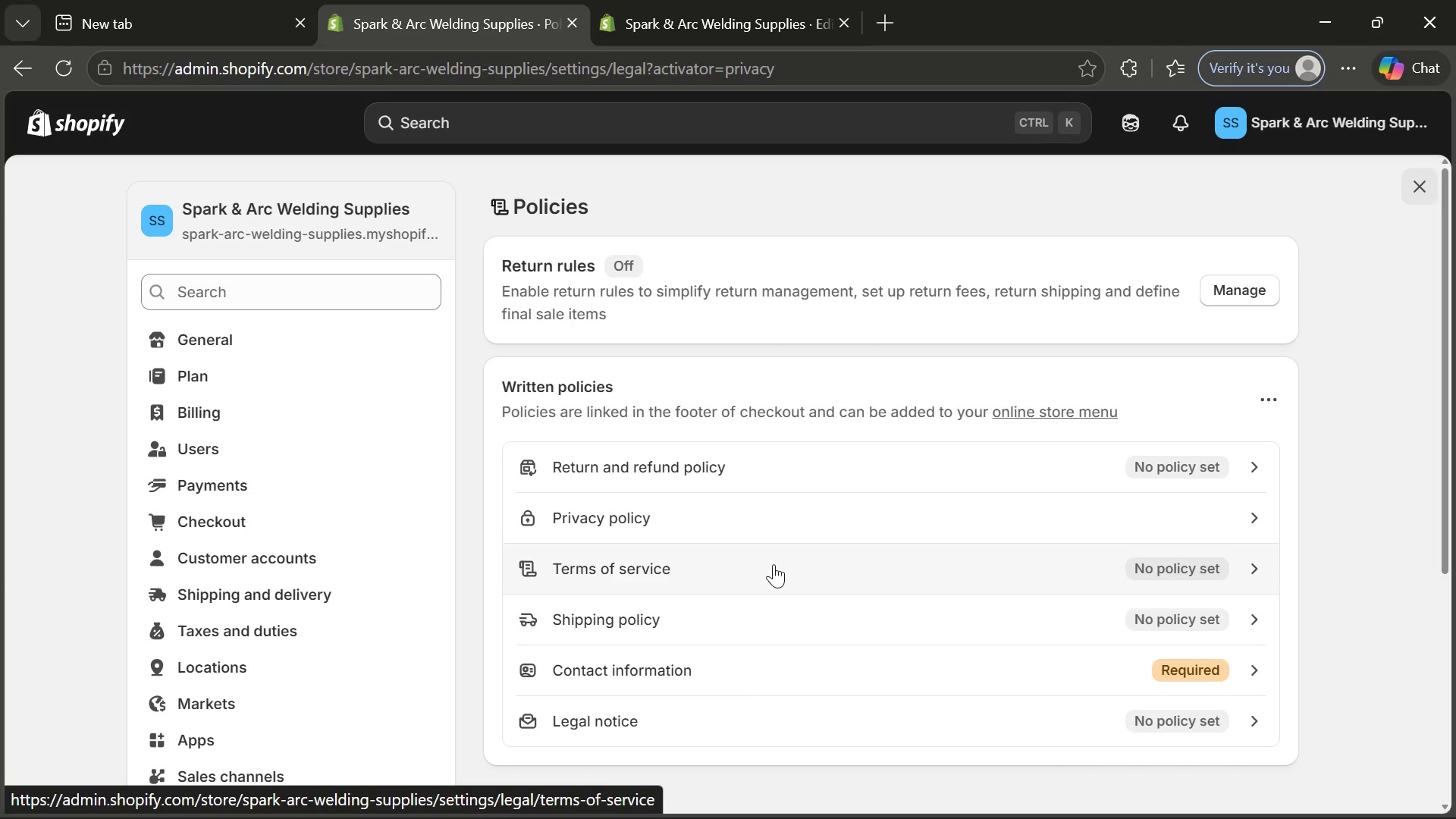 
wait(13.53)
 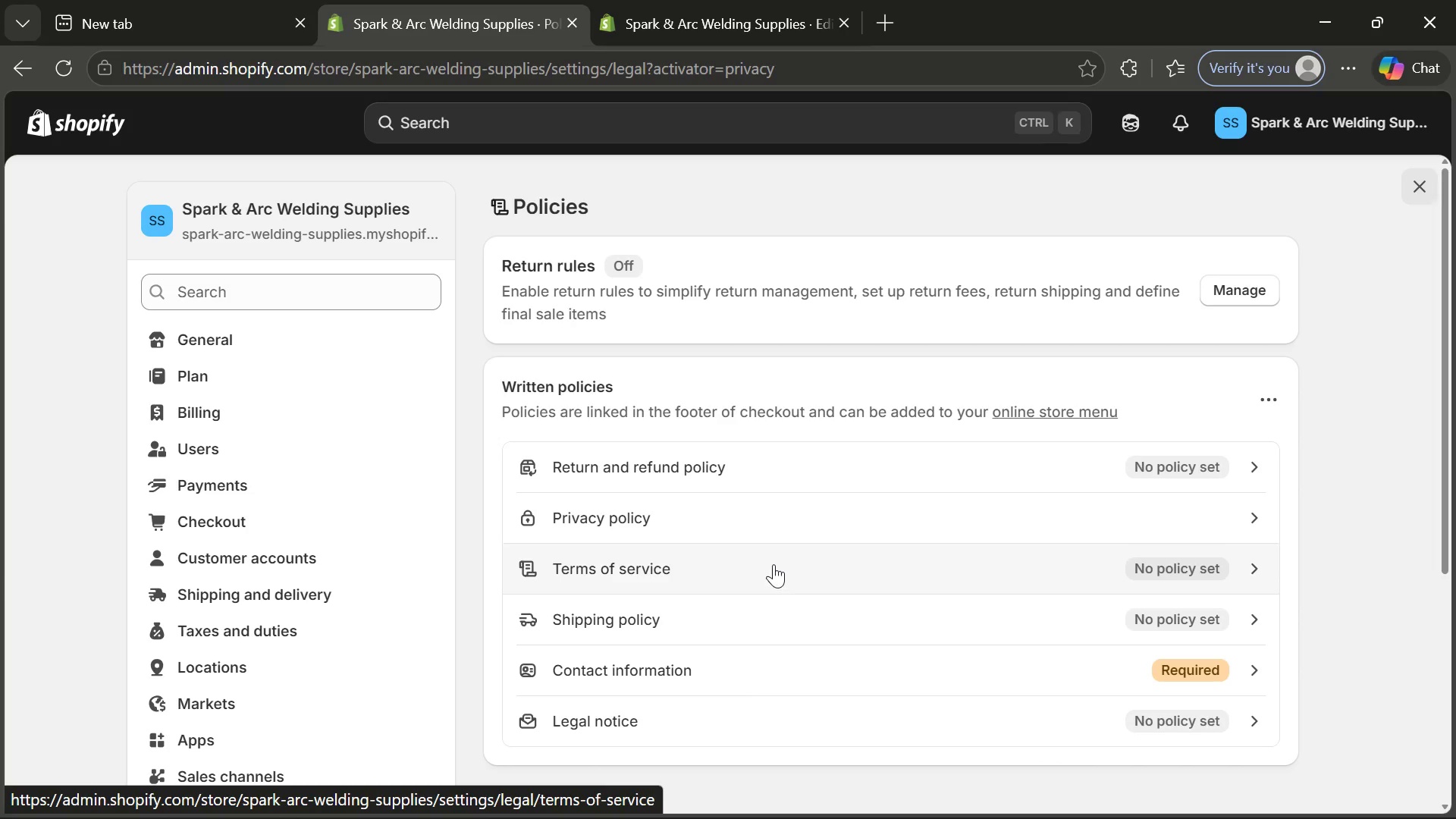 
left_click([1042, 519])
 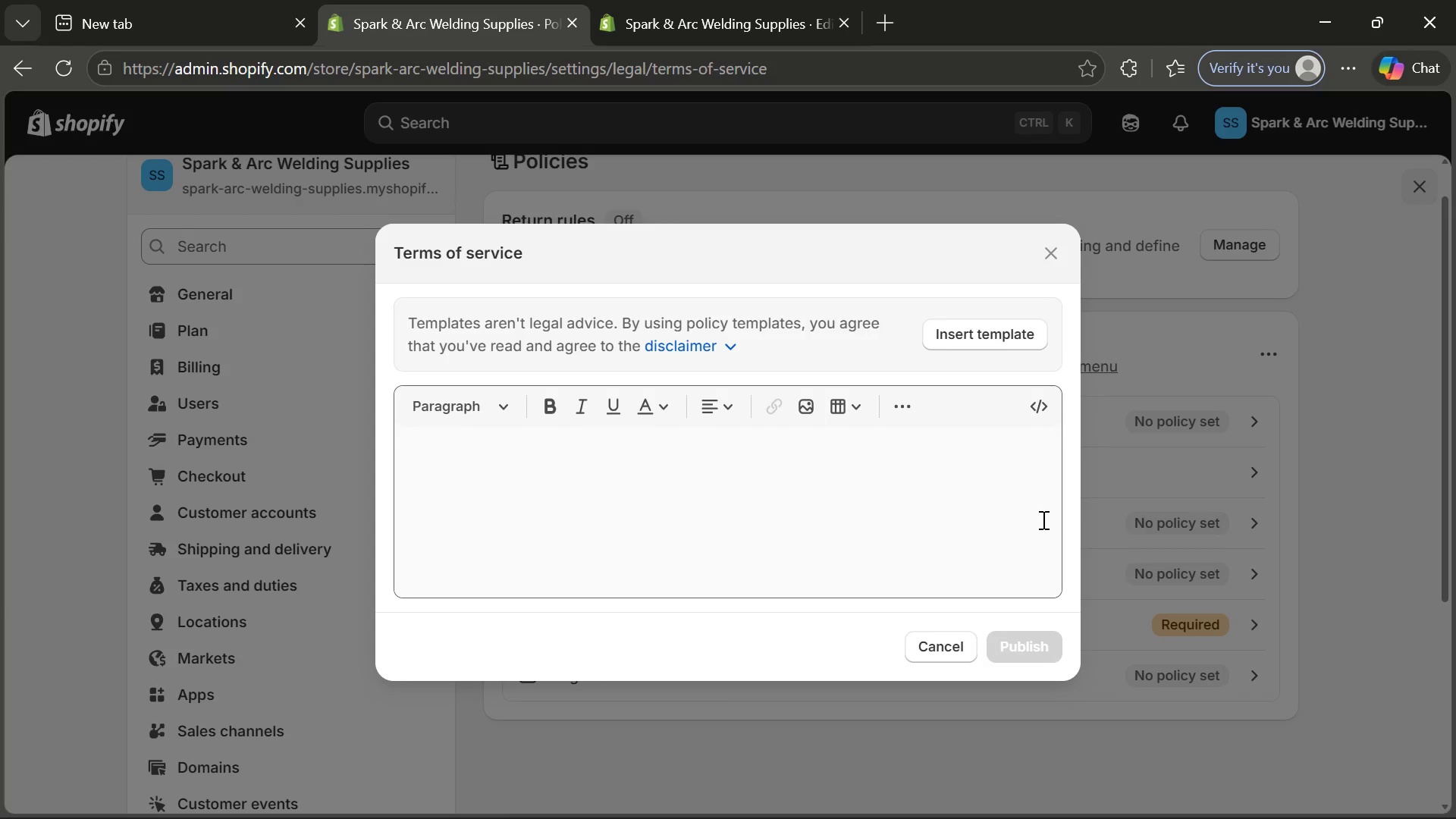 
wait(7.86)
 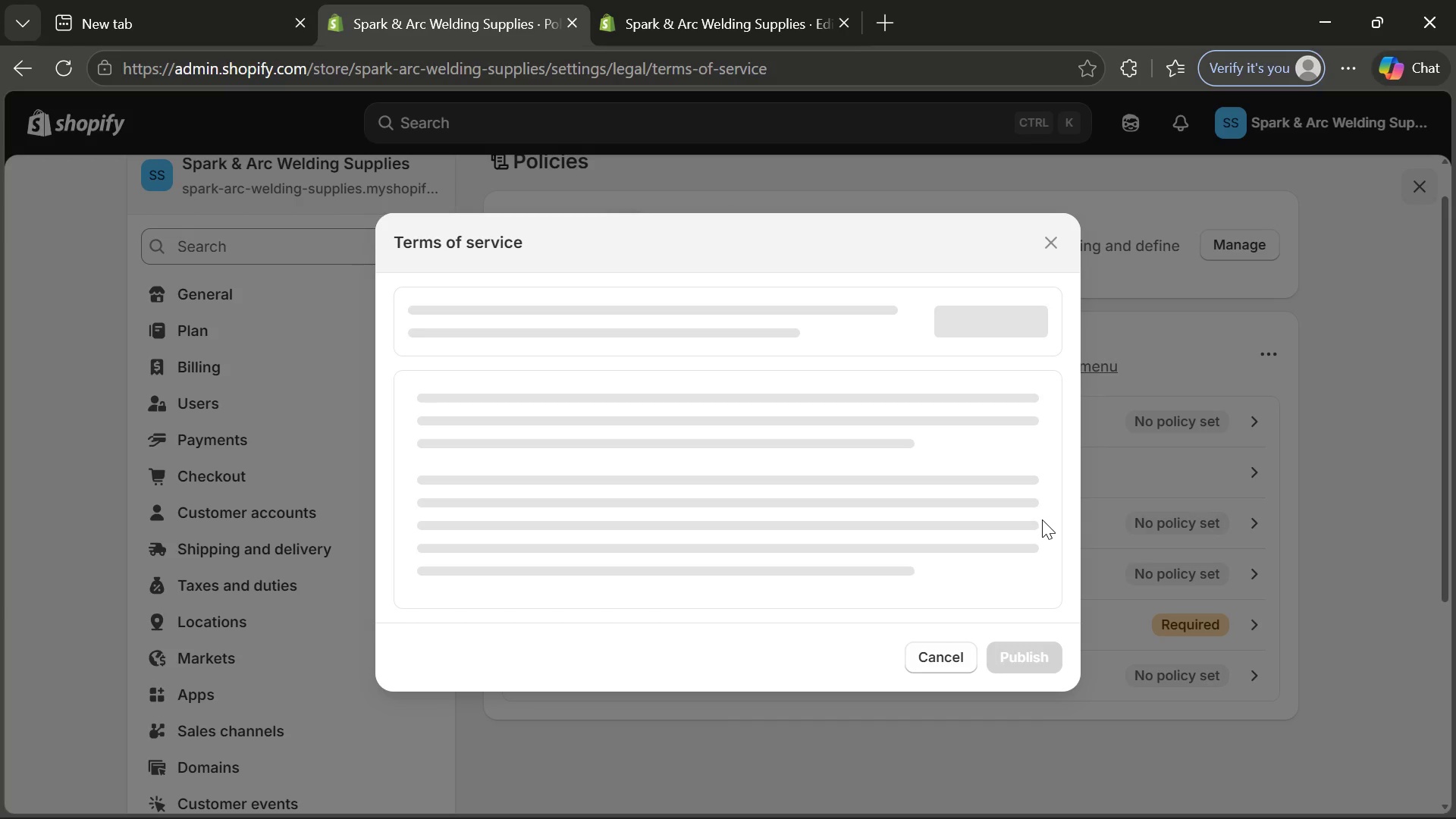 
left_click([877, 504])
 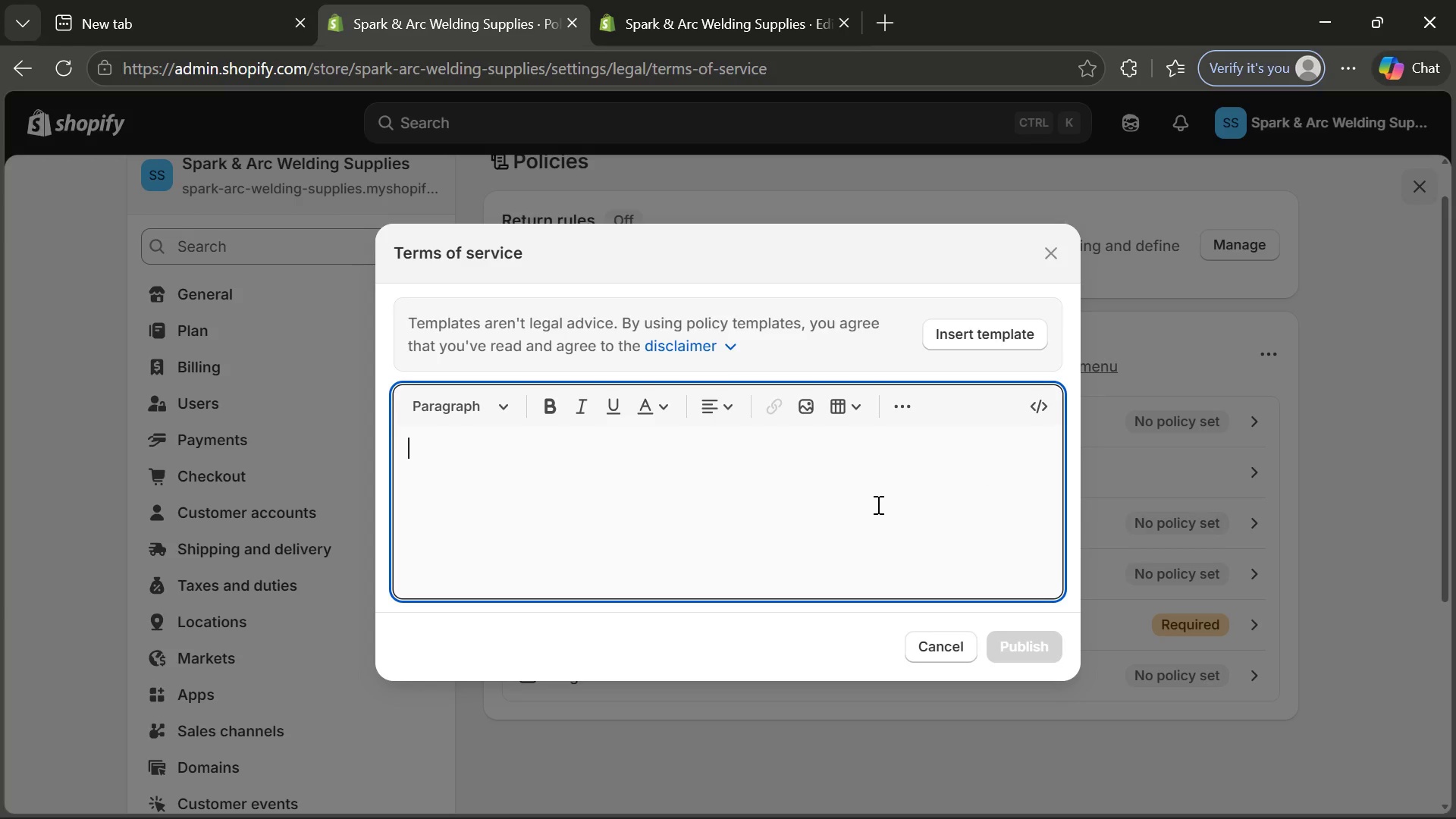 
wait(9.73)
 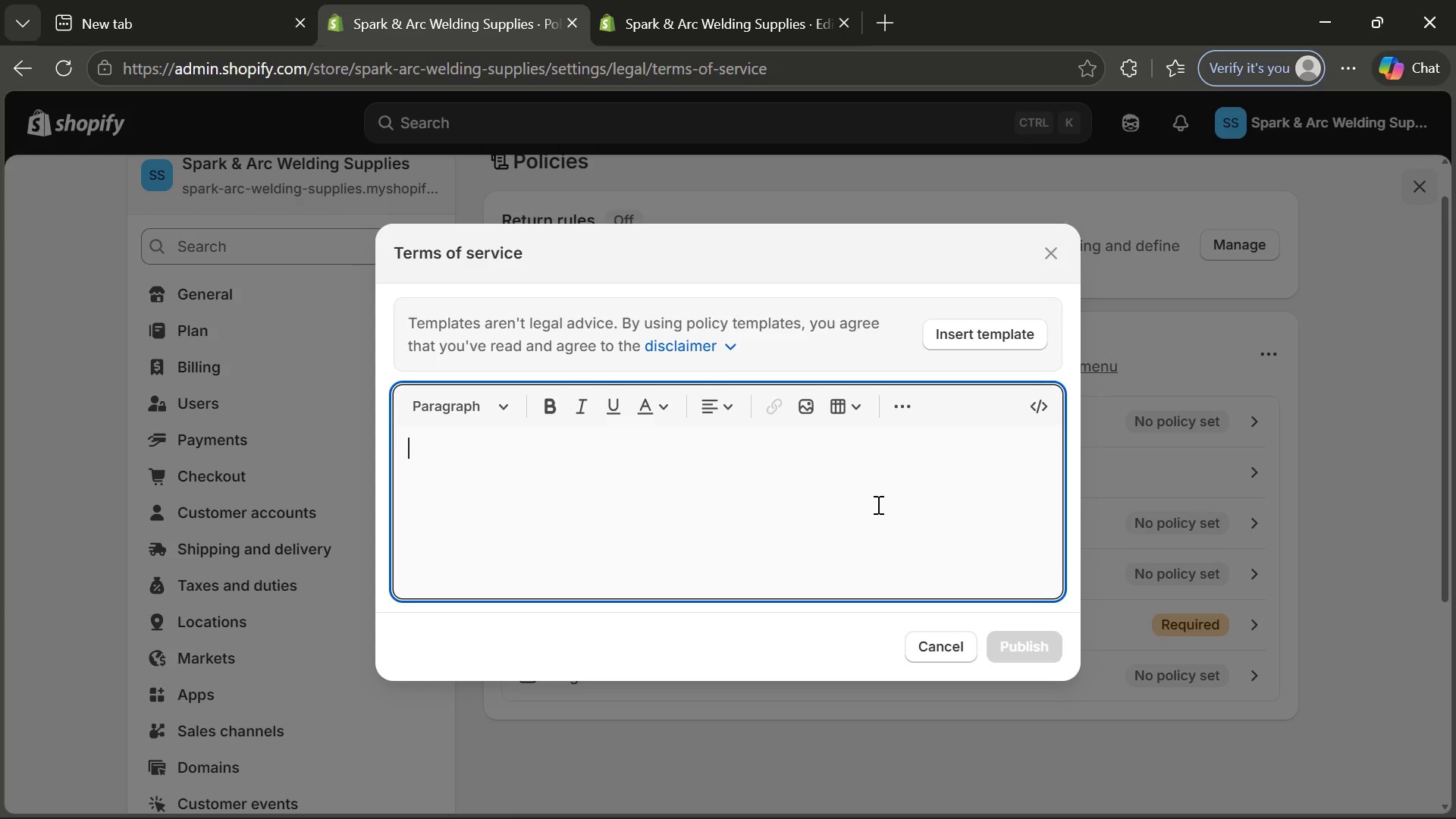 
type(Industra)
key(Backspace)
type(ial Equipment Disclaimer)
 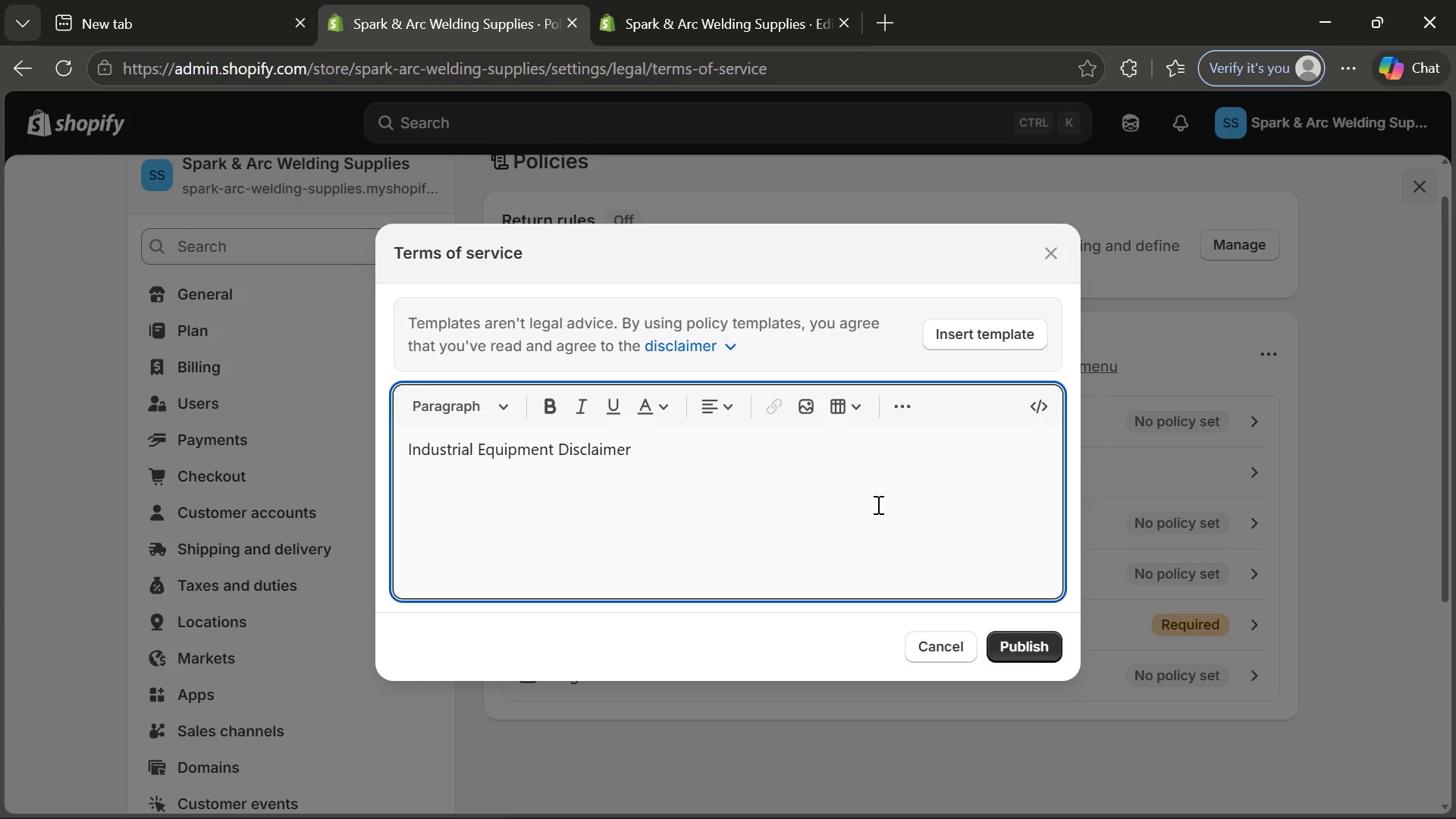 
key(Enter)
 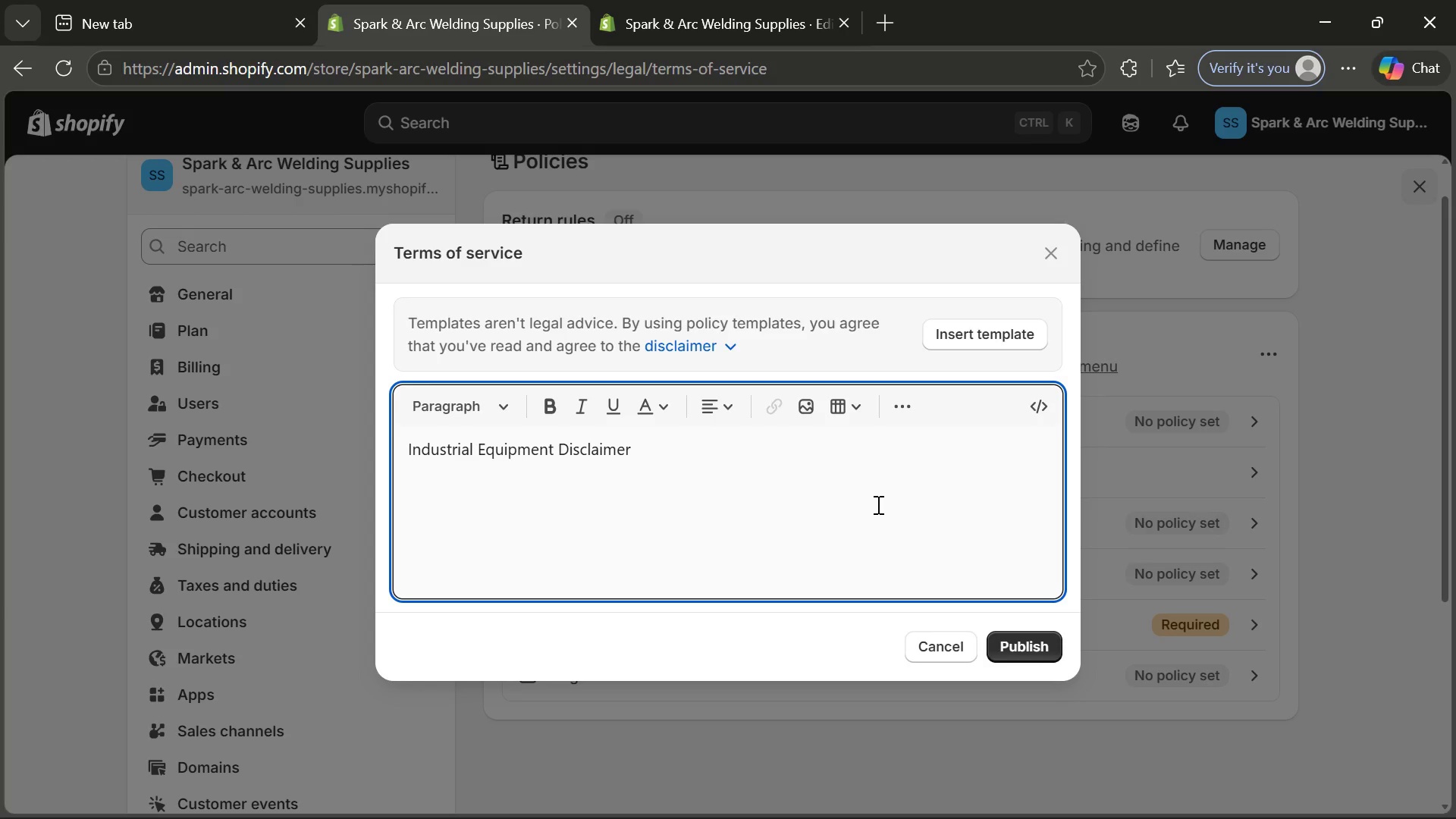 
wait(6.45)
 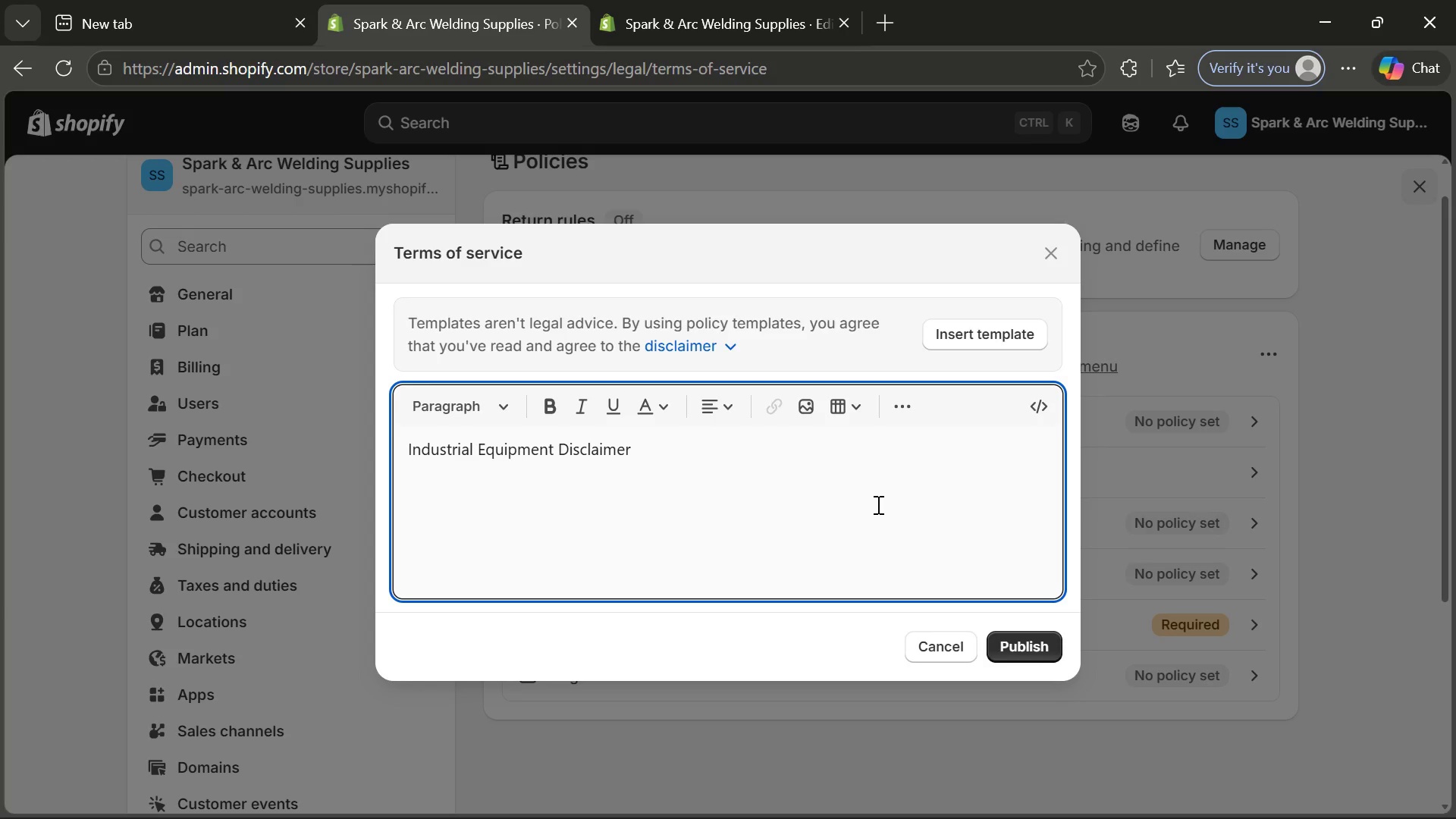 
type(Products)
 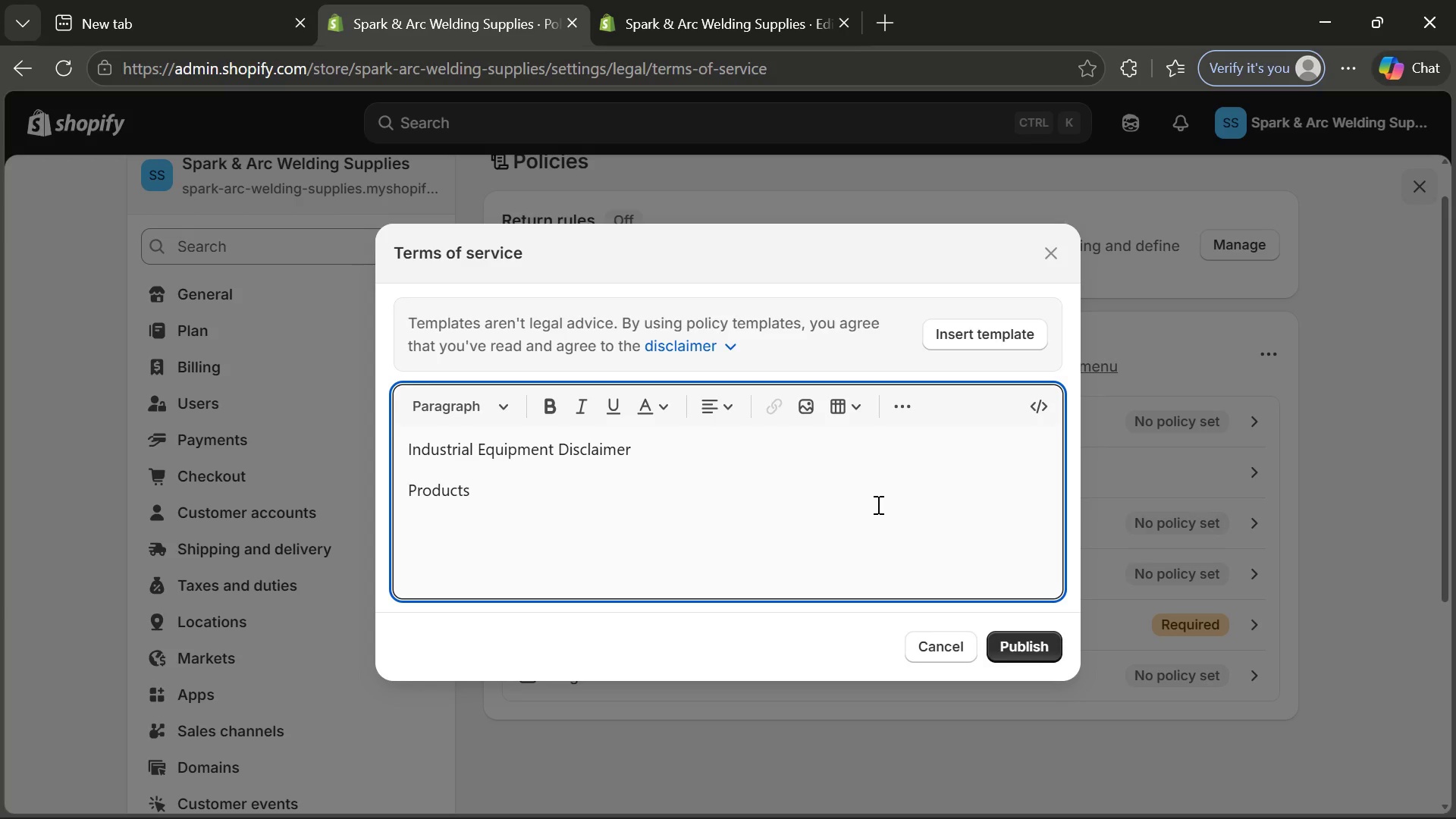 
wait(5.2)
 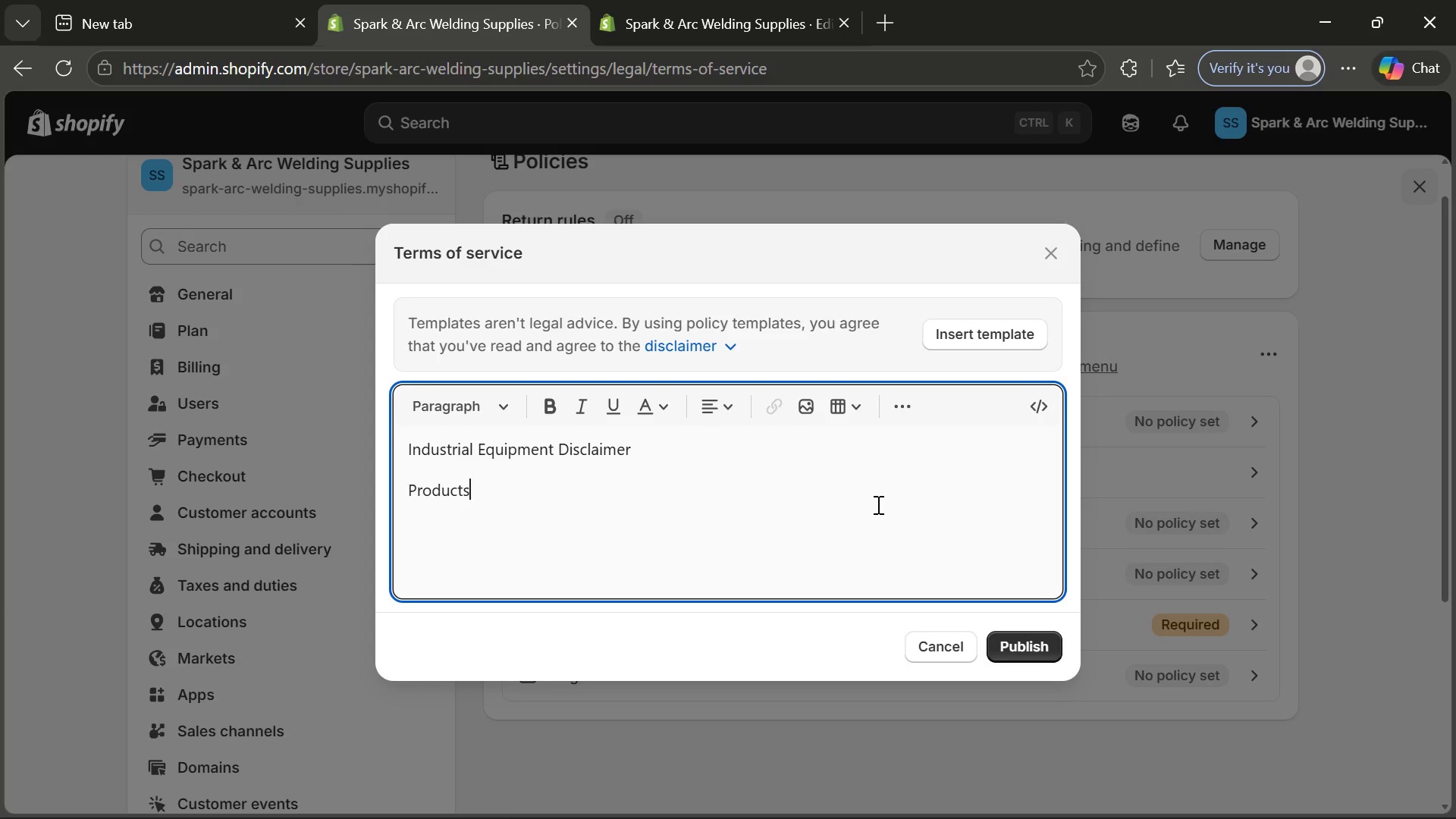 
key(Space)
 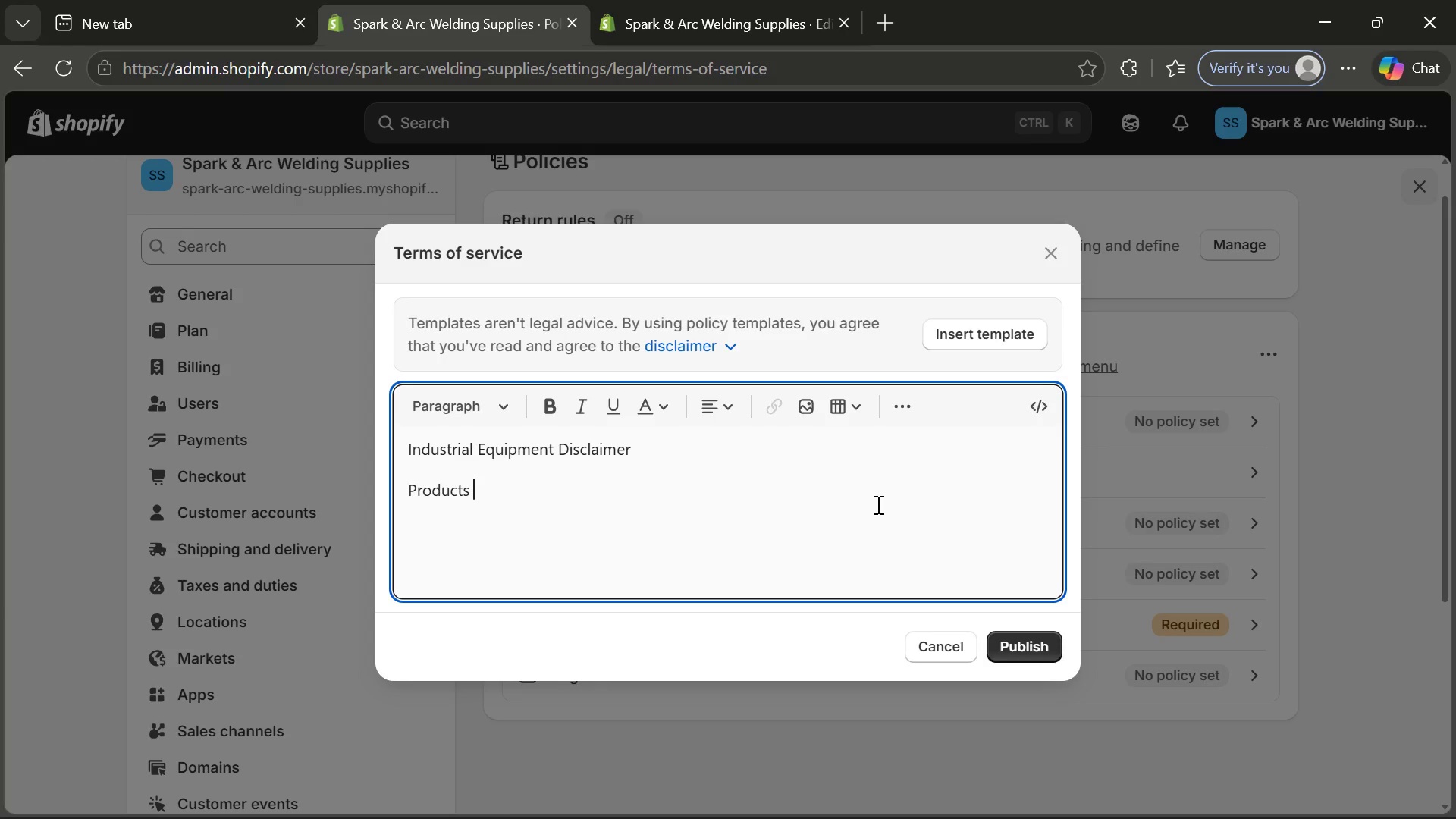 
type(si)
key(Backspace)
type(olid)
key(Backspace)
key(Backspace)
type(d by Spark & aRC wELDING sUPPLIES ARE INTENDED FOR PROFESS)
key(Tab)
type( USE ONLY> wELDING equipment can be hazar)
 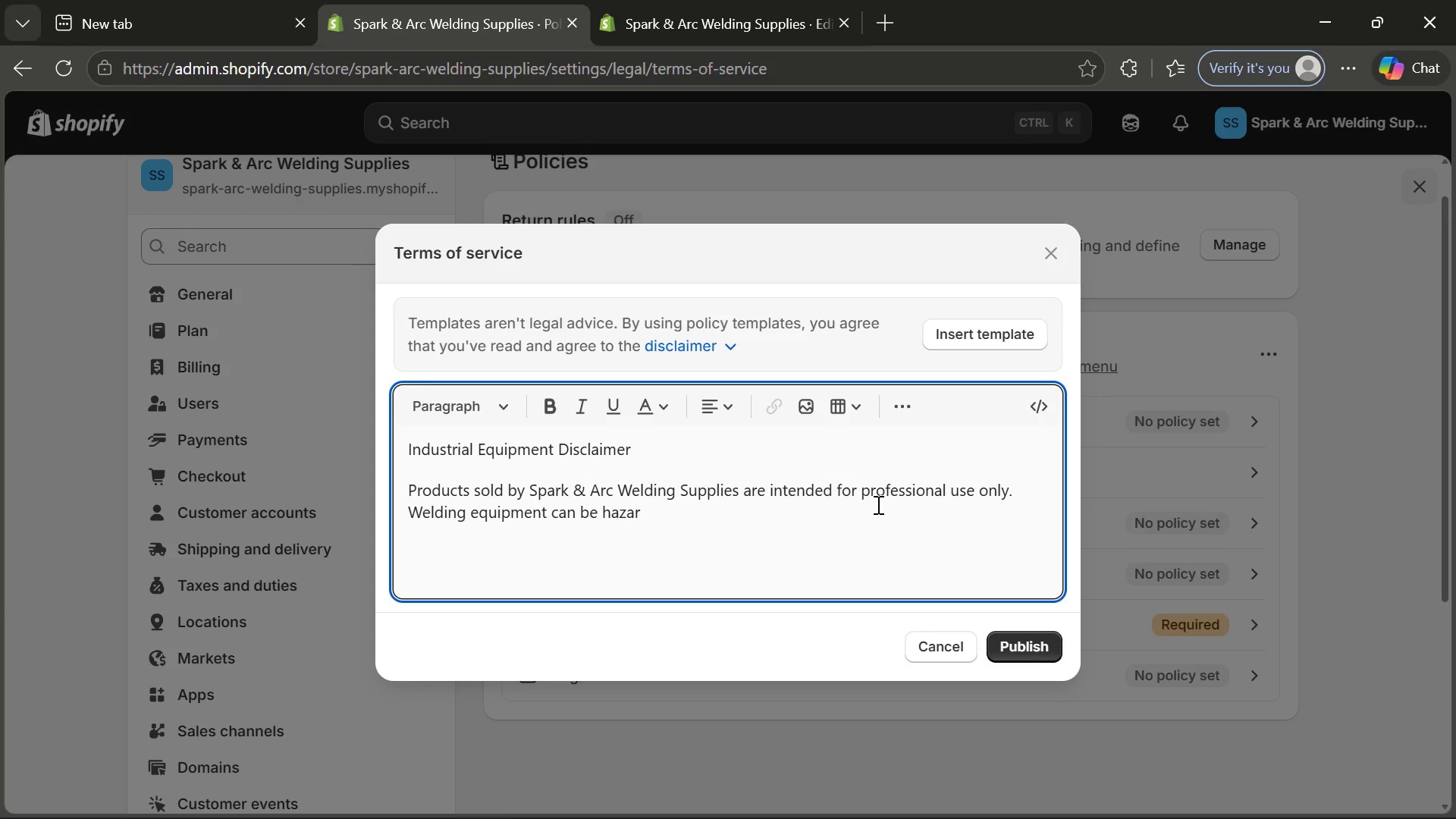 
key(Tab)
key(Backspace)
key(Backspace)
type(if used improperly.)
 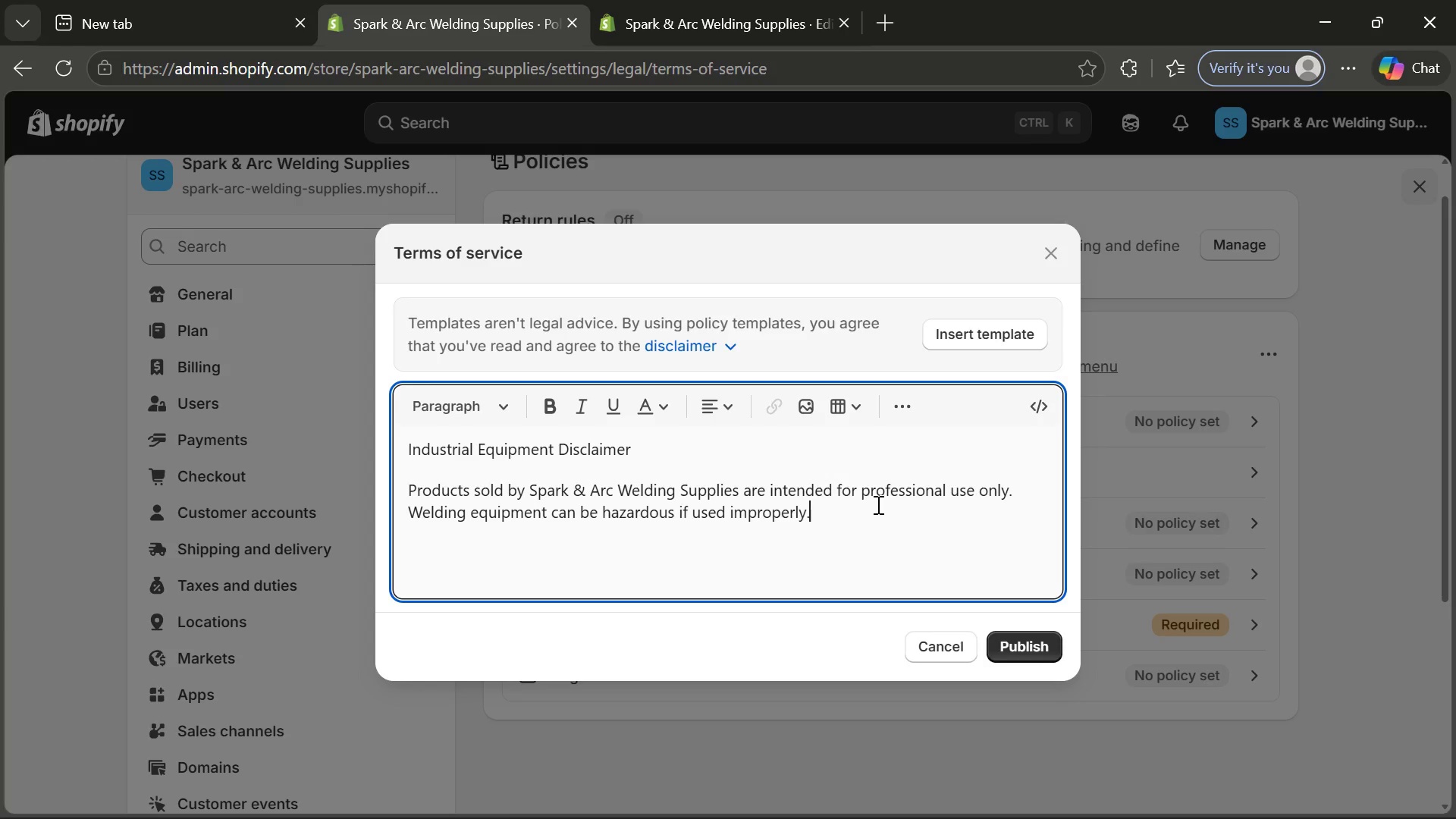 
key(Enter)
 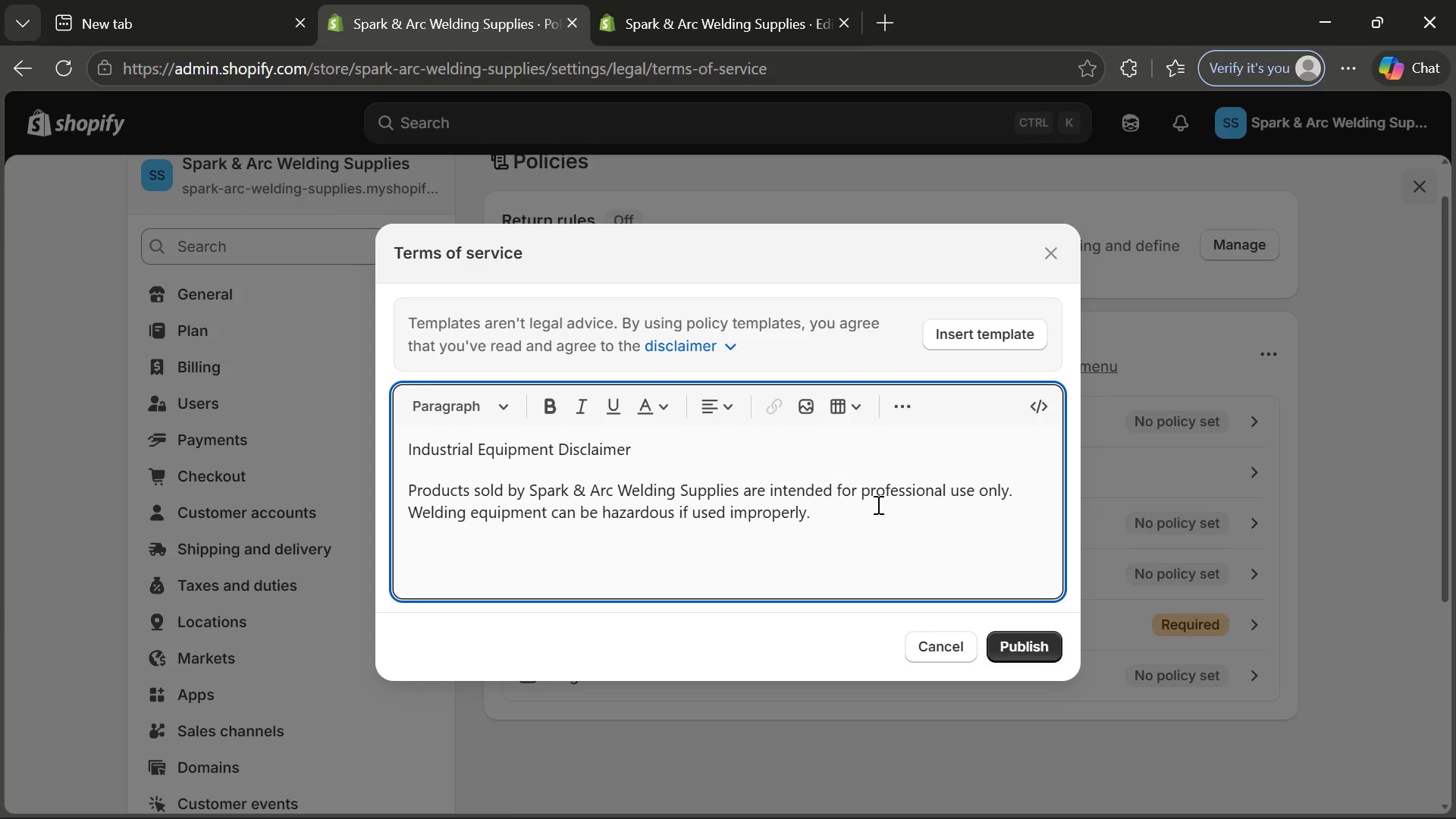 
type(By purchasing from this store )
key(Backspace)
type(, you)
 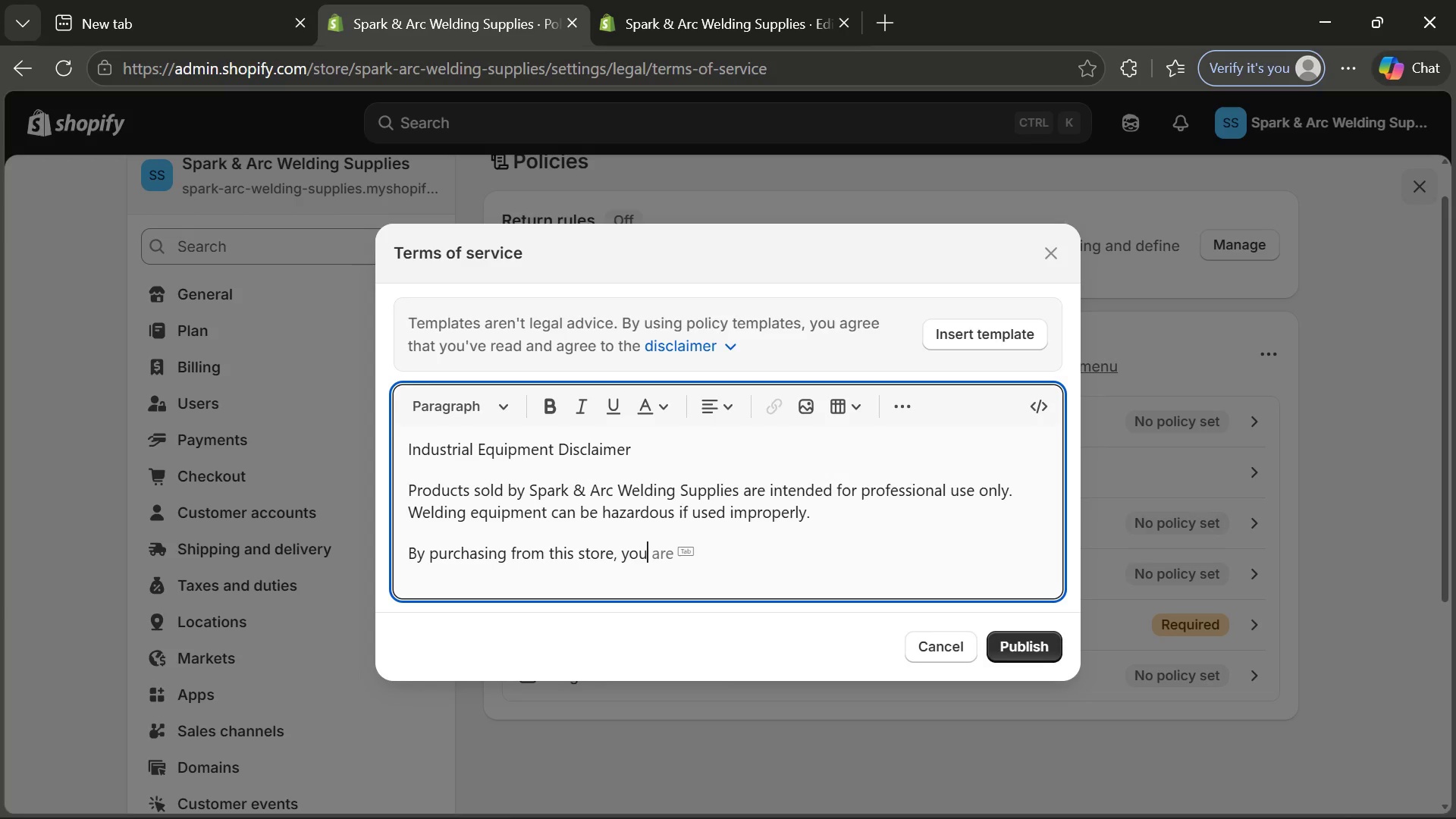 
mouse_move([1276, 764])
 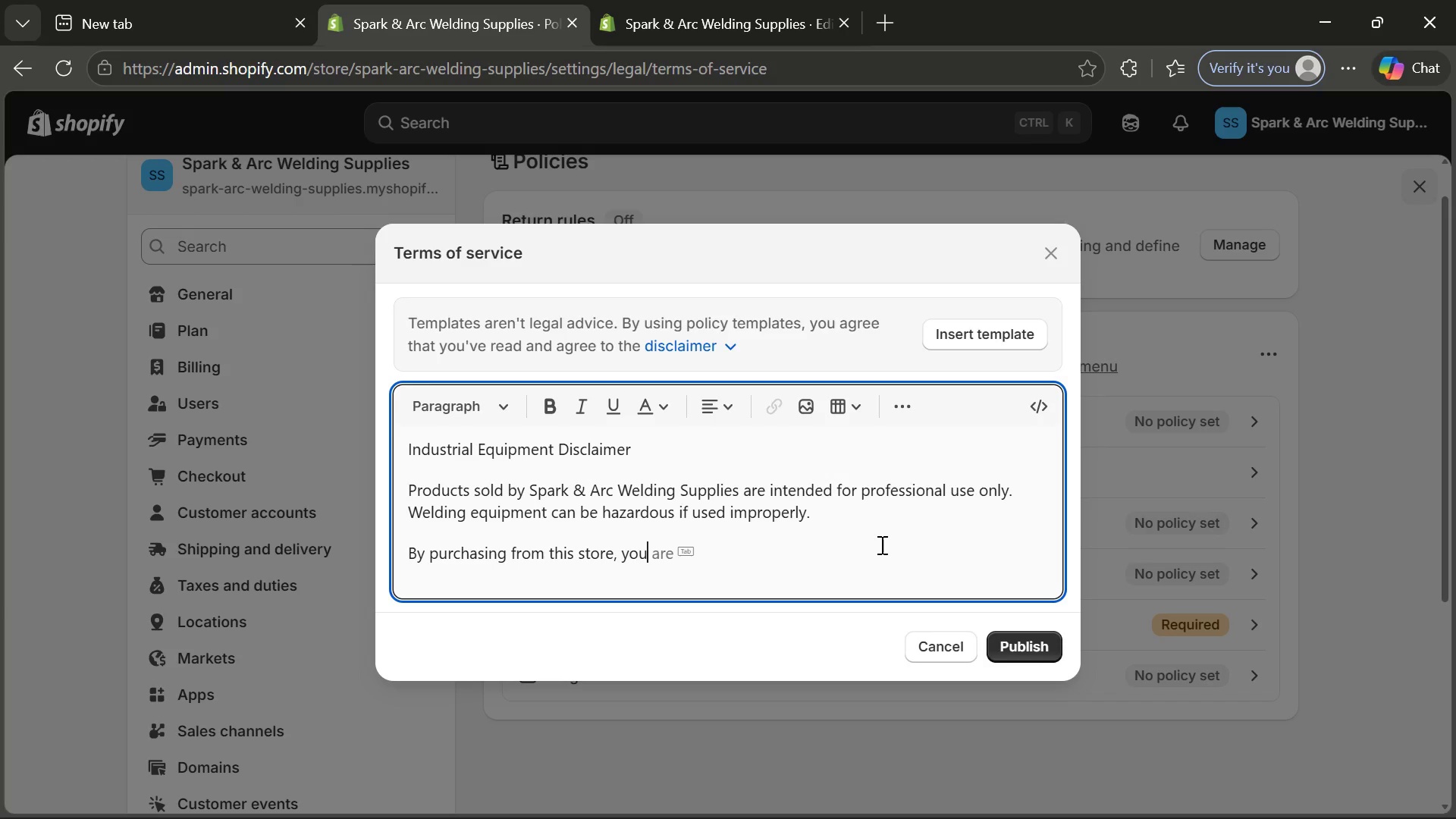 
type(acknowledge that)
 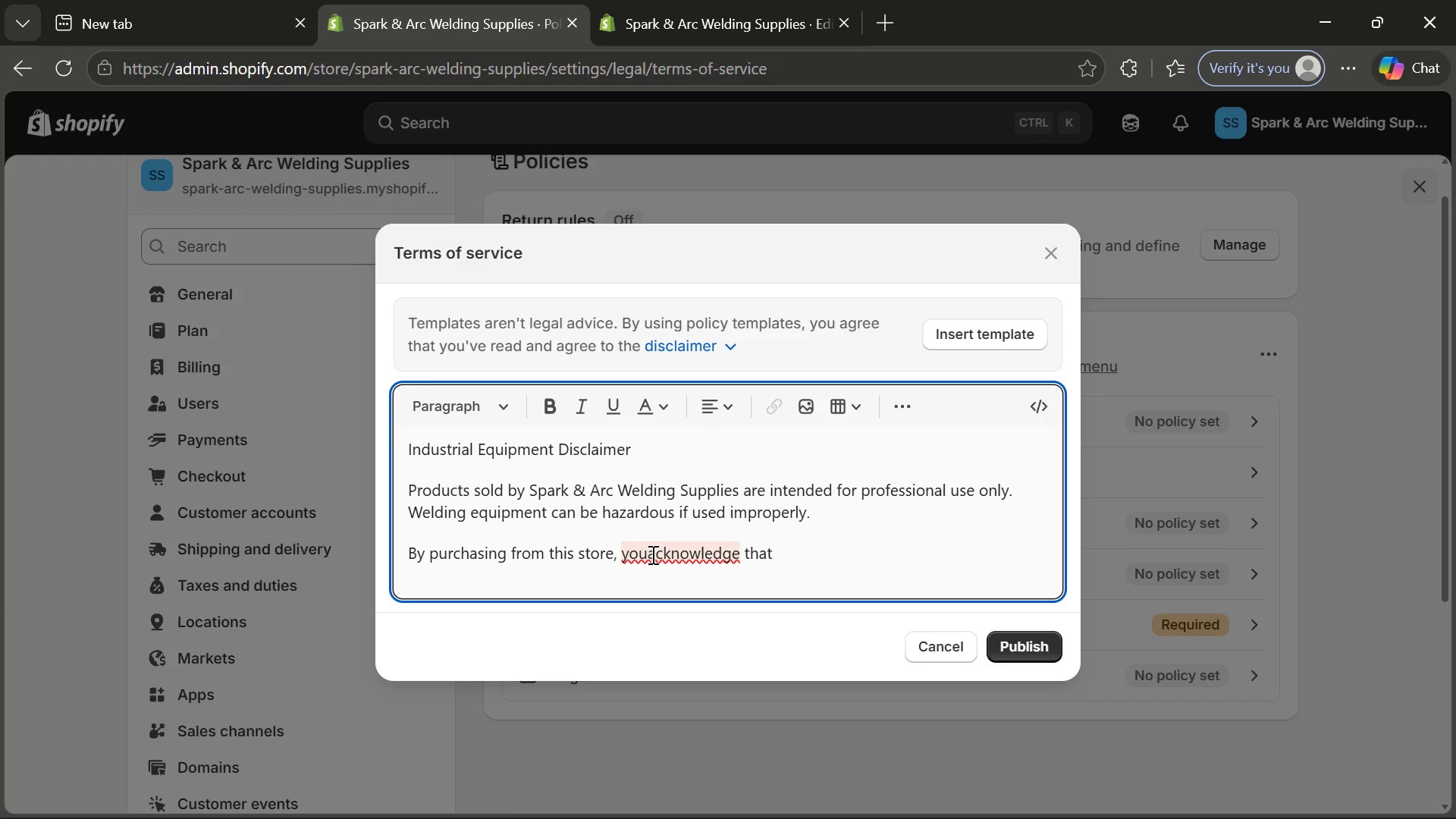 
left_click([649, 554])
 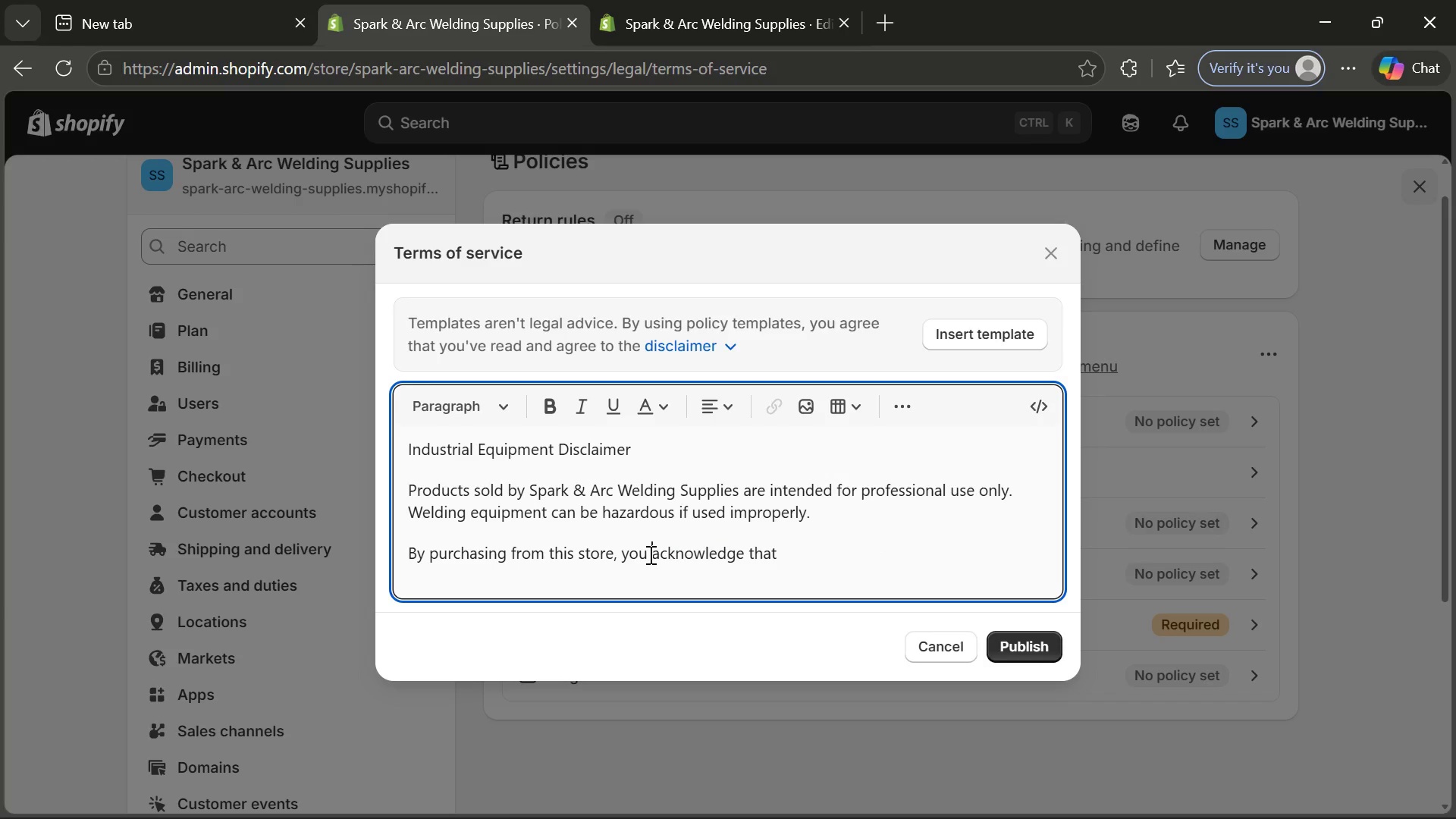 
key(Space)
 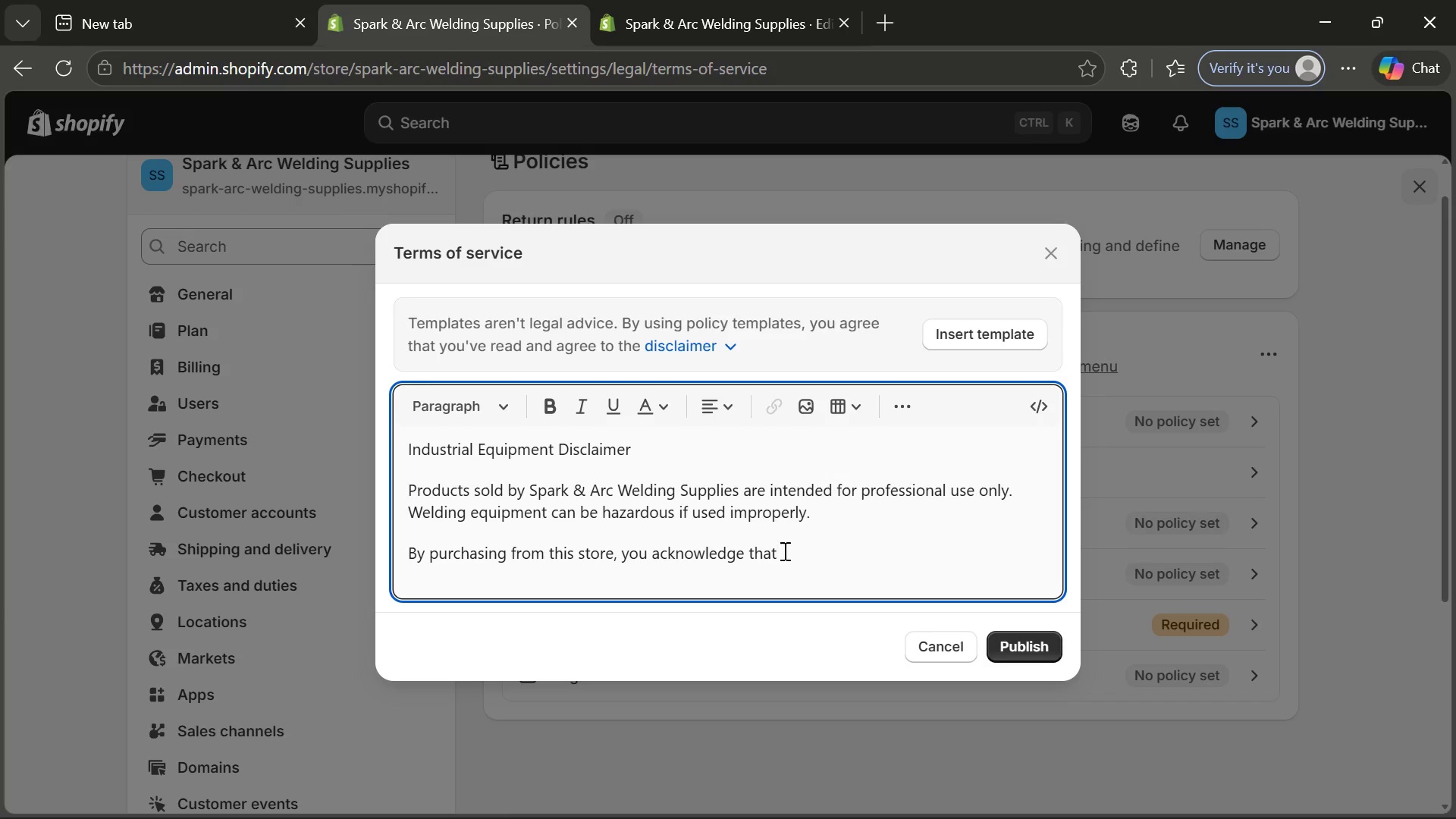 
left_click([783, 551])
 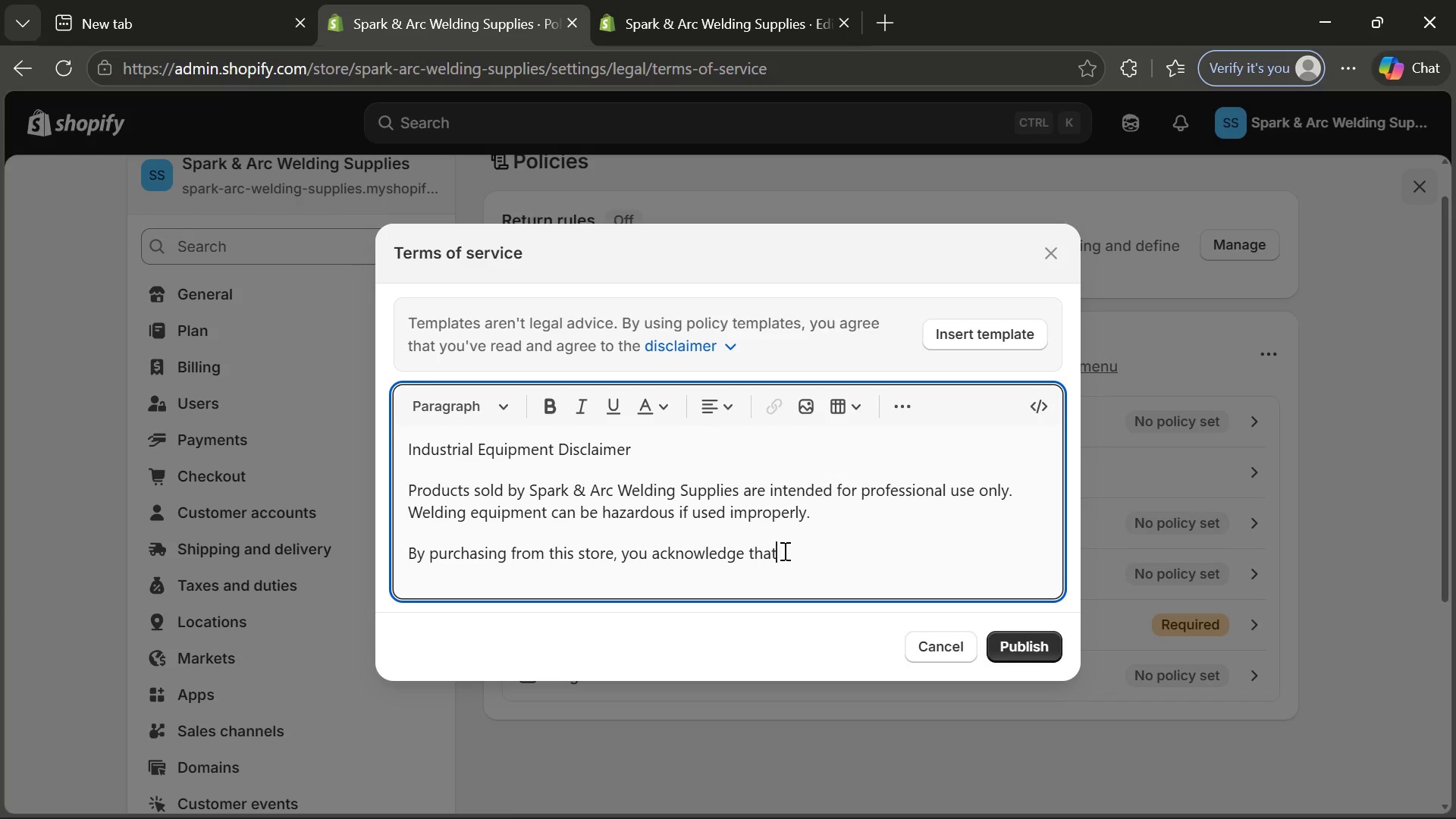 
key(Shift+Semicolon)
 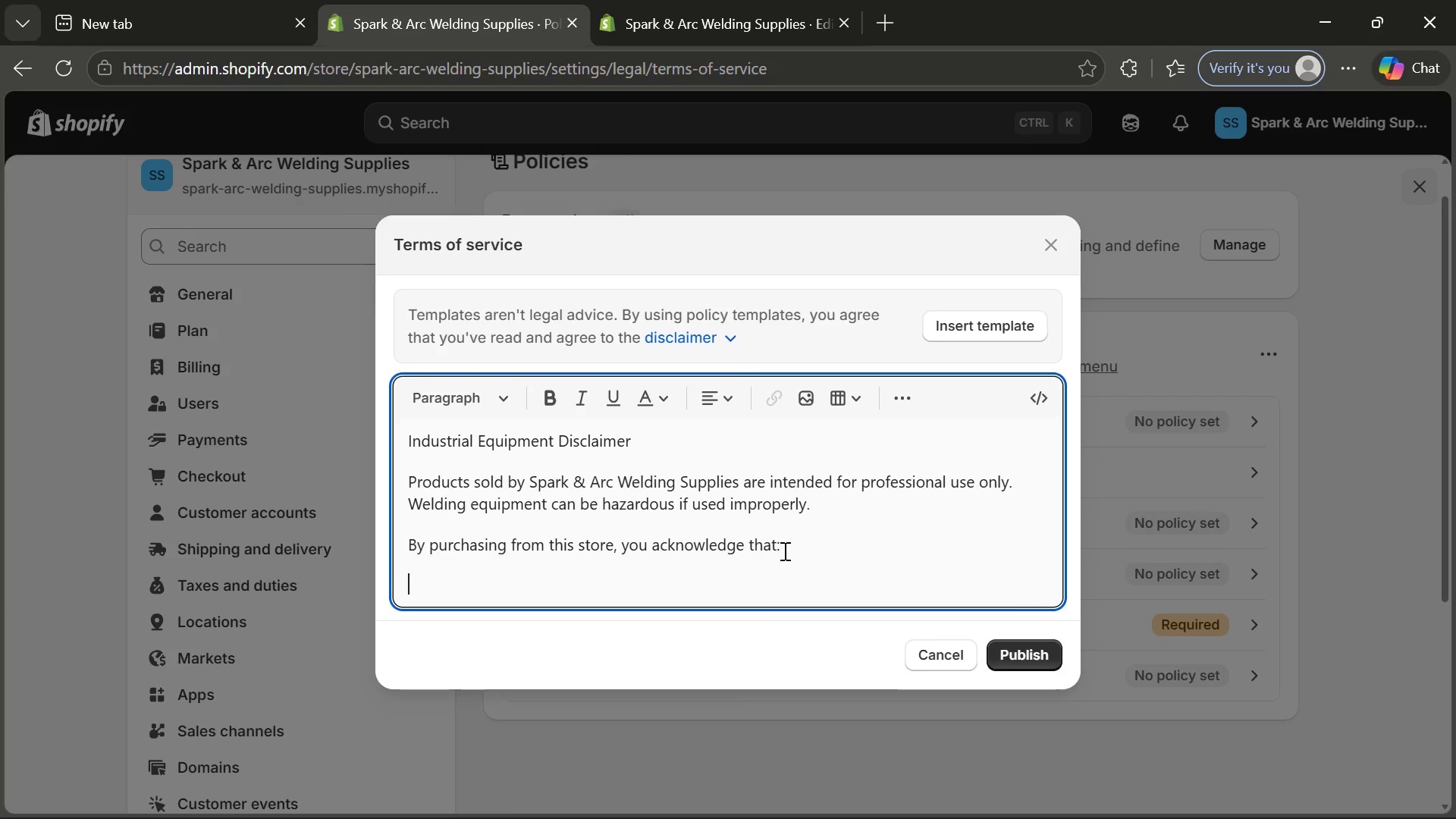 
key(Enter)
 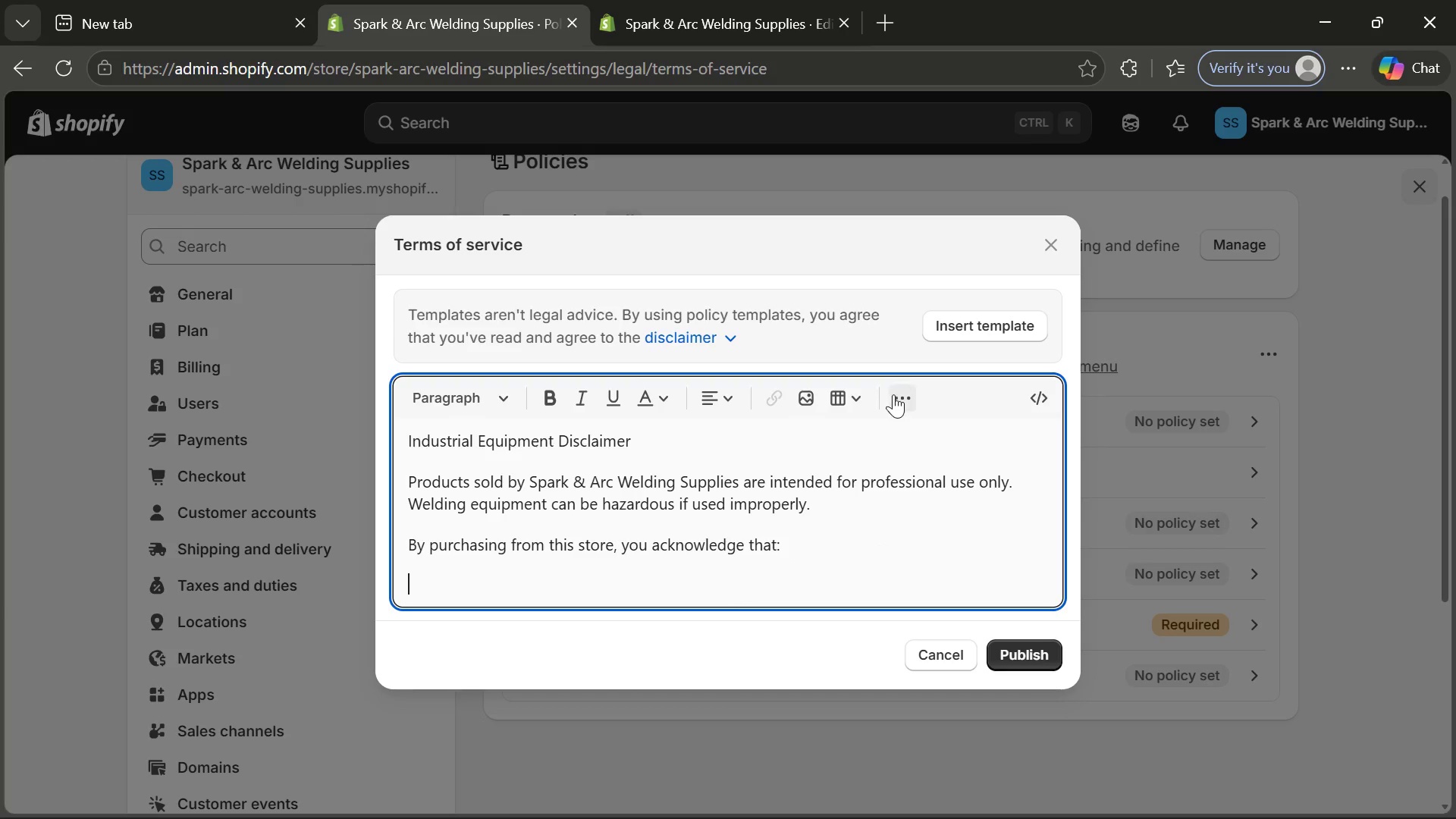 
left_click([895, 394])
 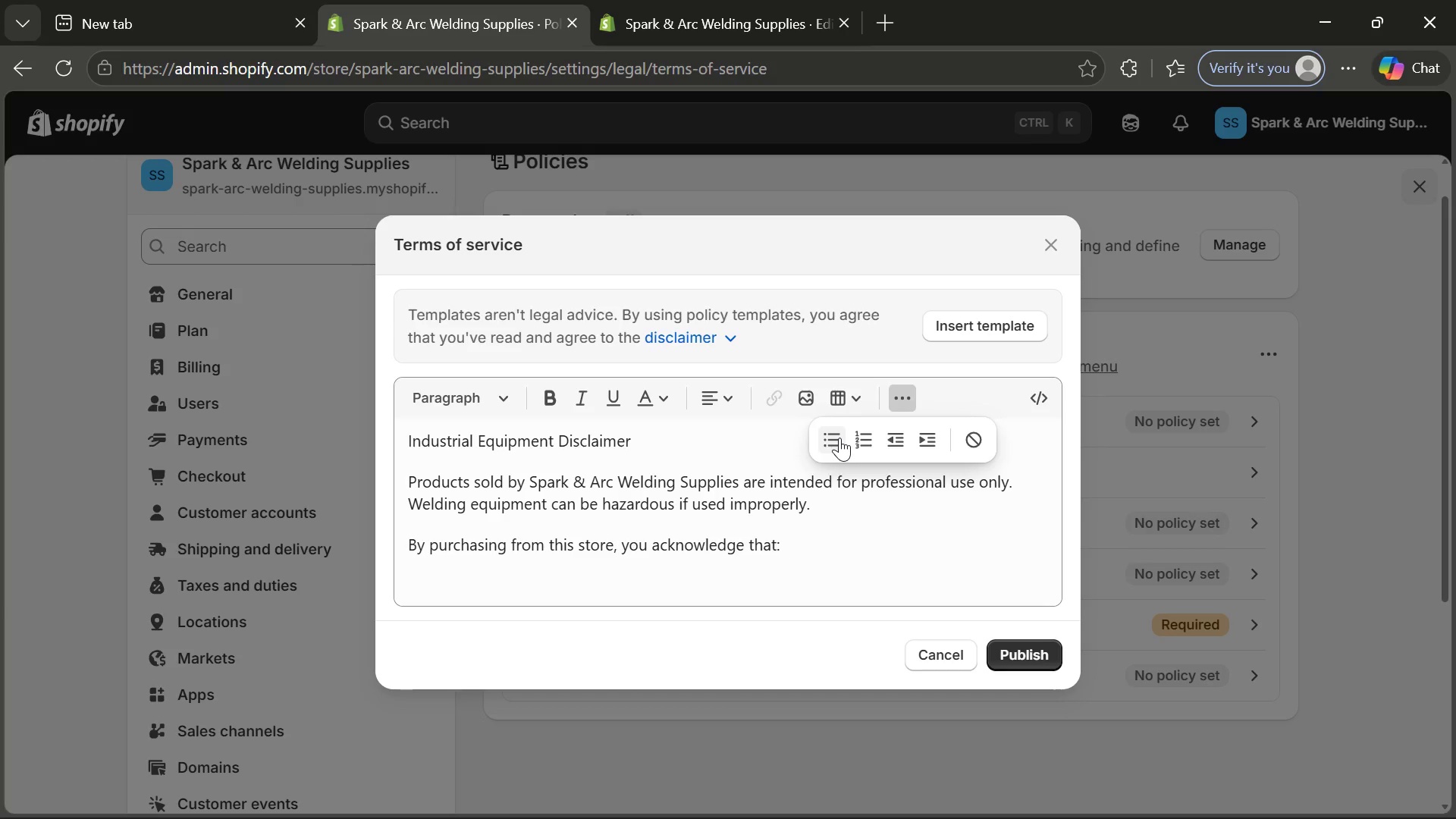 
left_click([839, 438])
 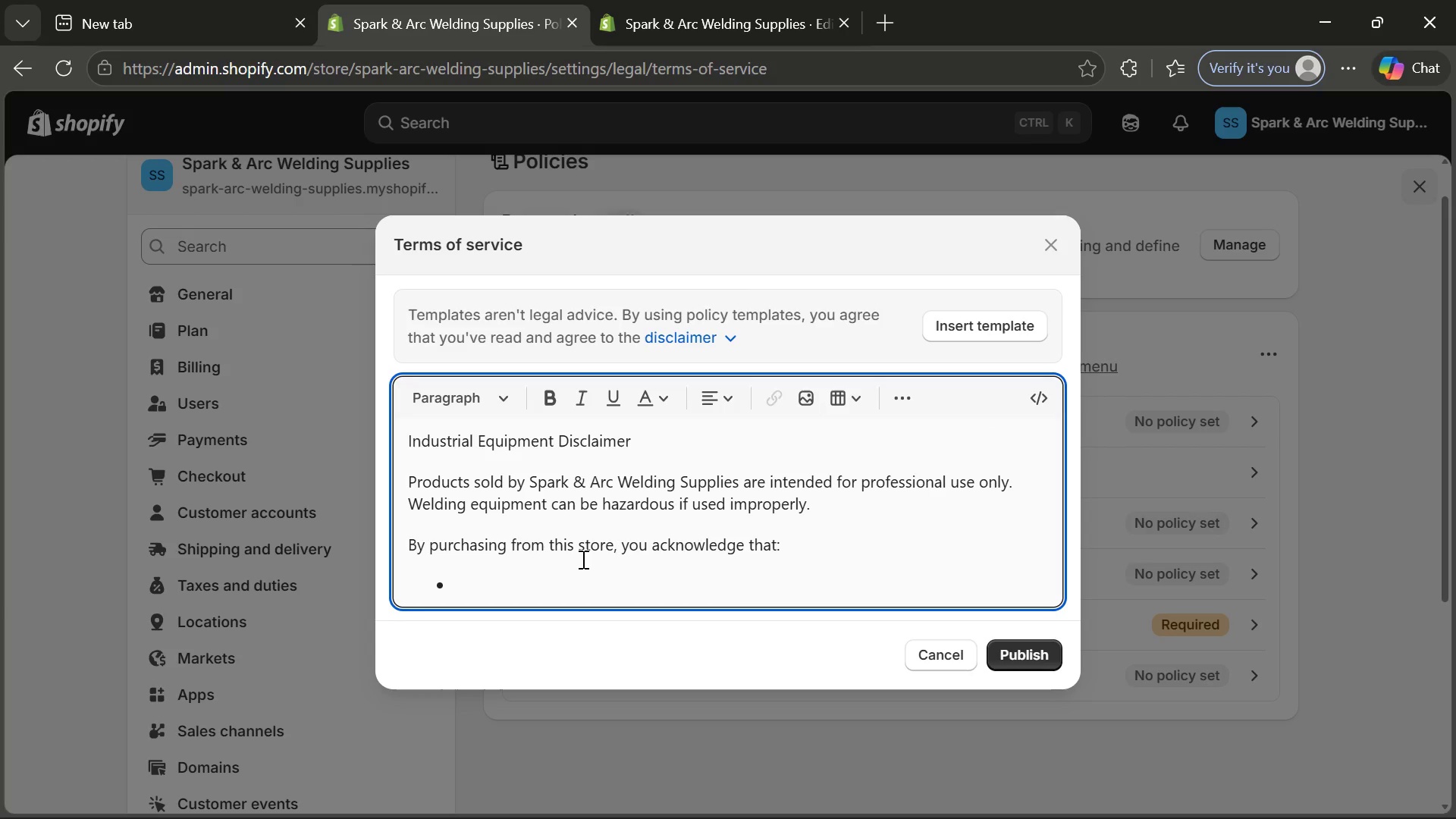 
type(Your)
key(Backspace)
type( are trained or qualified to use welding w)
key(Backspace)
type(equipment)
 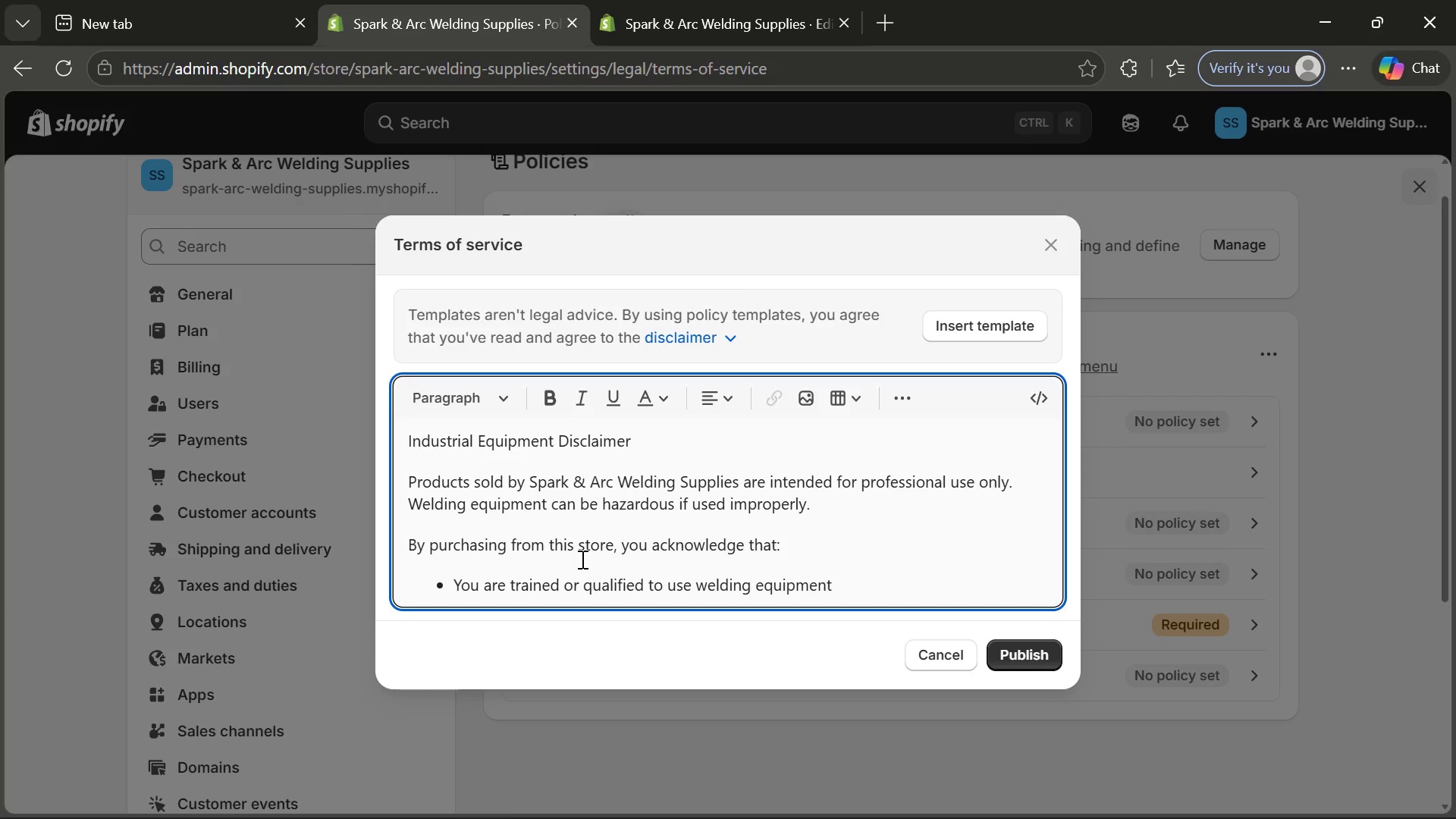 
key(Enter)
 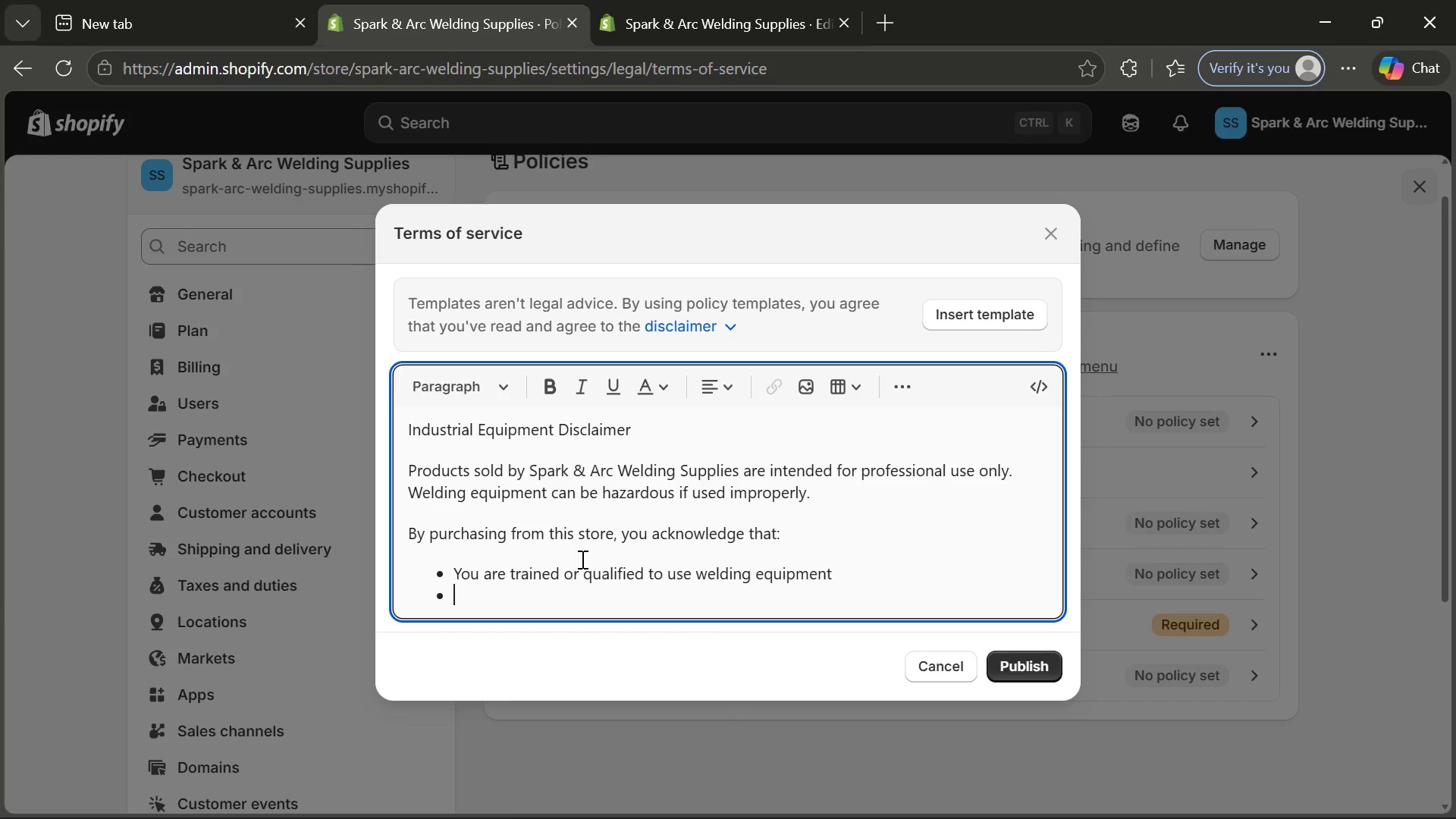 
type(You understand assco)
key(Backspace)
key(Backspace)
type(ociates)
key(Backspace)
type(d risks including burns, electric shock, and eye injury)
 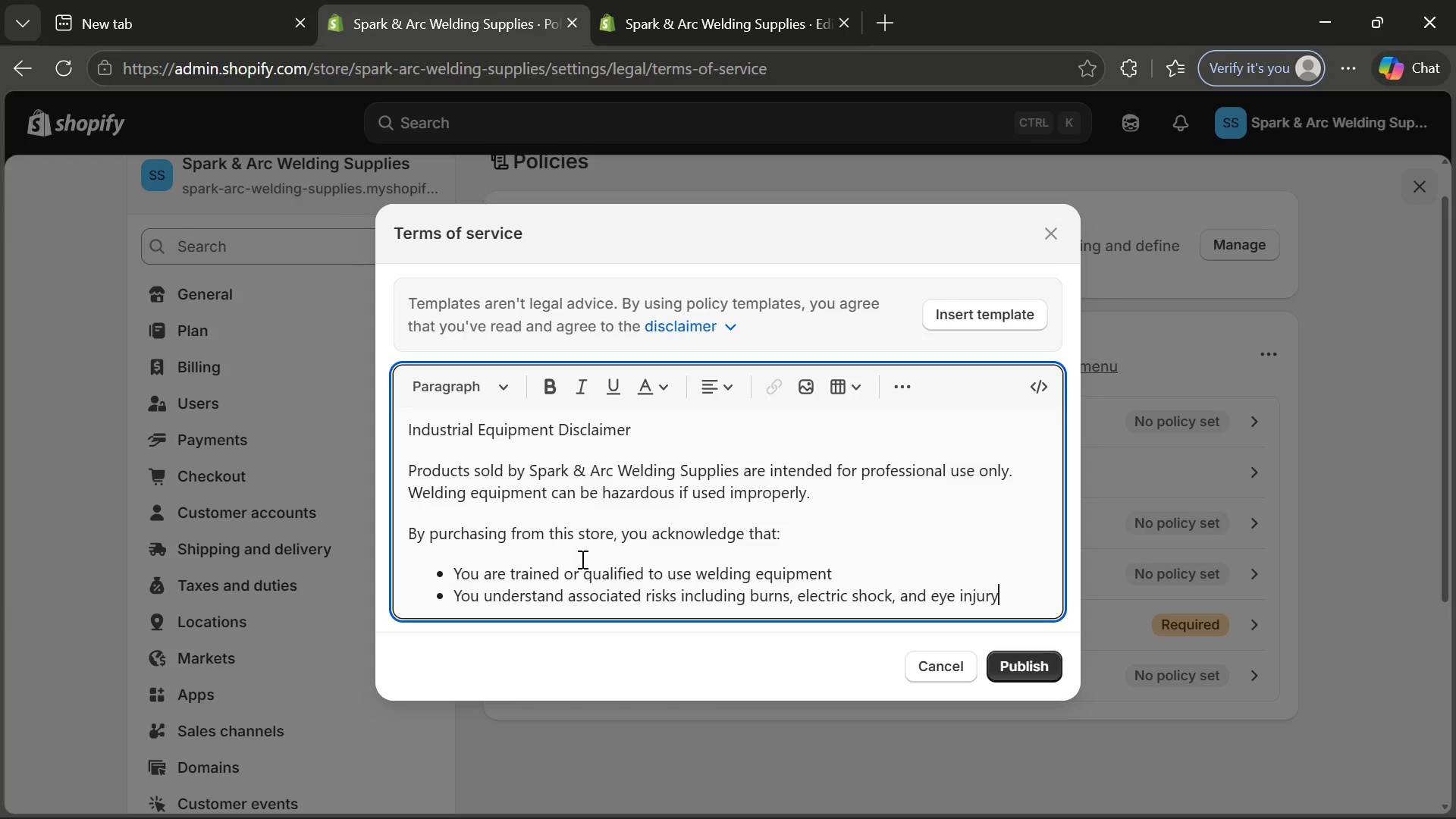 
key(Enter)
 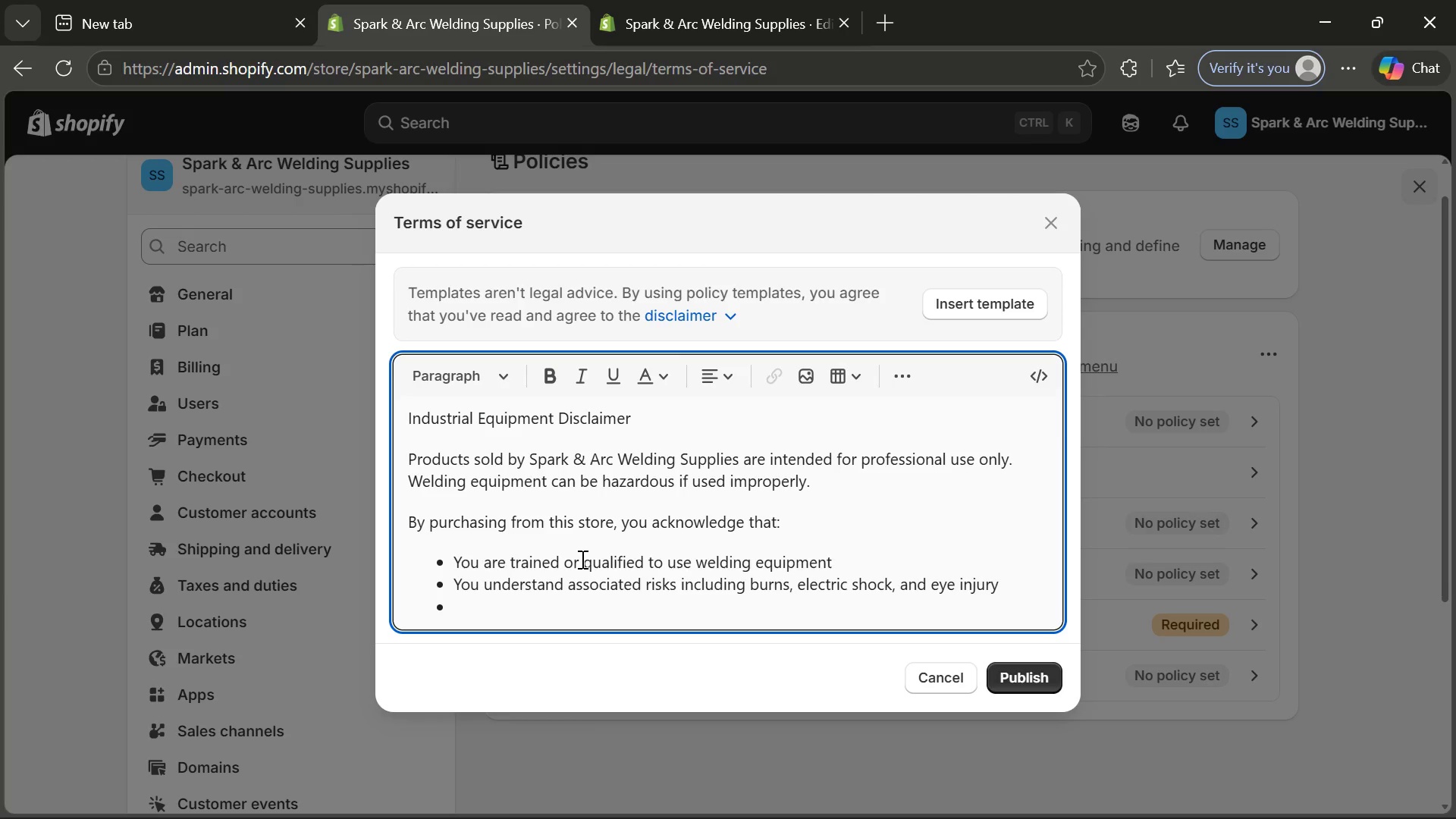 
type(You agree to follow all safety stam)
key(Backspace)
type(ndards )
 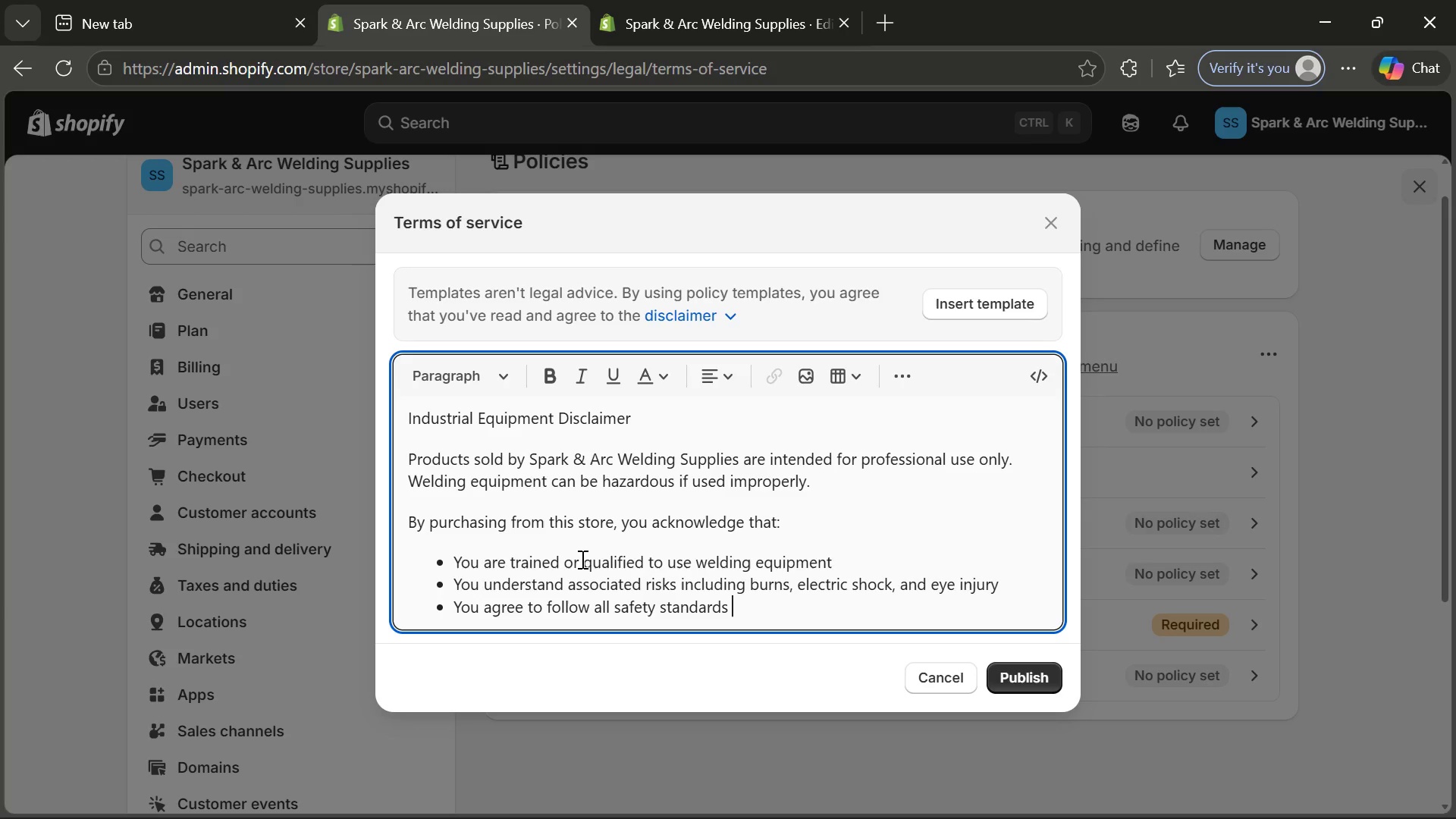 
type(includin)
 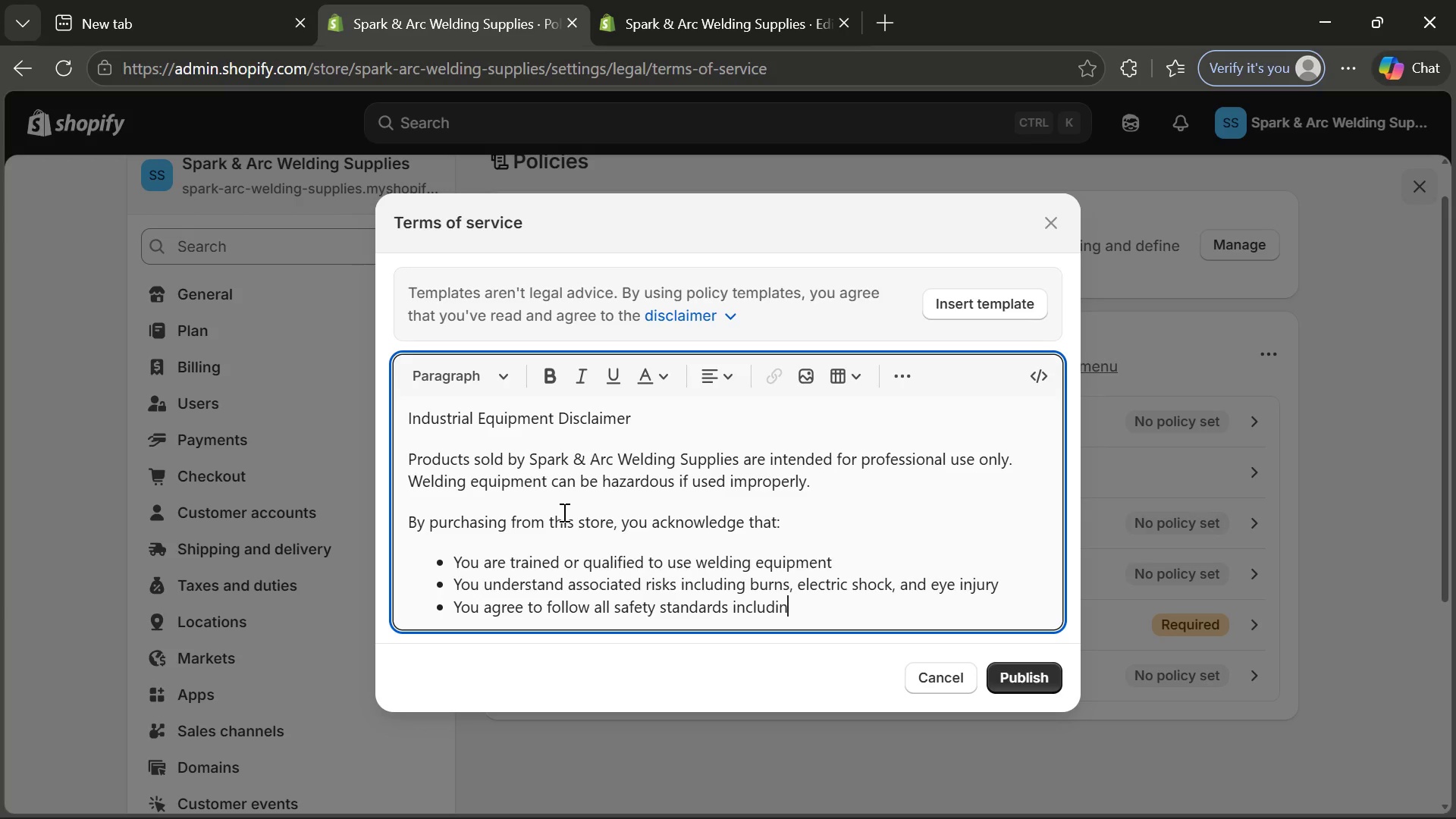 
type( ANSI Z87.1)
 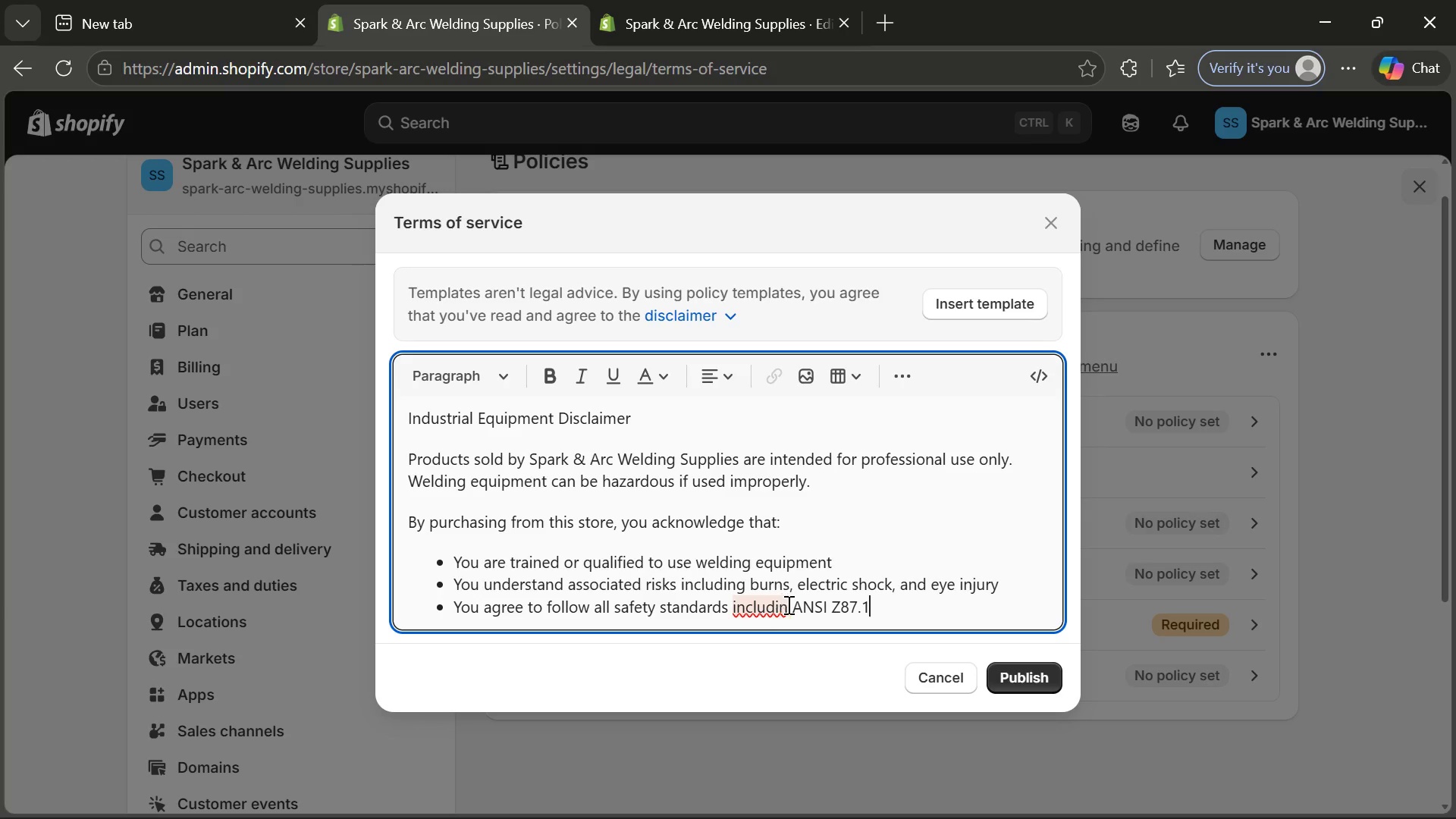 
left_click([789, 605])
 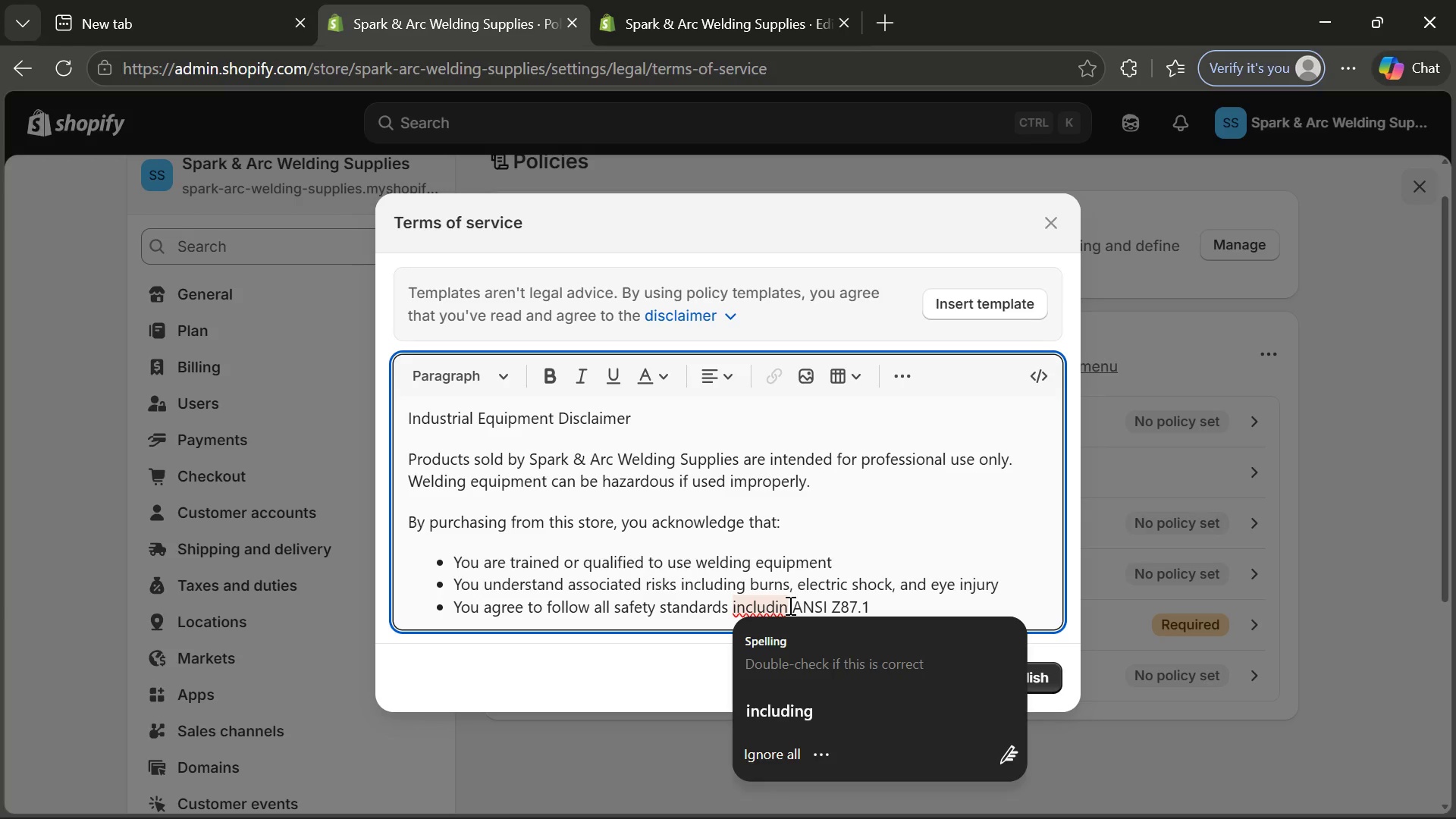 
key(CapsLock)
 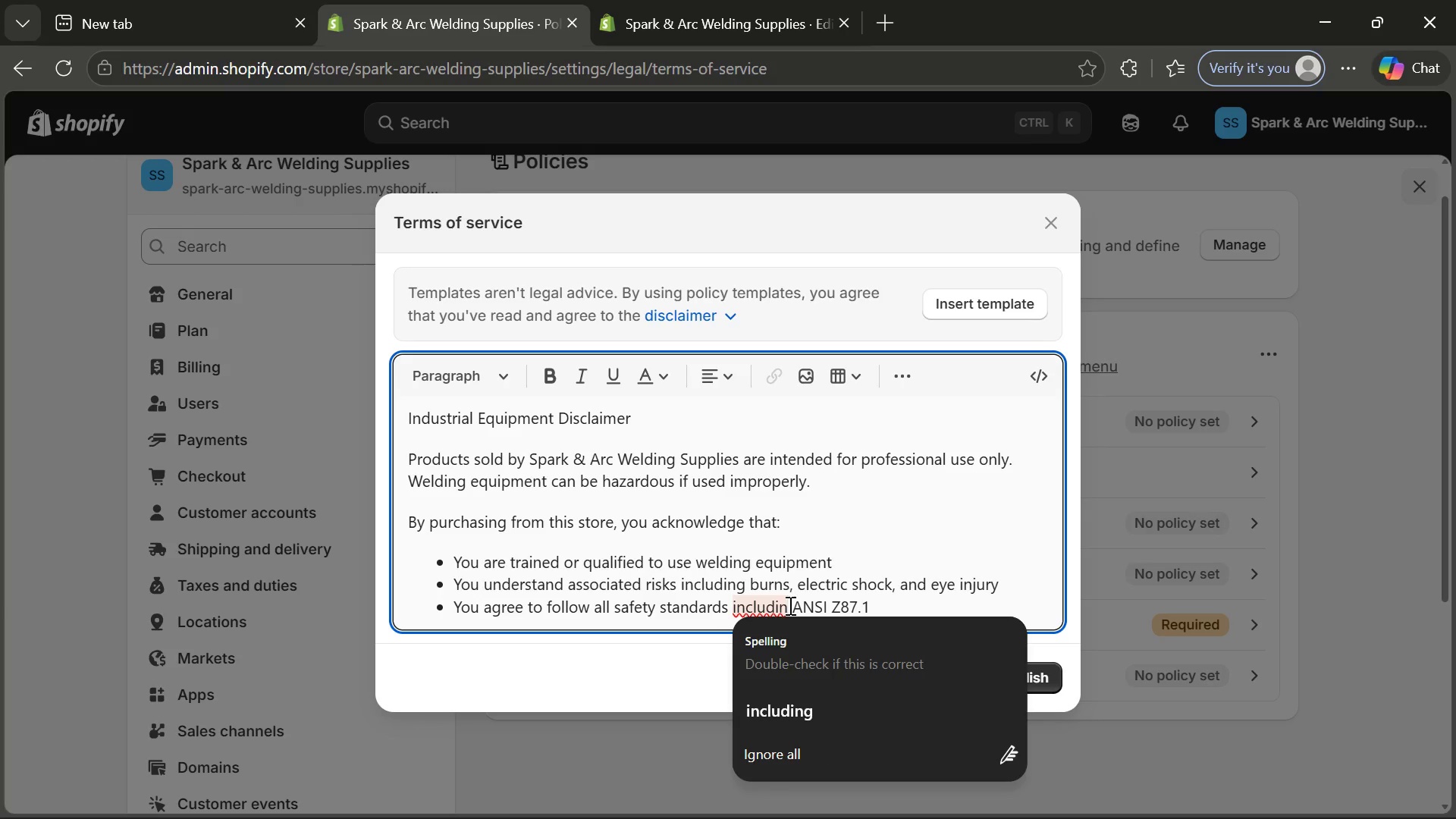 
key(G)
 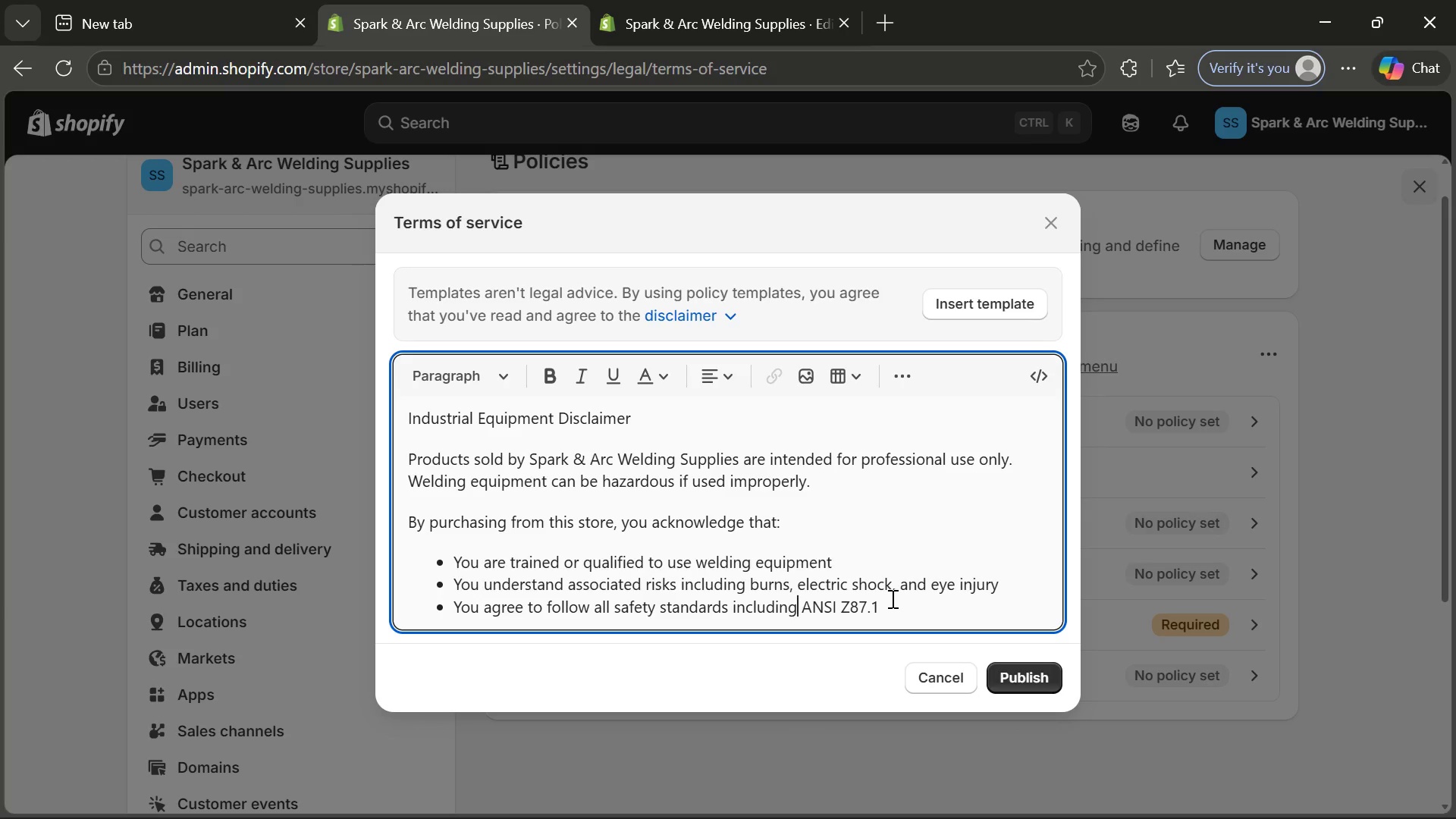 
left_click([891, 598])
 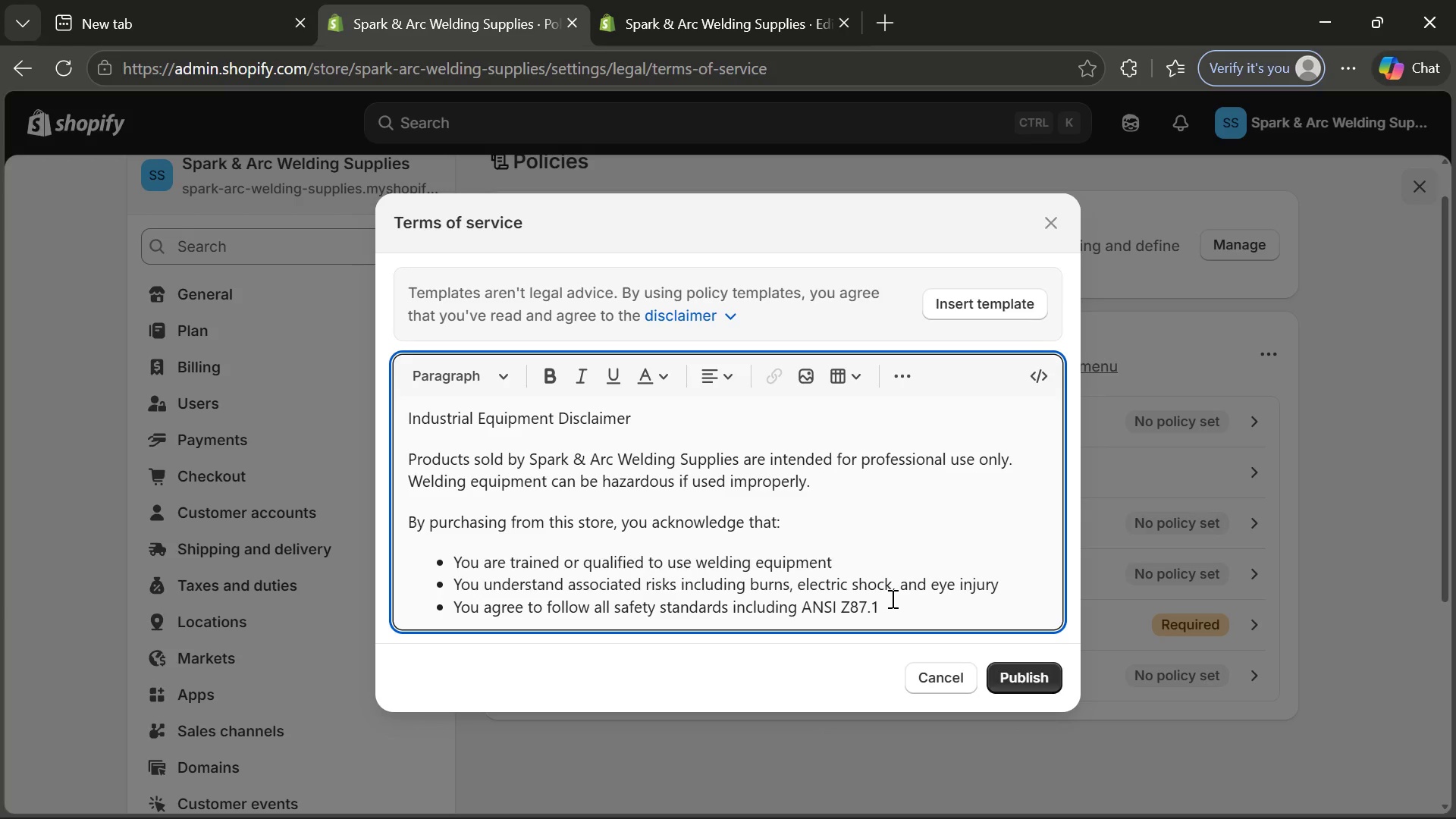 
type( where applica)
key(Tab)
 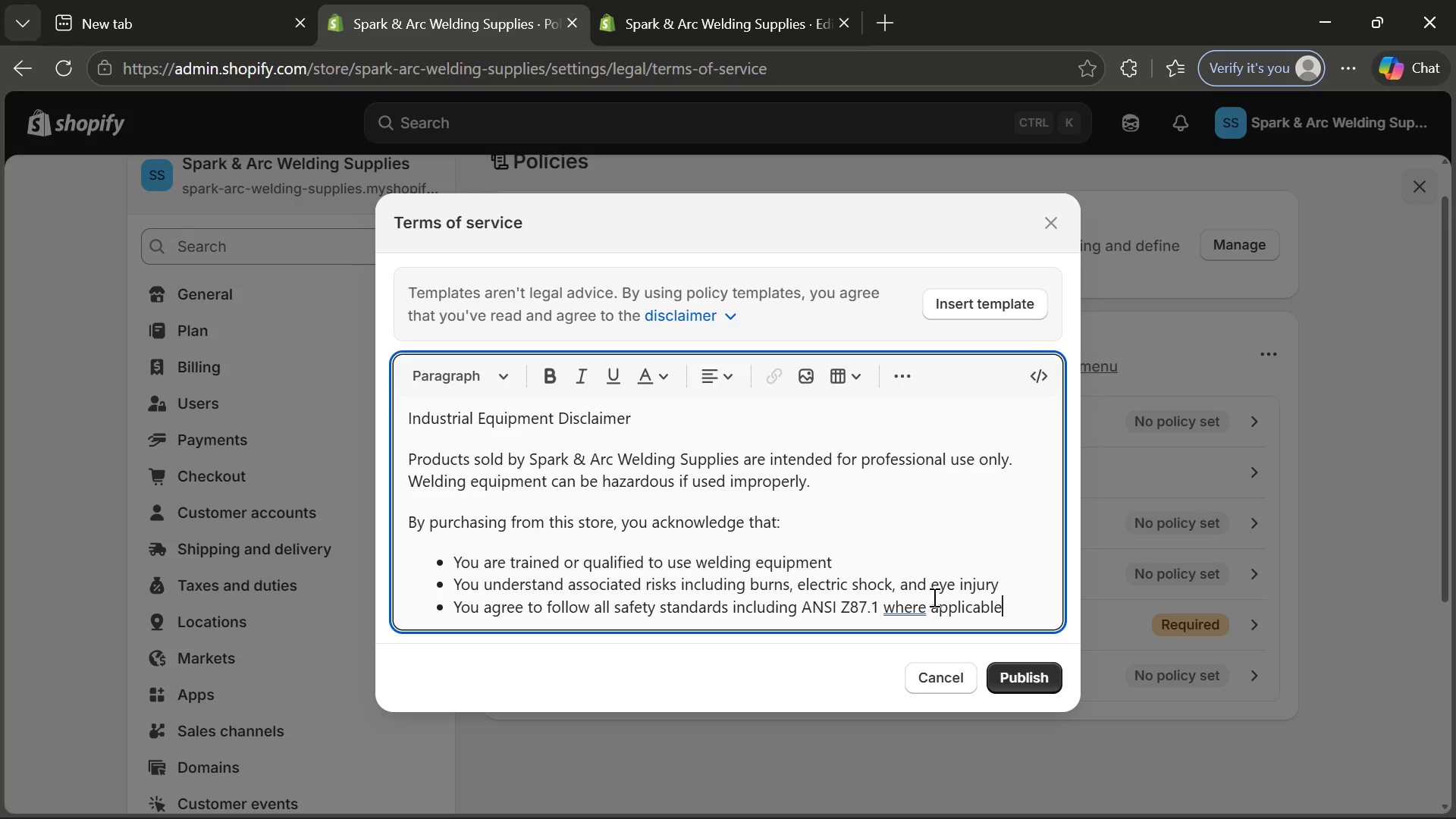 
wait(10.12)
 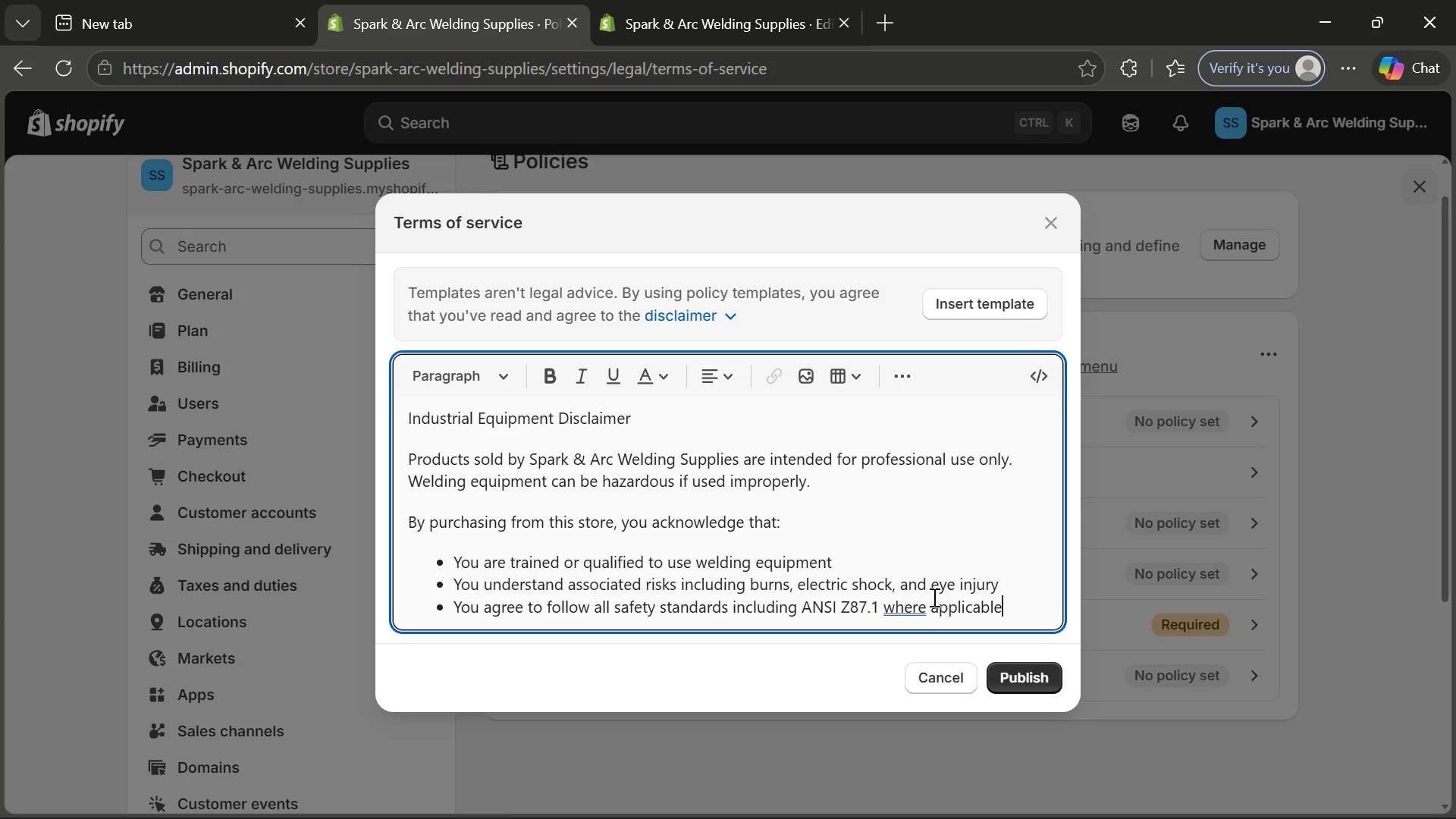 
key(Enter)
 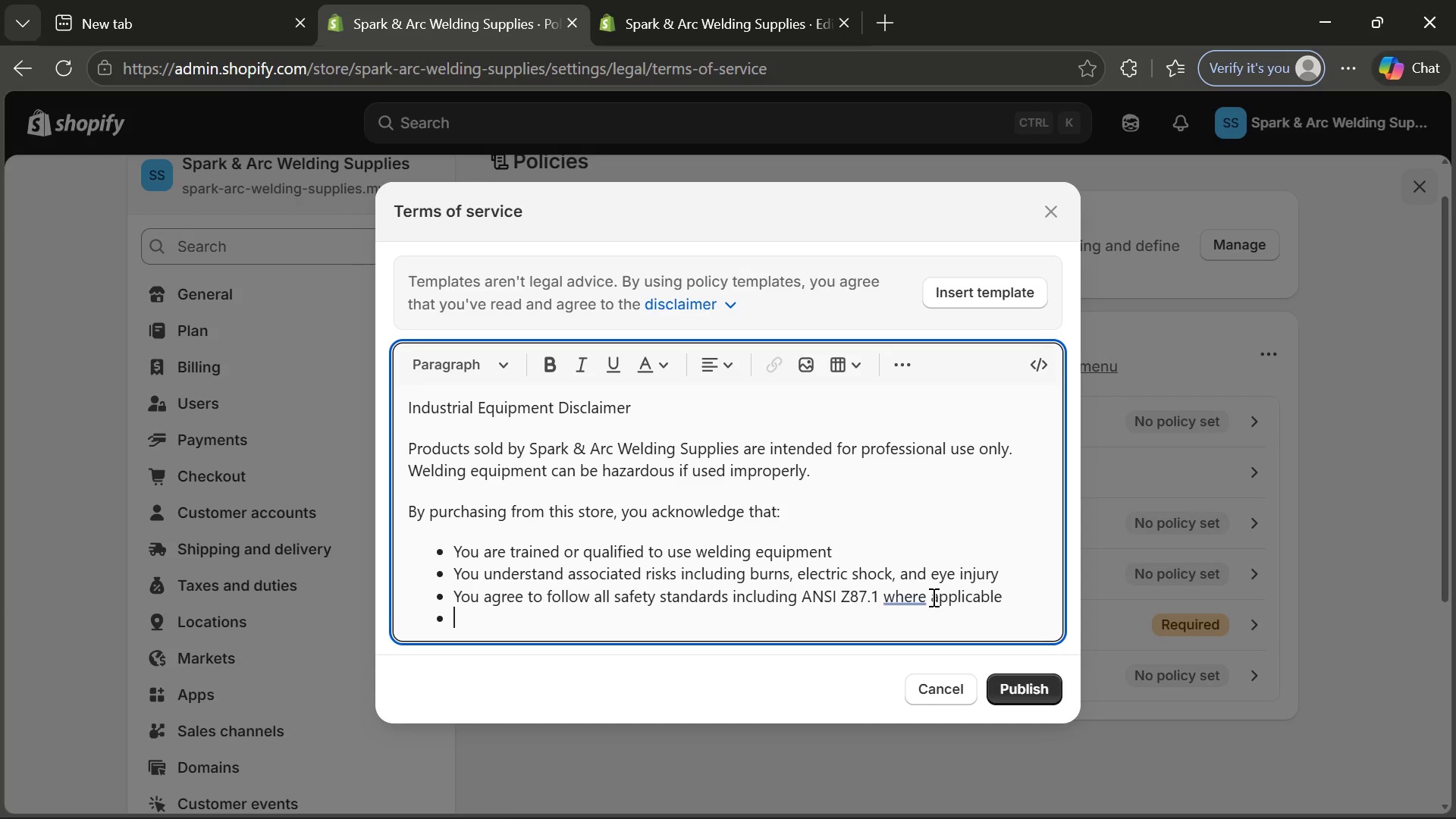 
key(Backspace)
 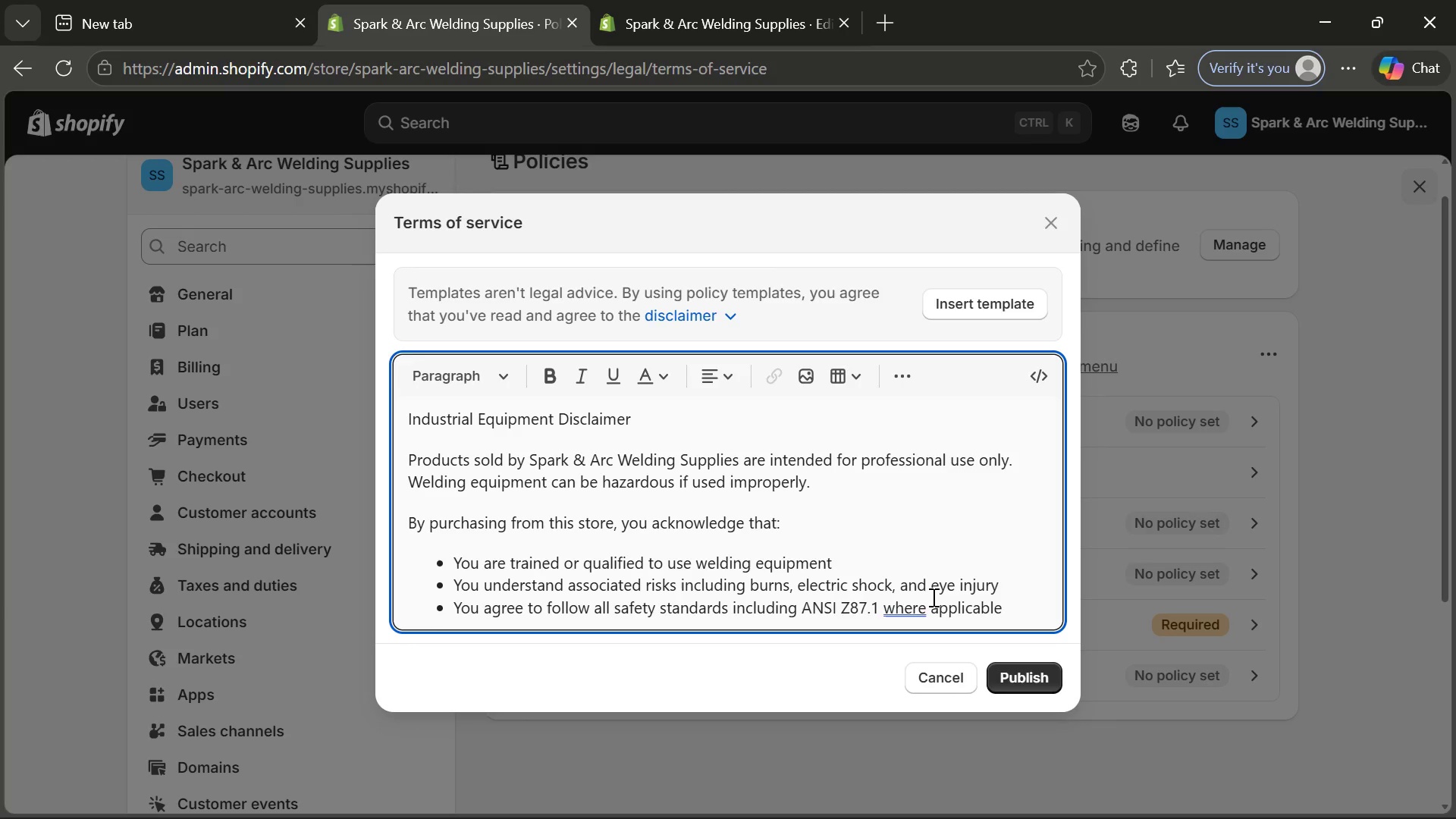 
key(Enter)
 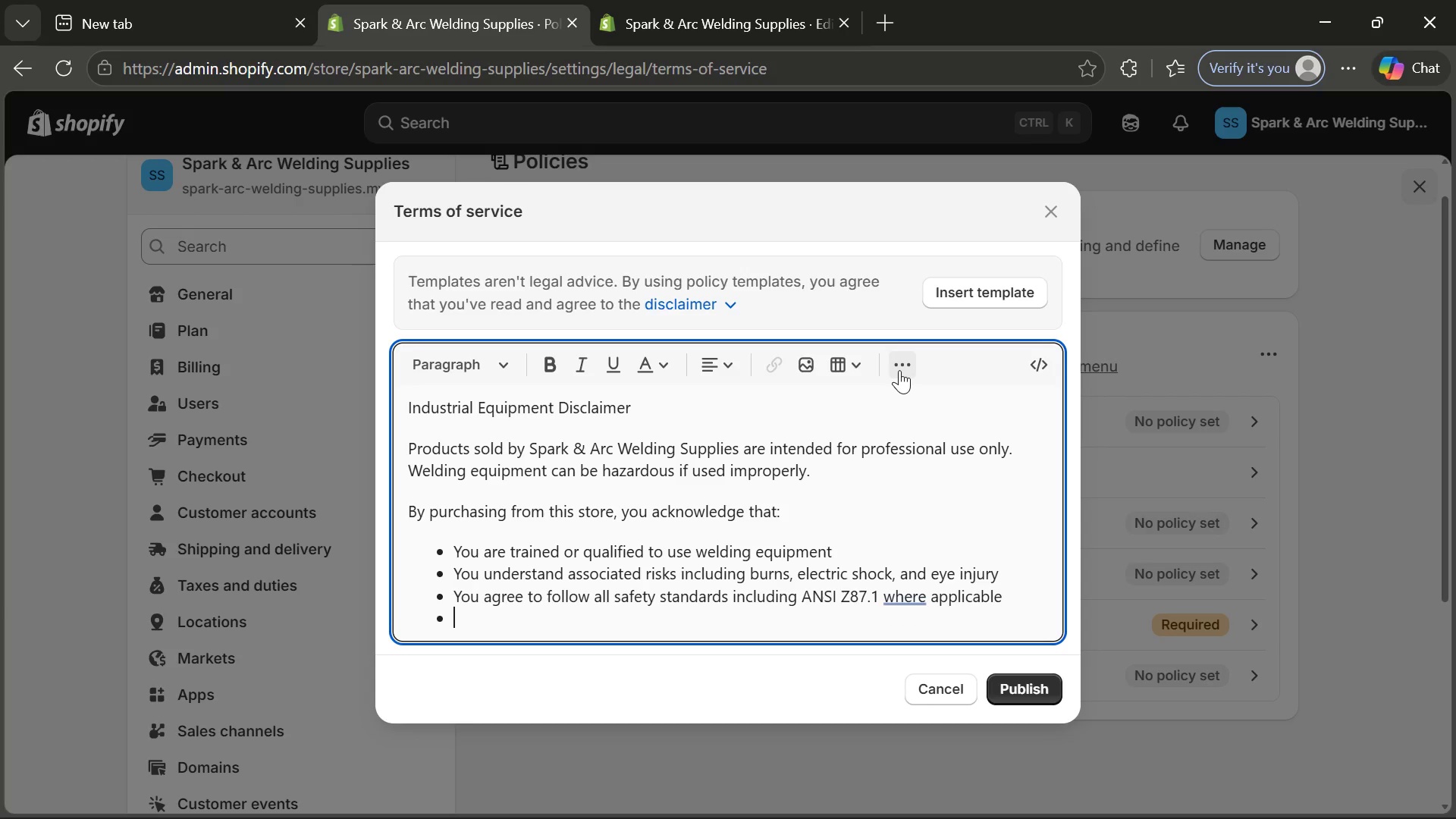 
left_click([899, 370])
 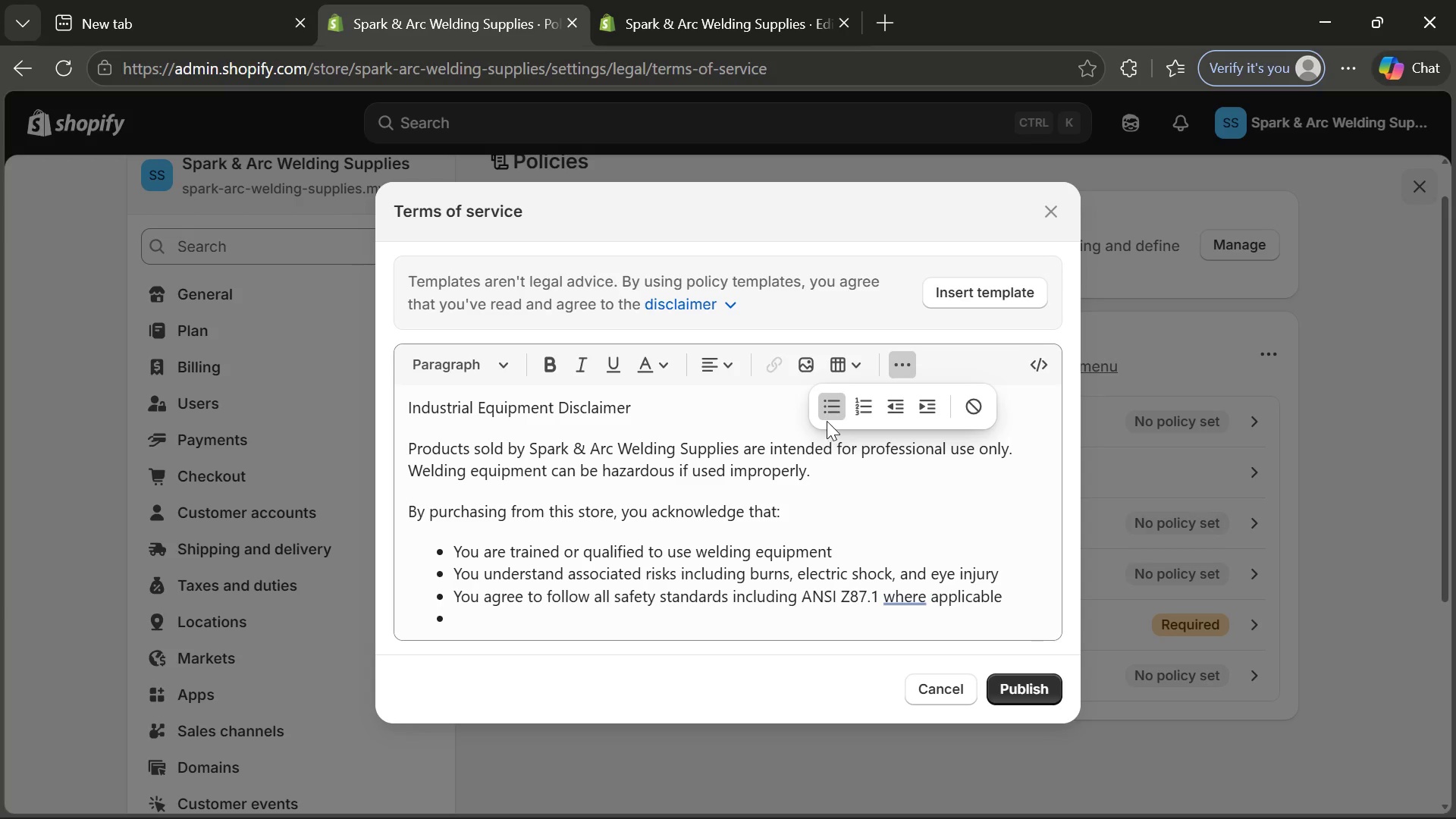 
left_click([827, 421])
 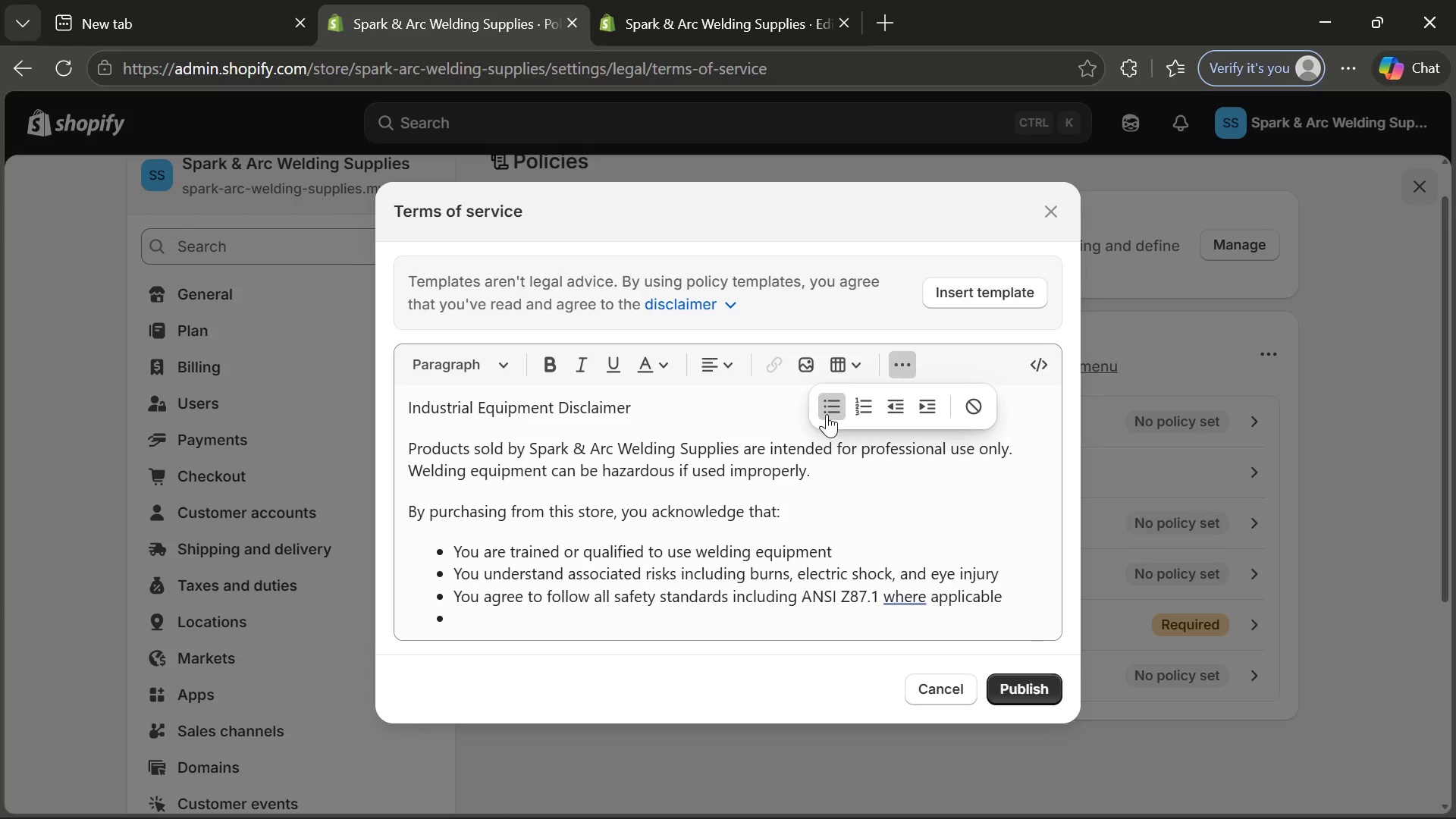 
left_click([827, 414])
 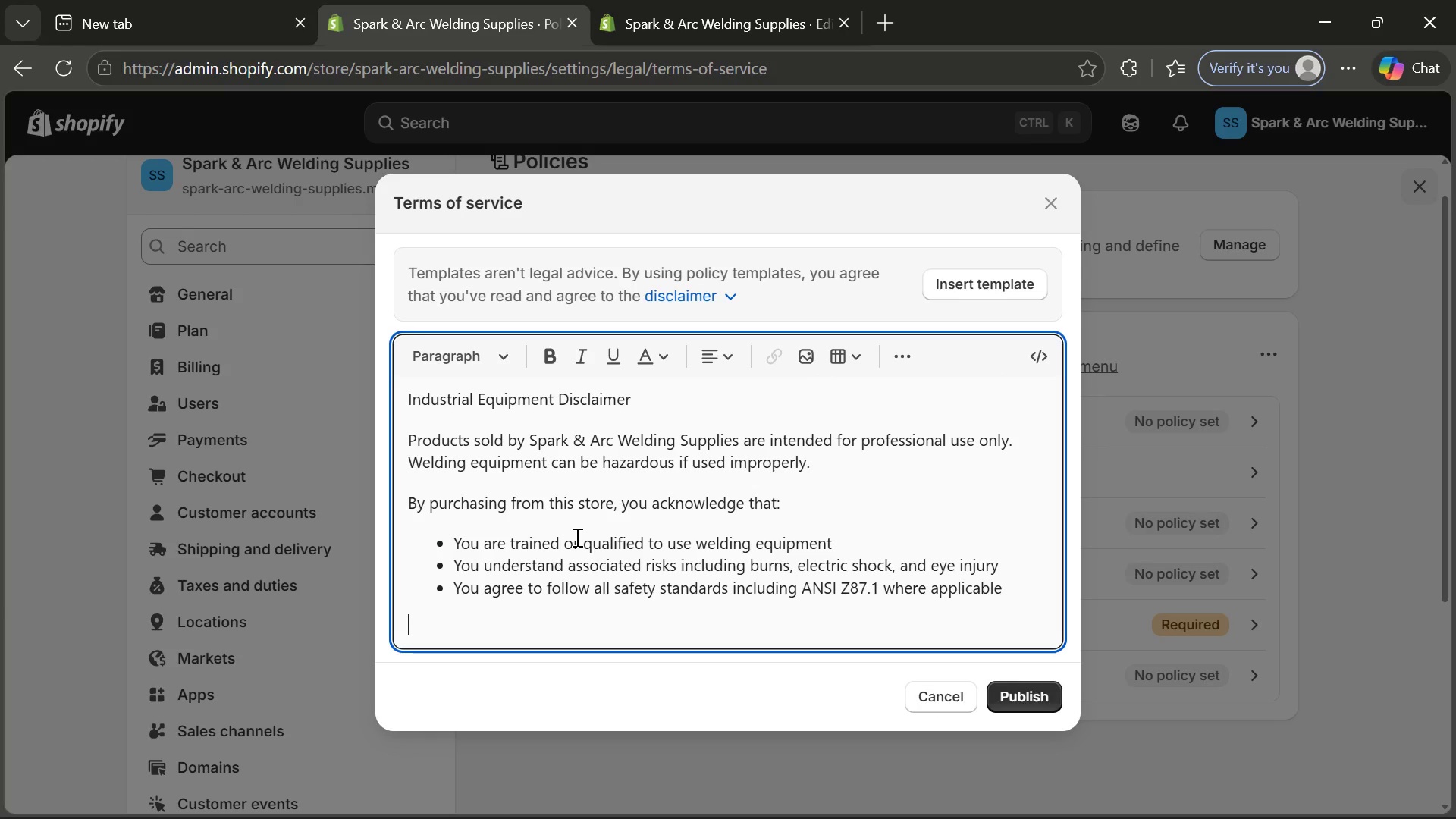 
type(Spark & Arc is not liable for misuse of products.)
 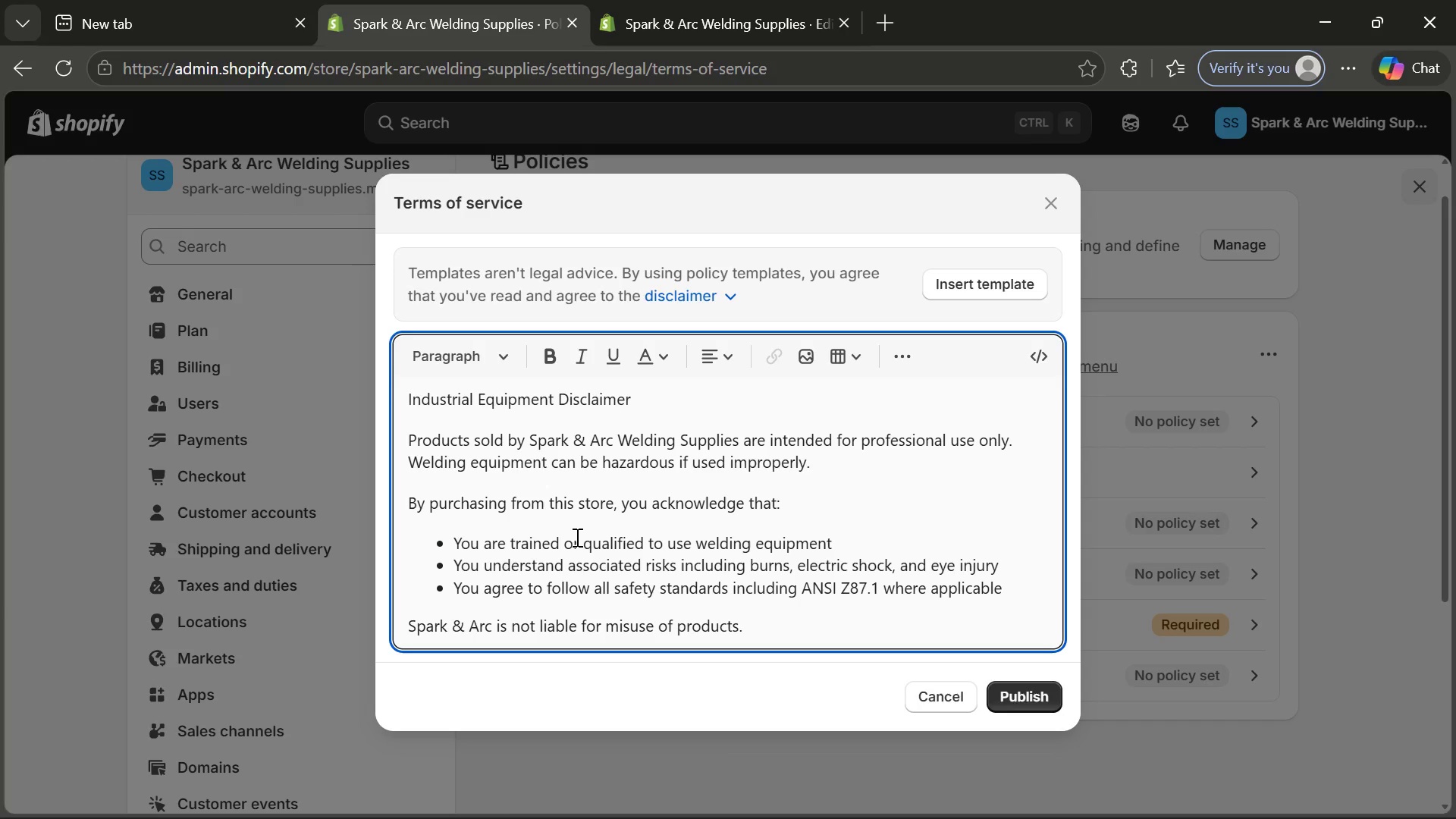 
left_click([1022, 698])
 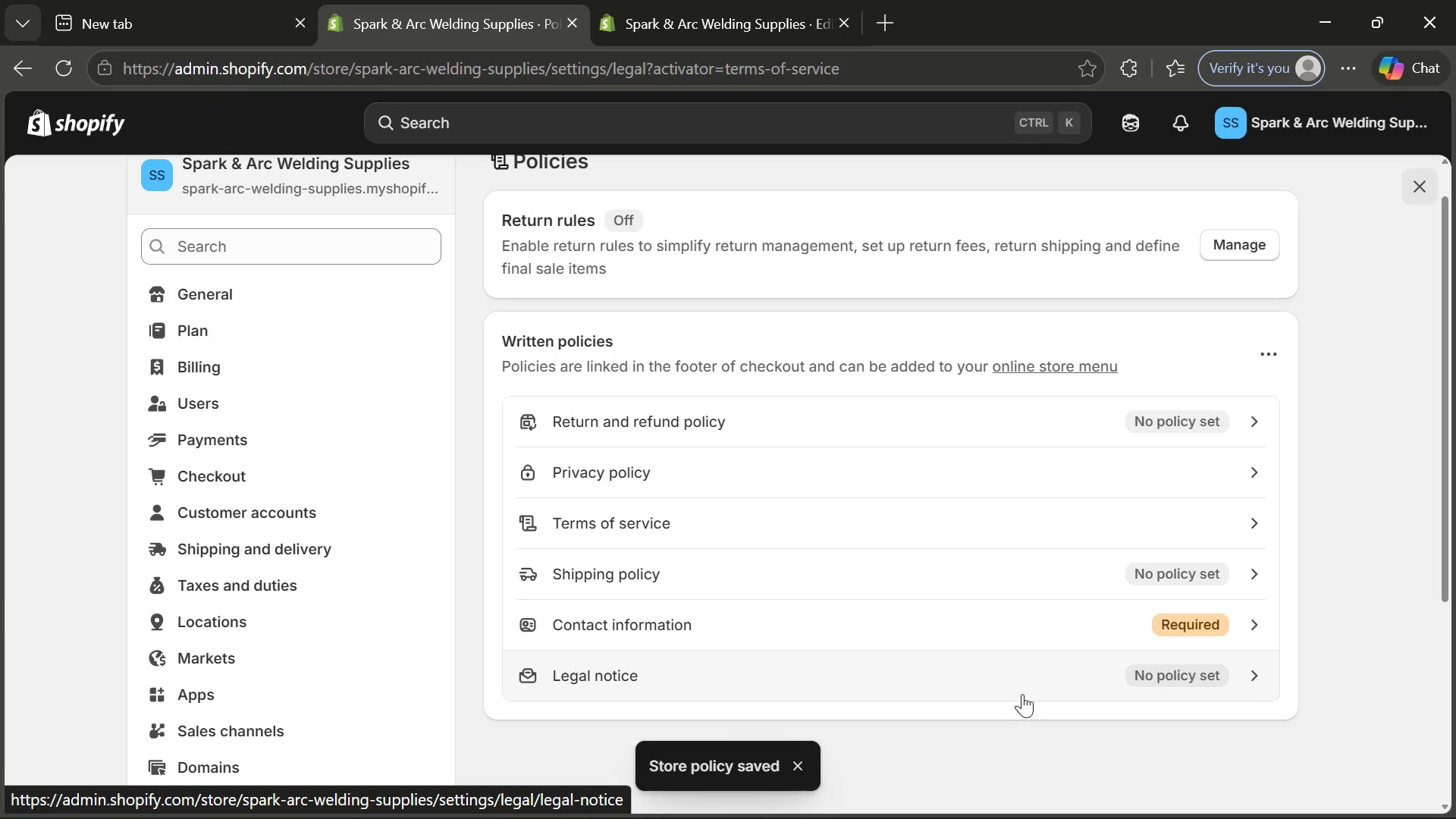 
wait(5.8)
 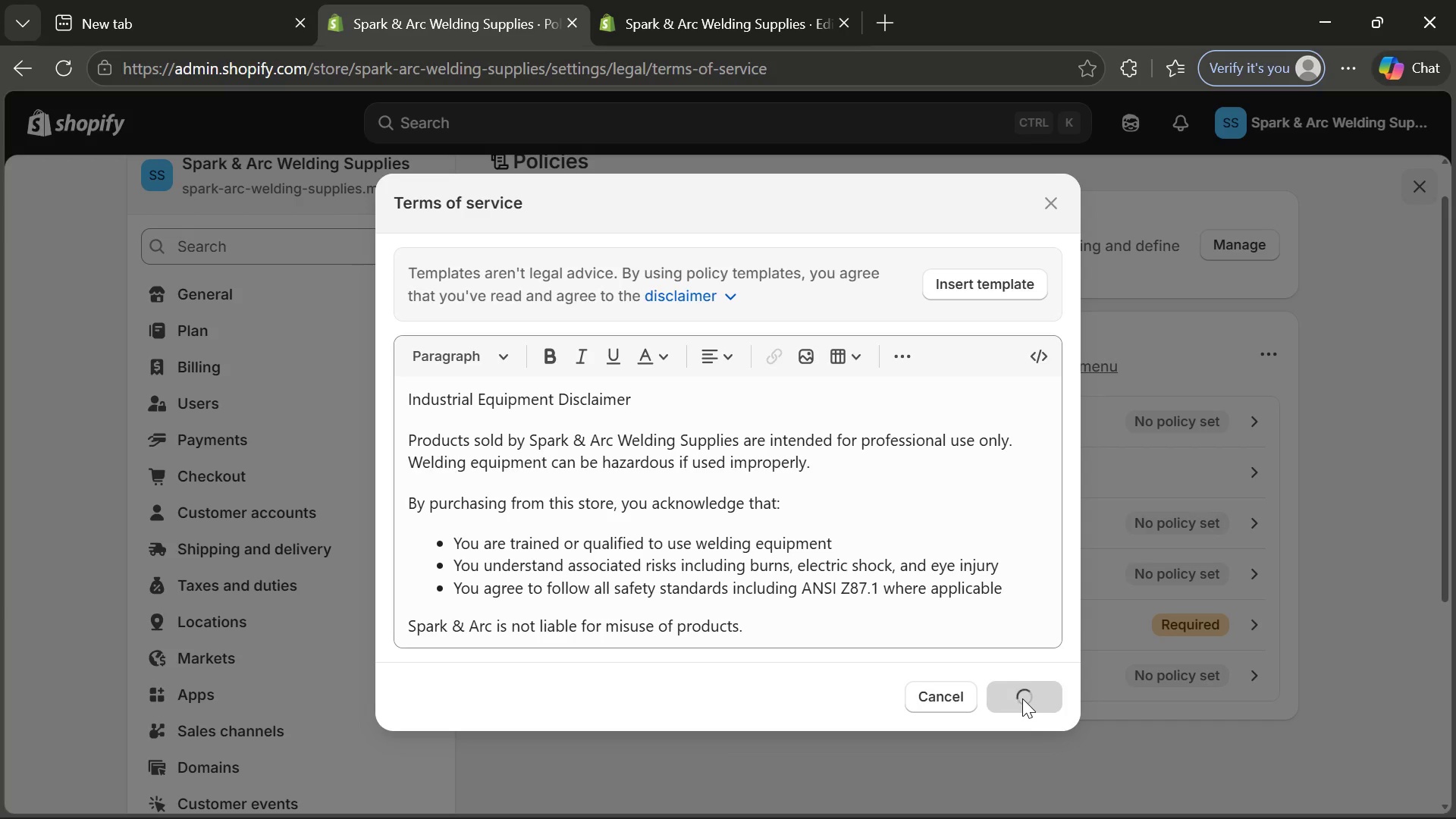 
left_click([1166, 422])
 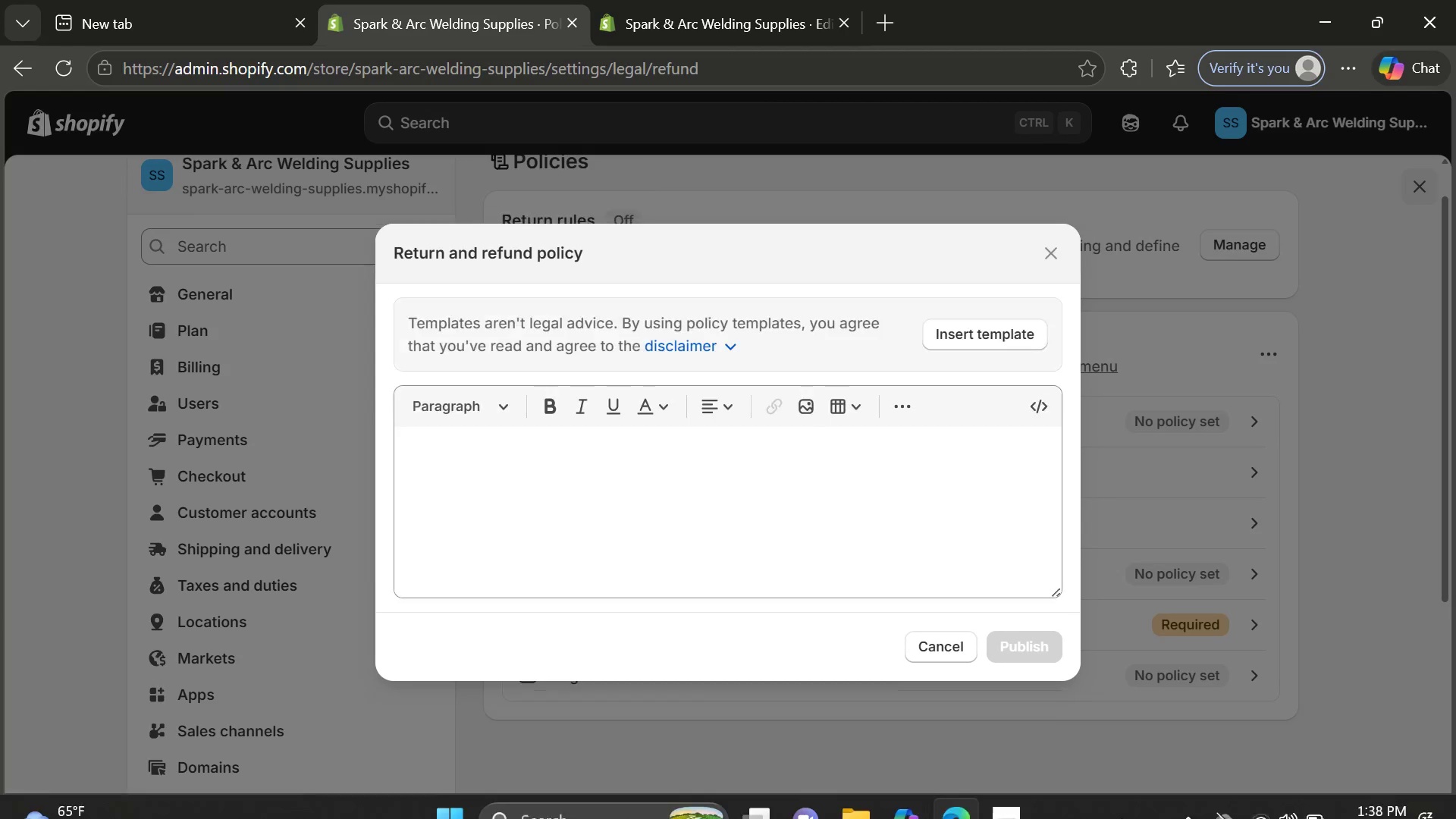 
wait(7.0)
 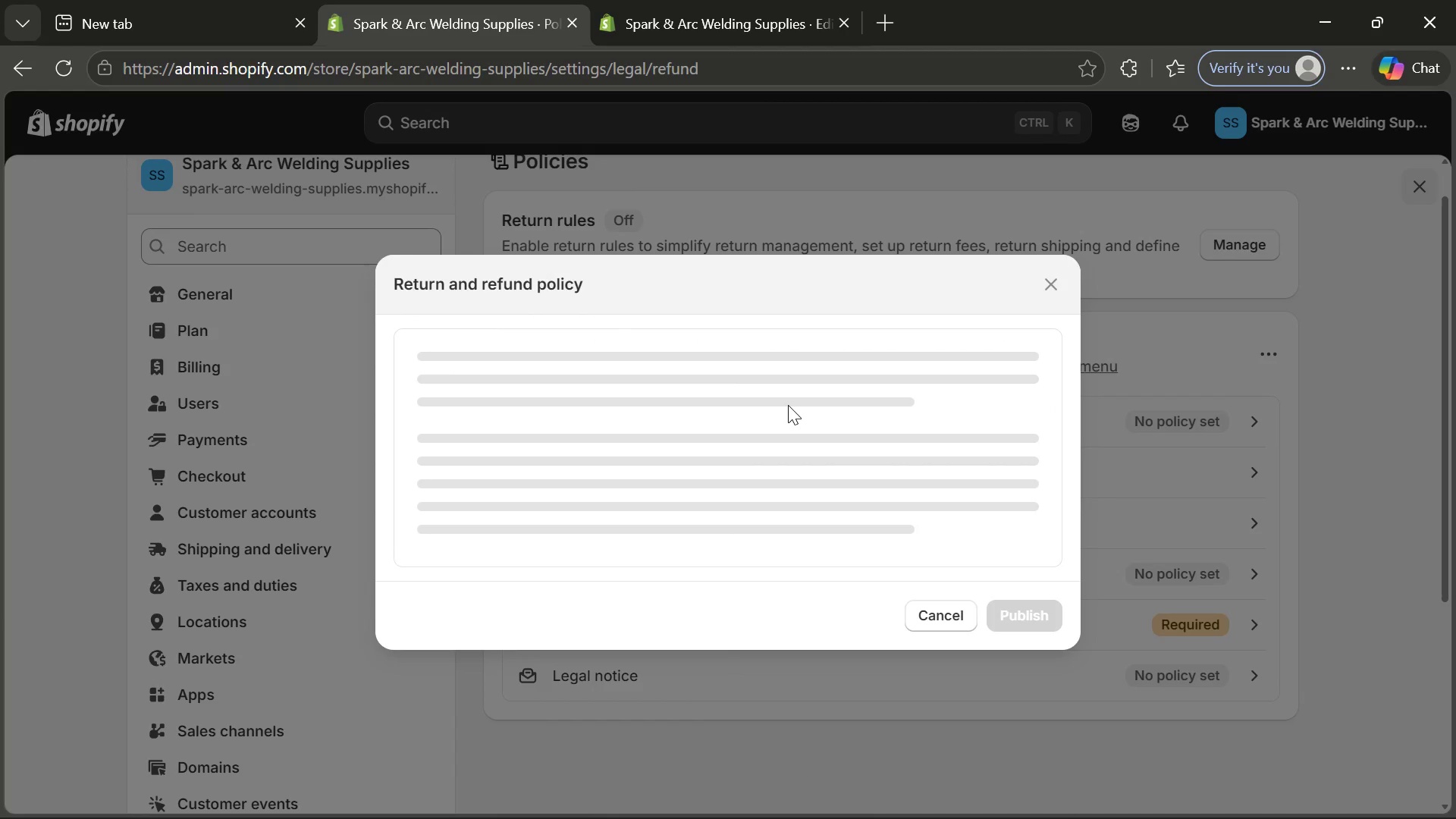 
left_click([811, 505])
 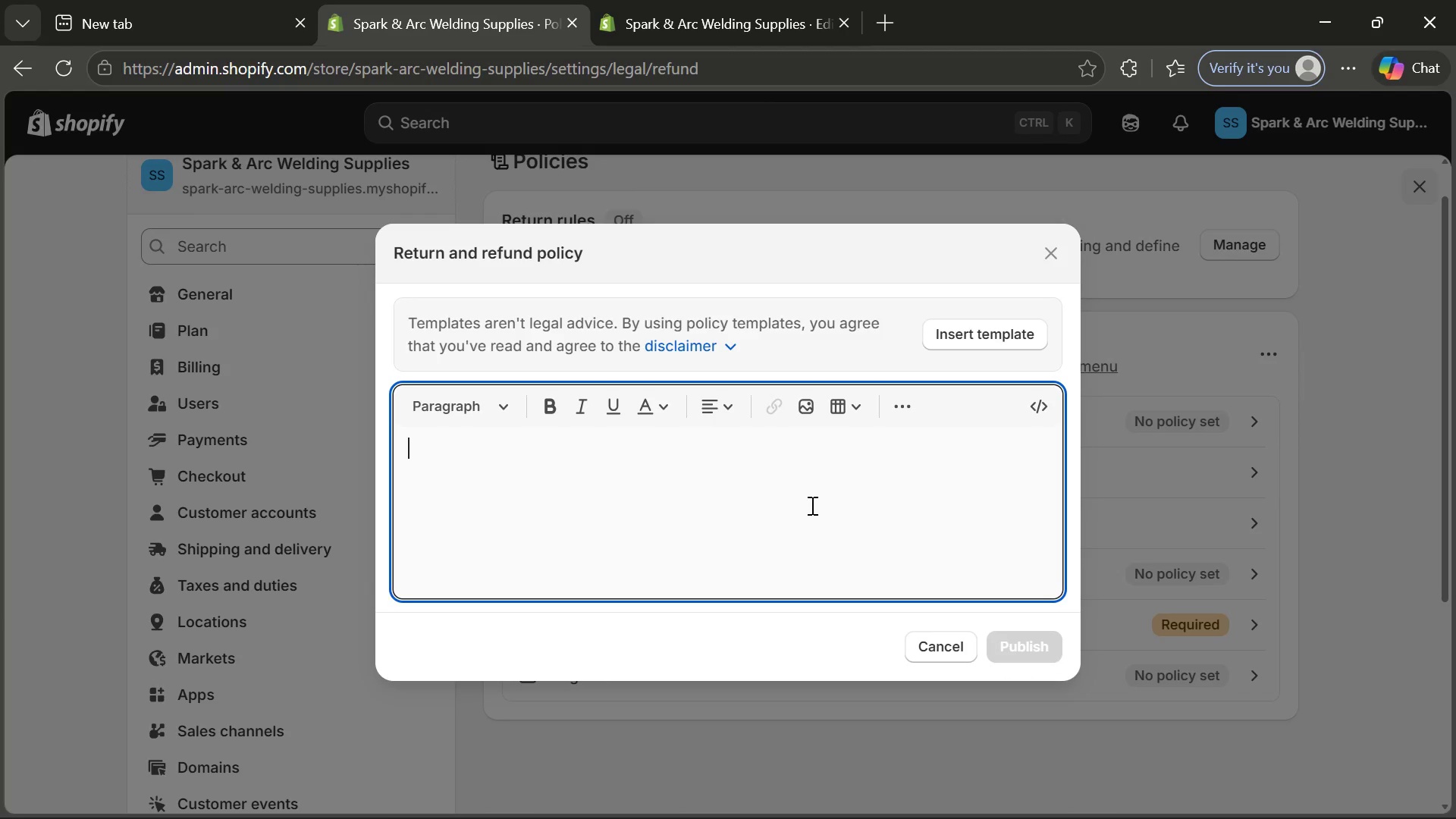 
type(Due to the safety )
key(Backspace)
type(-senst)
key(Backspace)
type(itive nature of welding equi)
key(Tab)
type( returns are )
 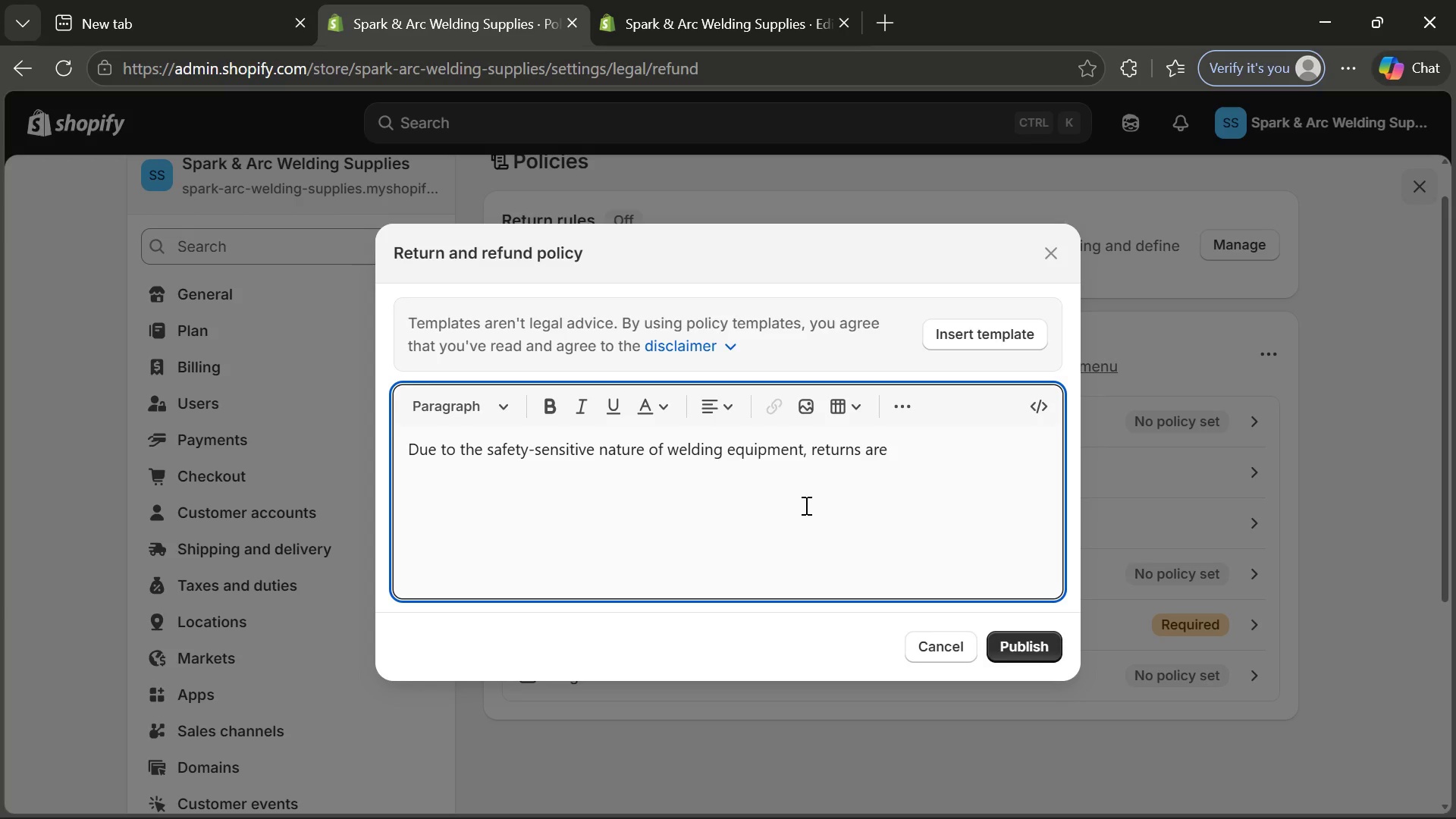 
type(only )
 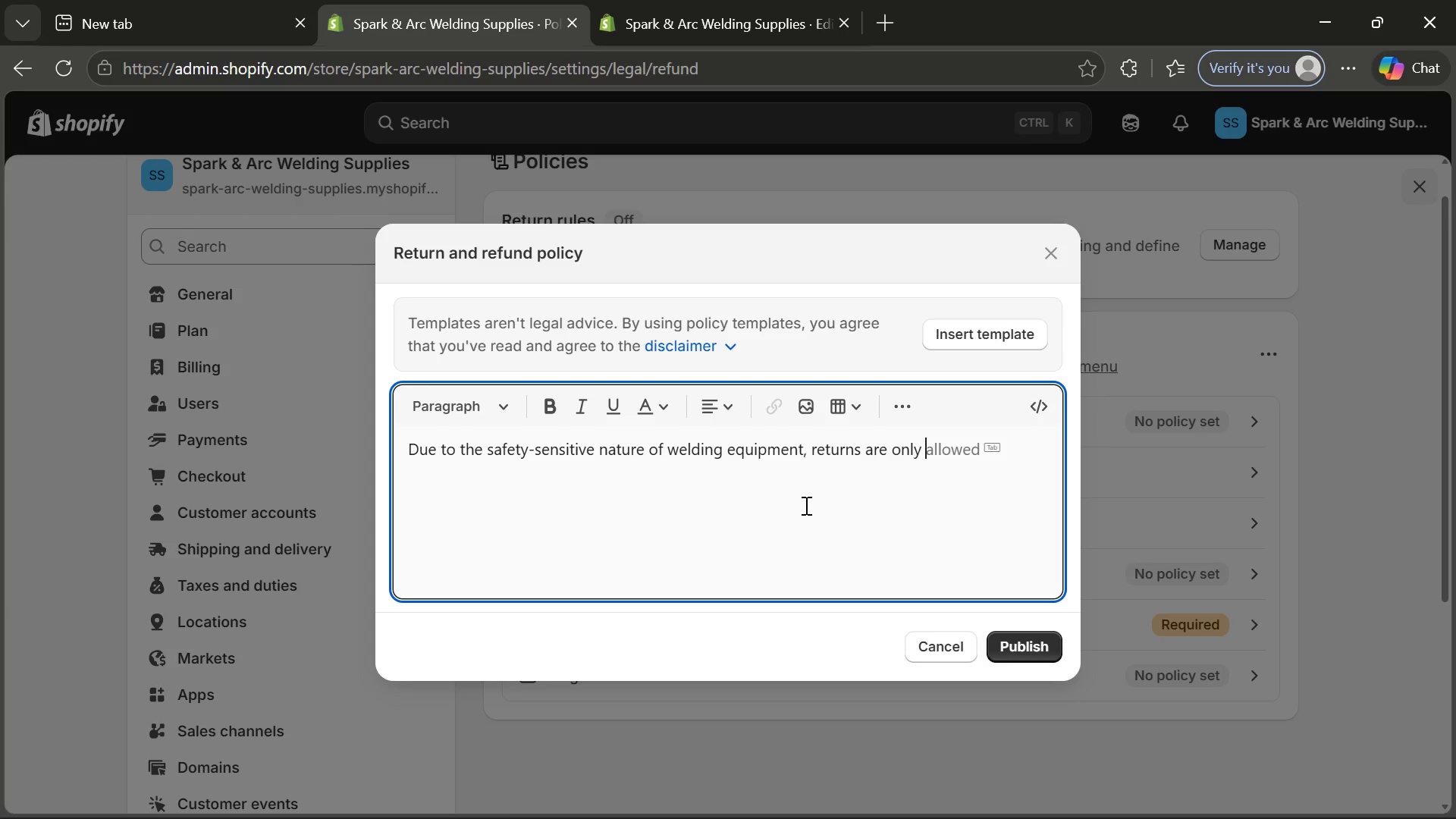 
wait(10.36)
 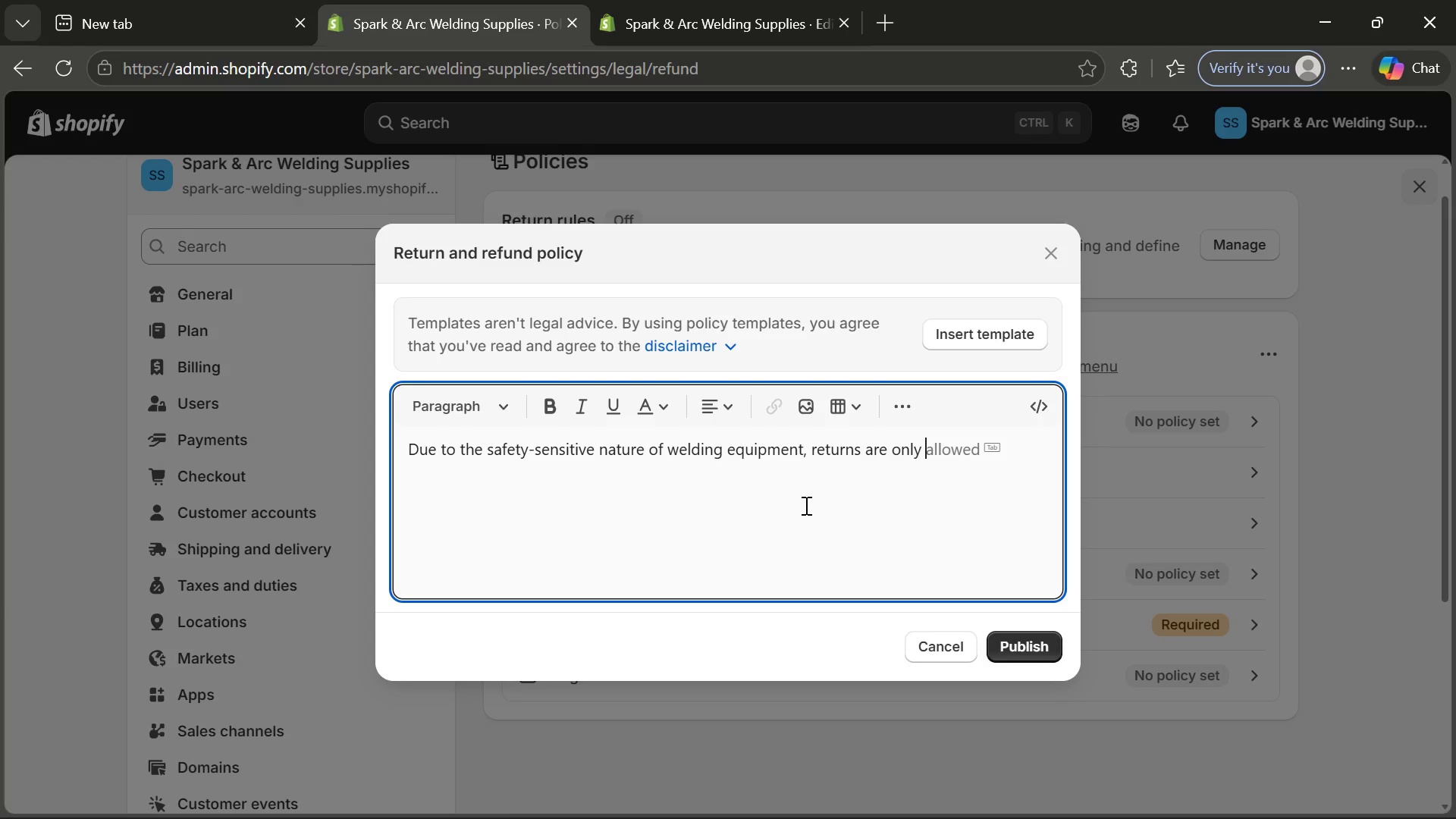 
type(accepted under the following co)
key(Tab)
type(:)
 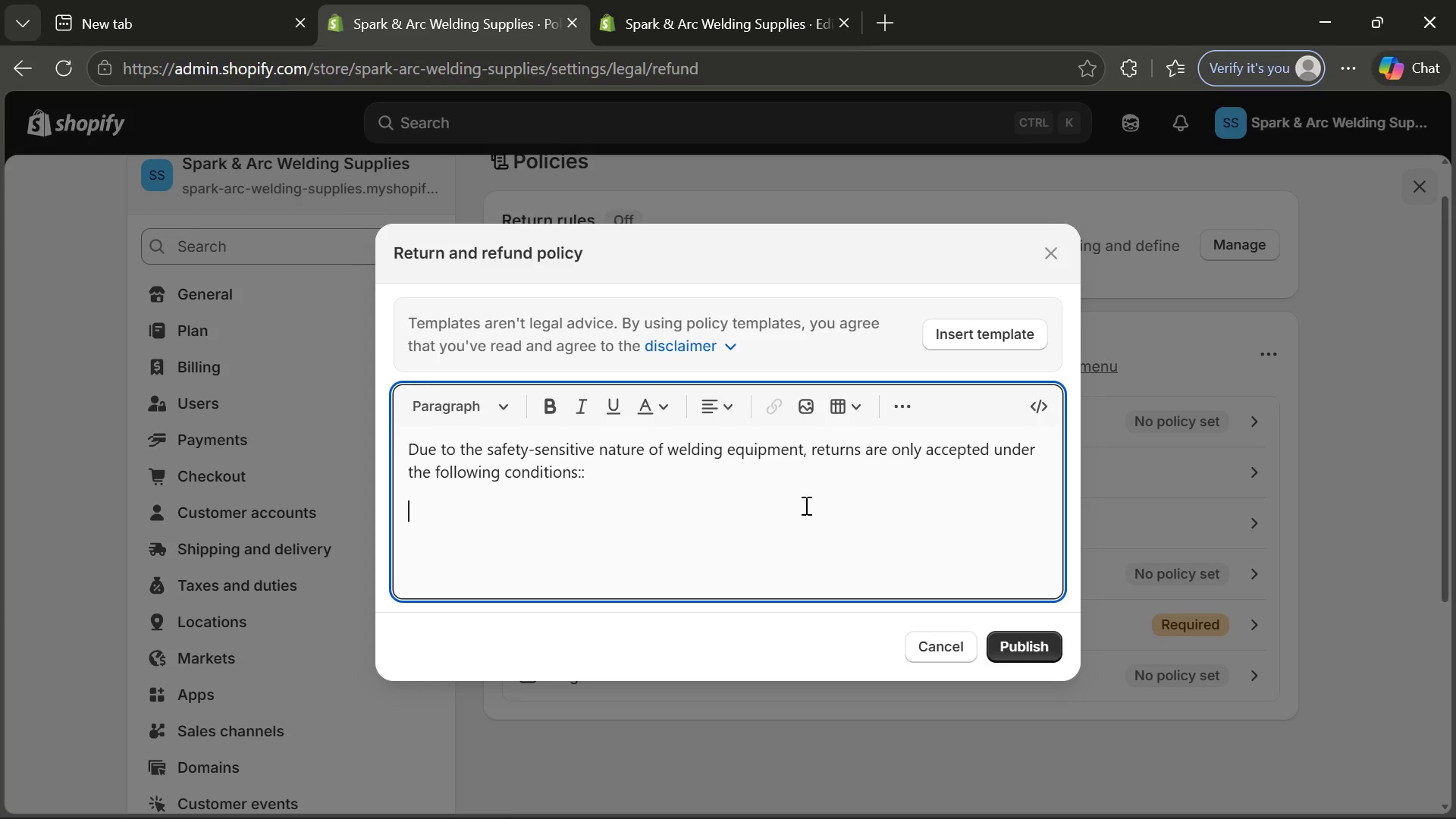 
 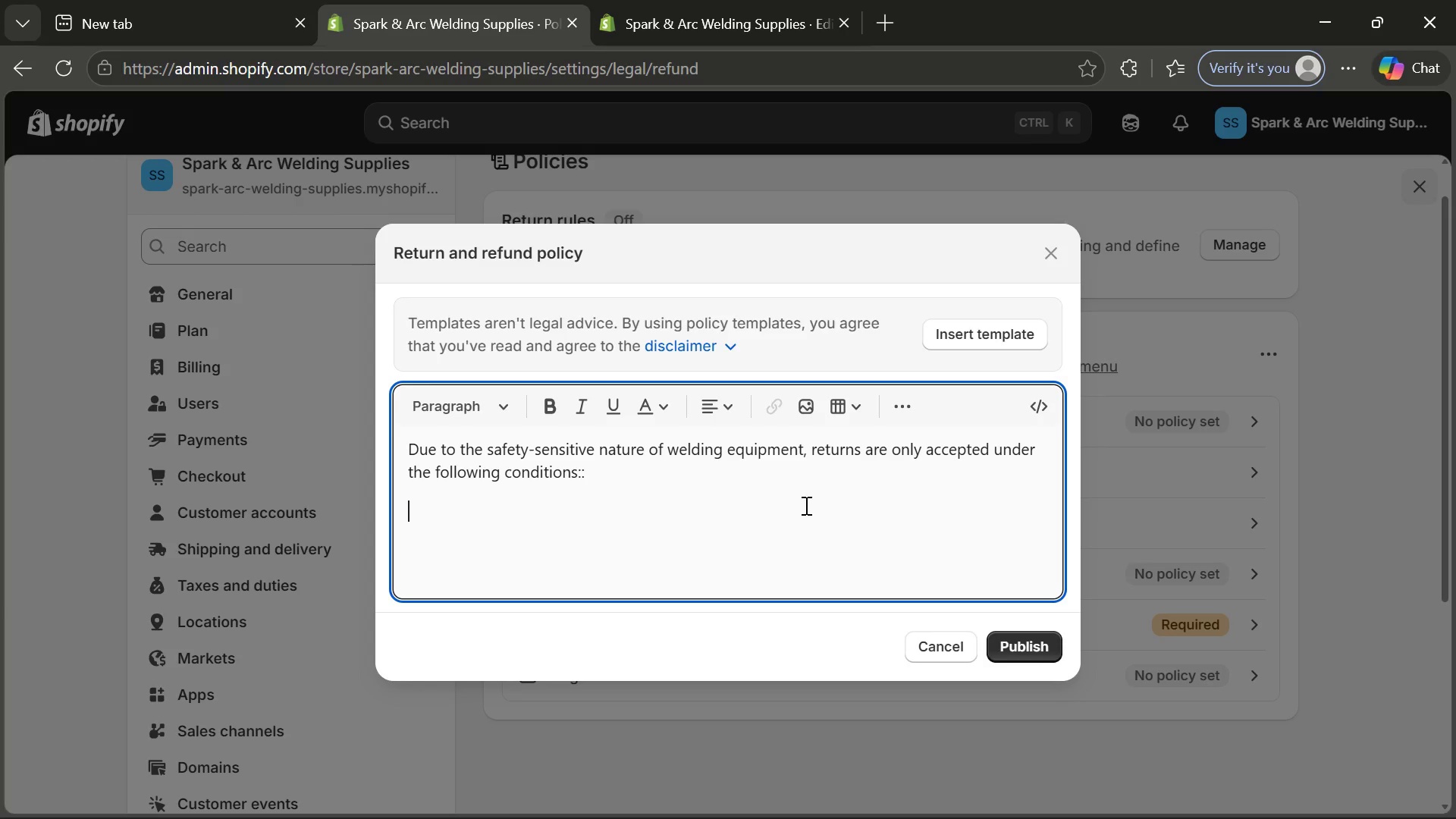 
key(Enter)
 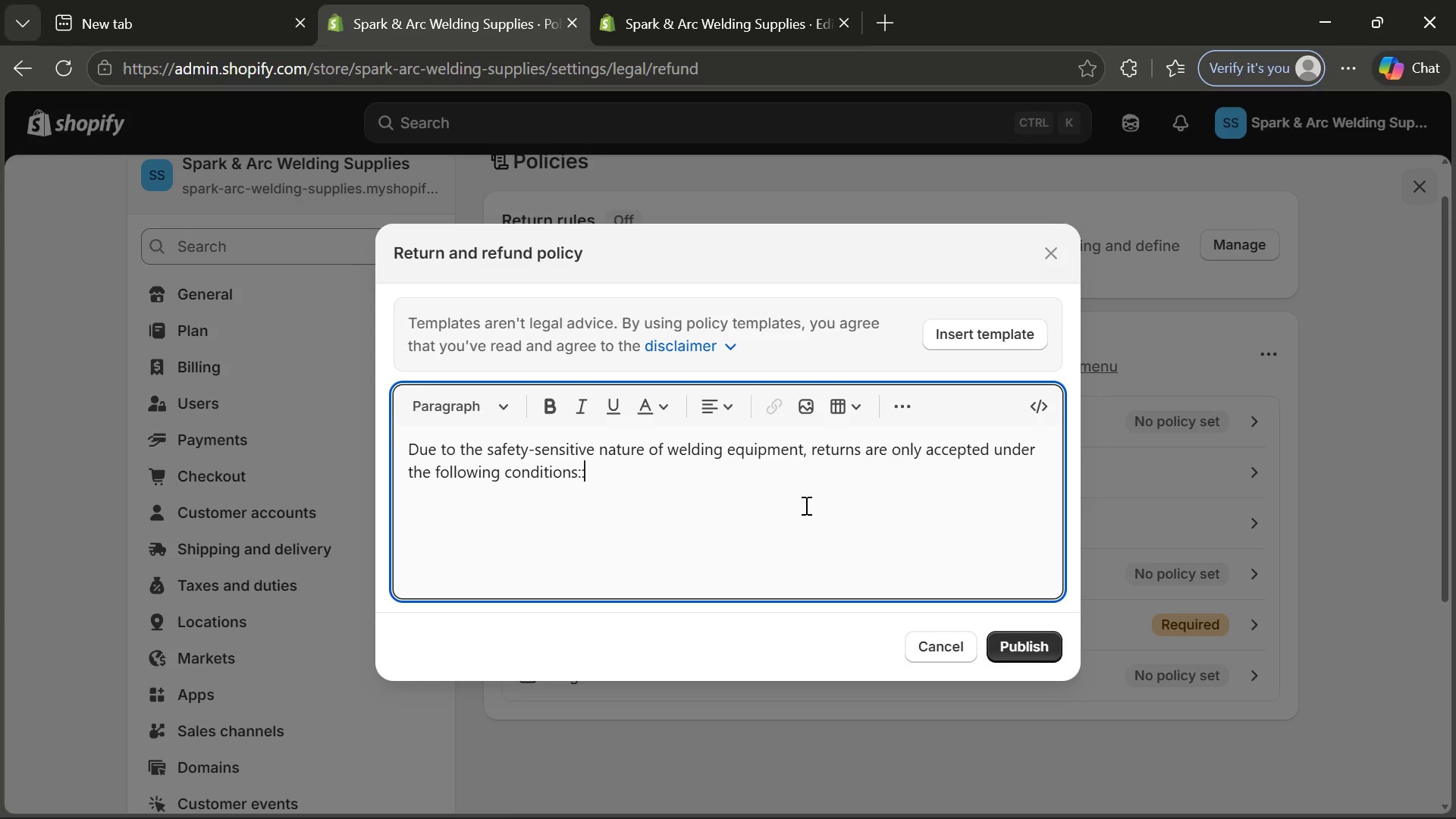 
key(Backspace)
 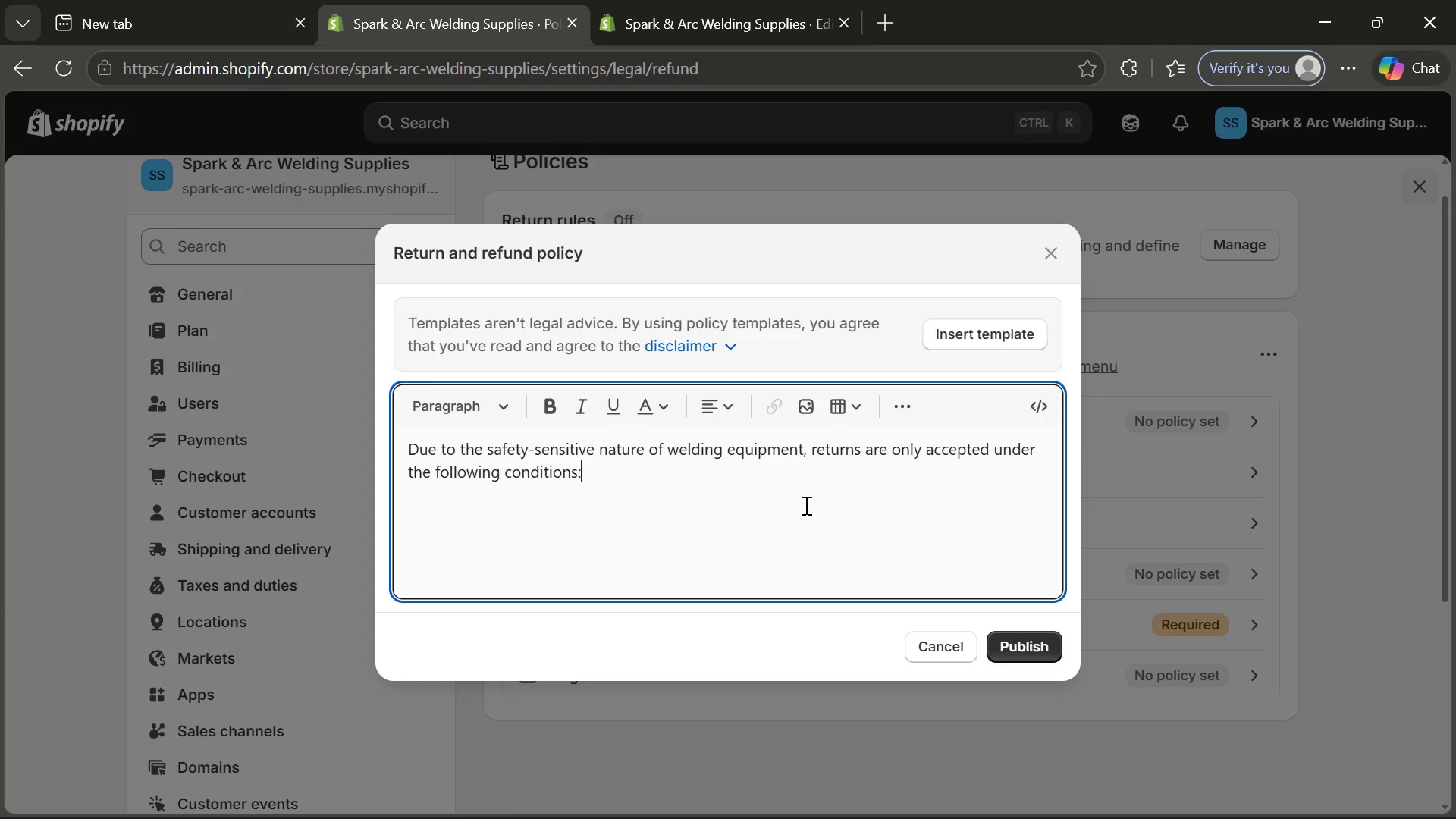 
key(Backspace)
 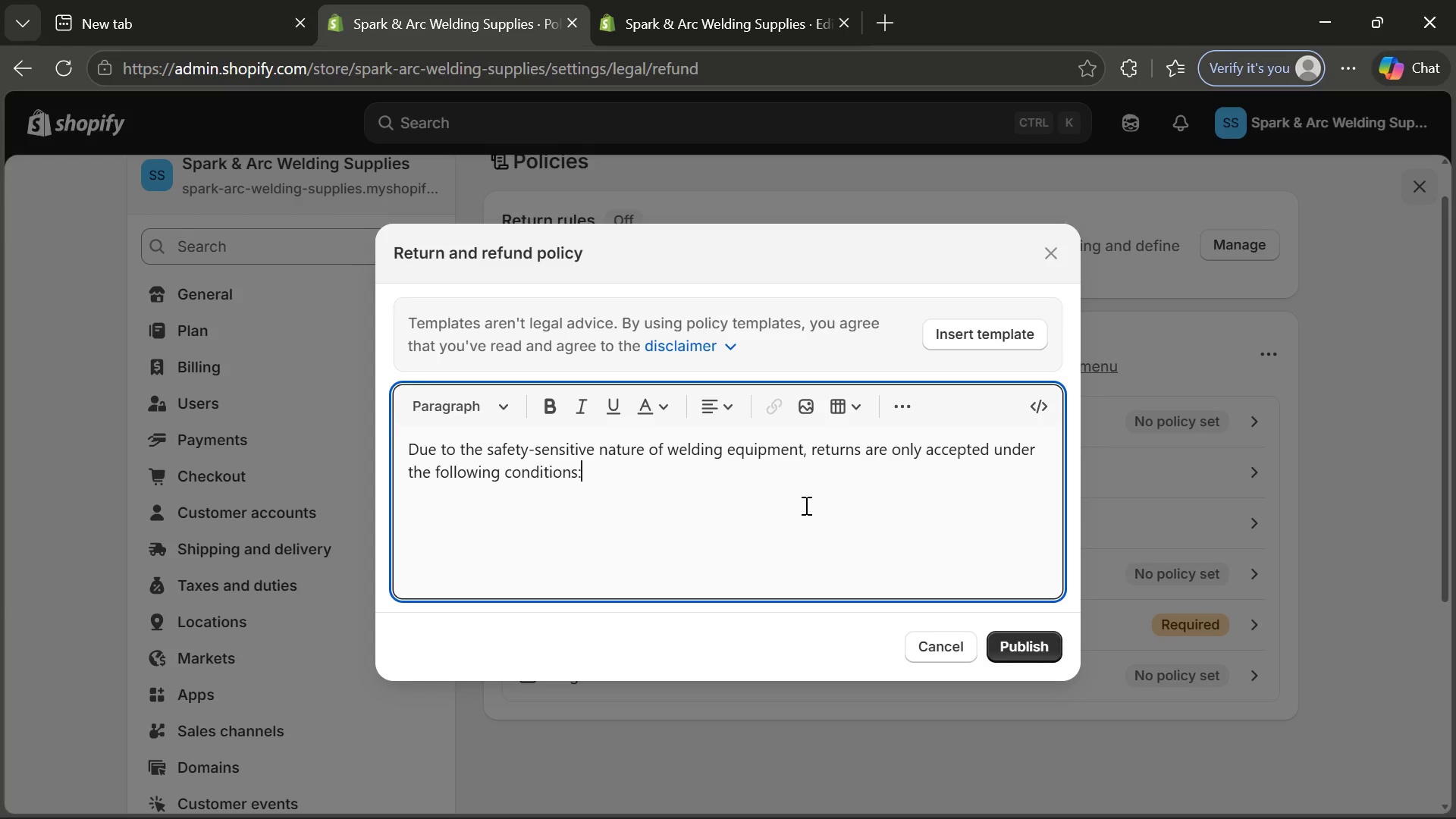 
key(Enter)
 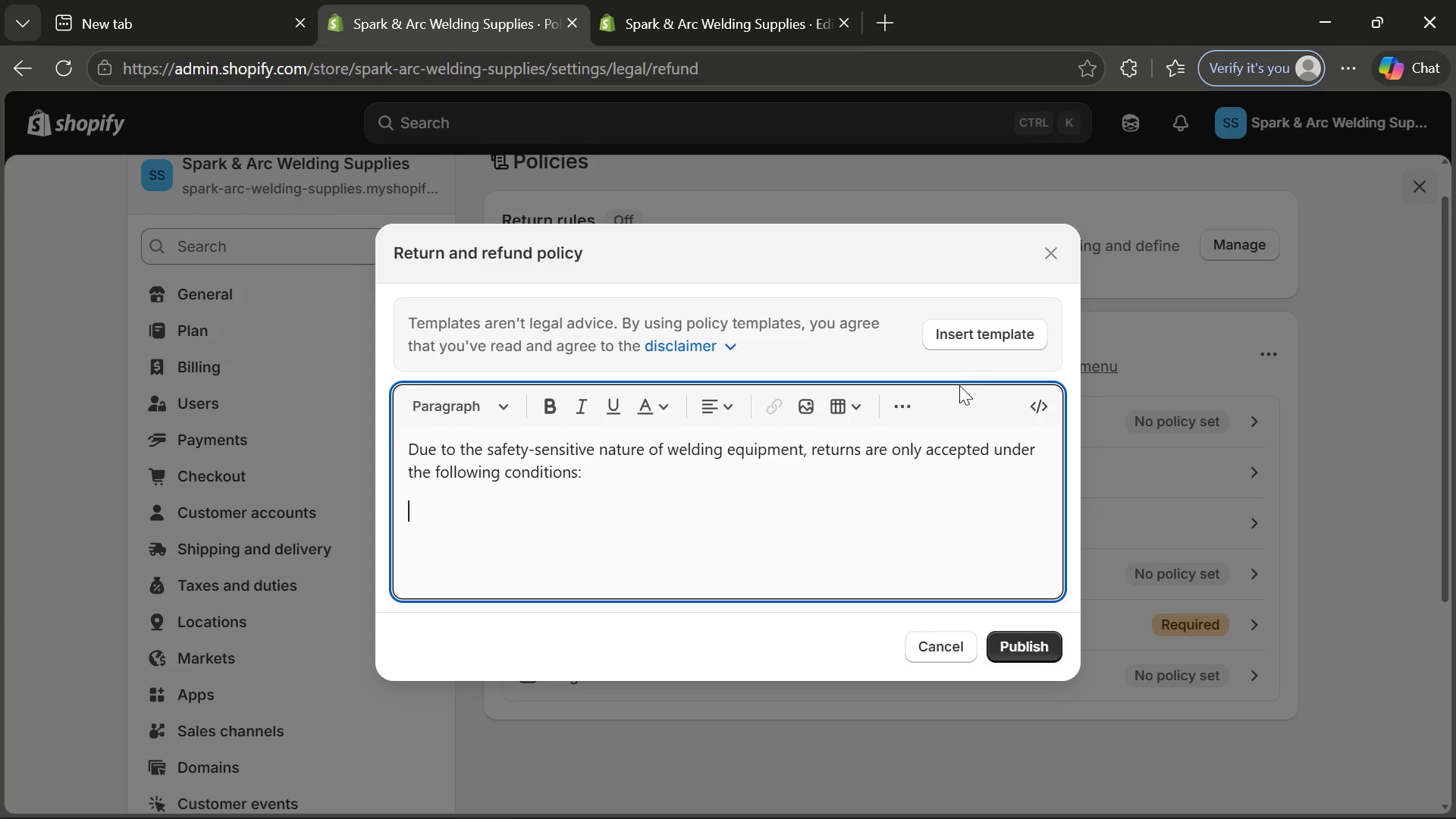 
left_click([905, 409])
 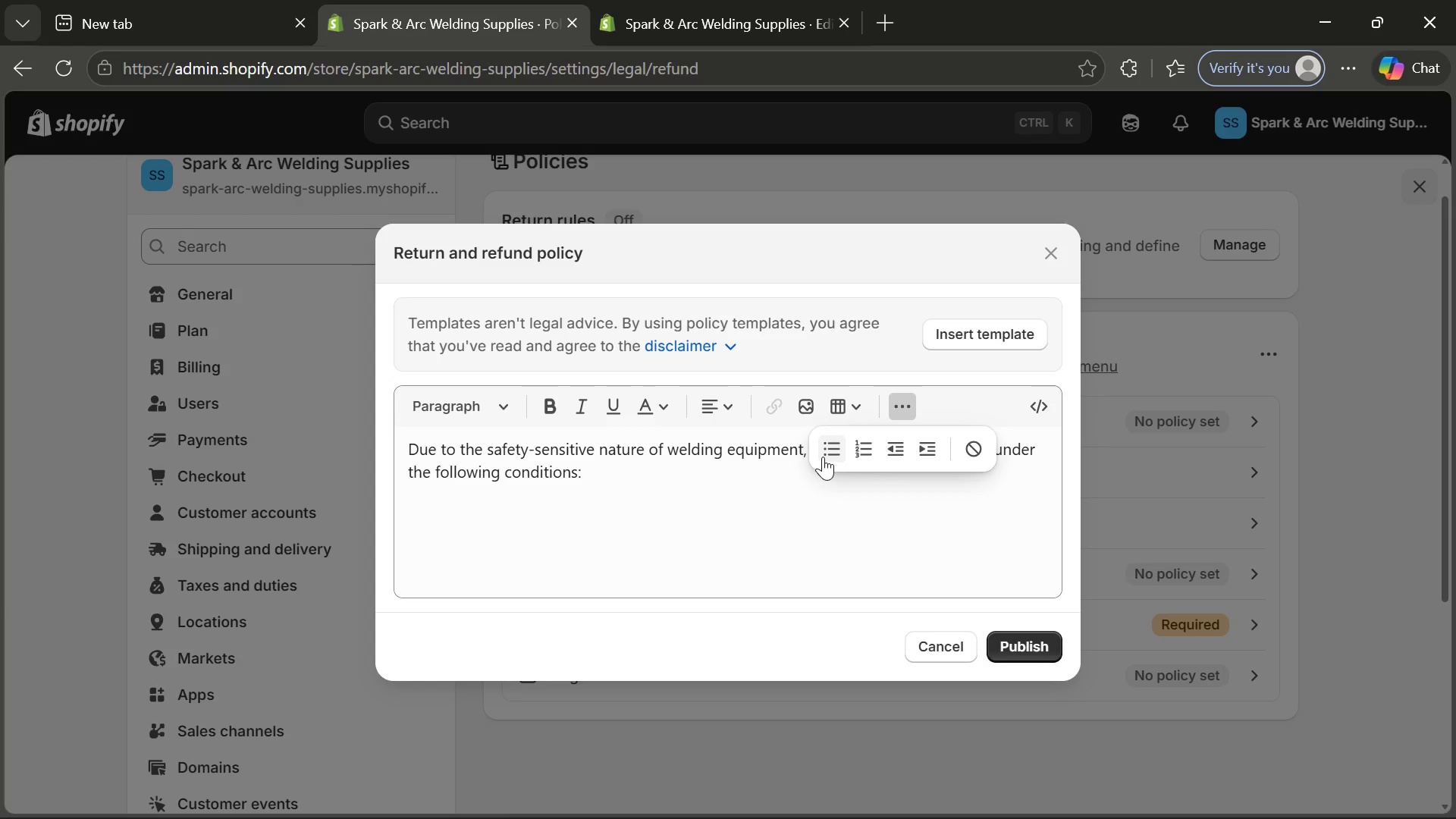 
left_click([824, 455])
 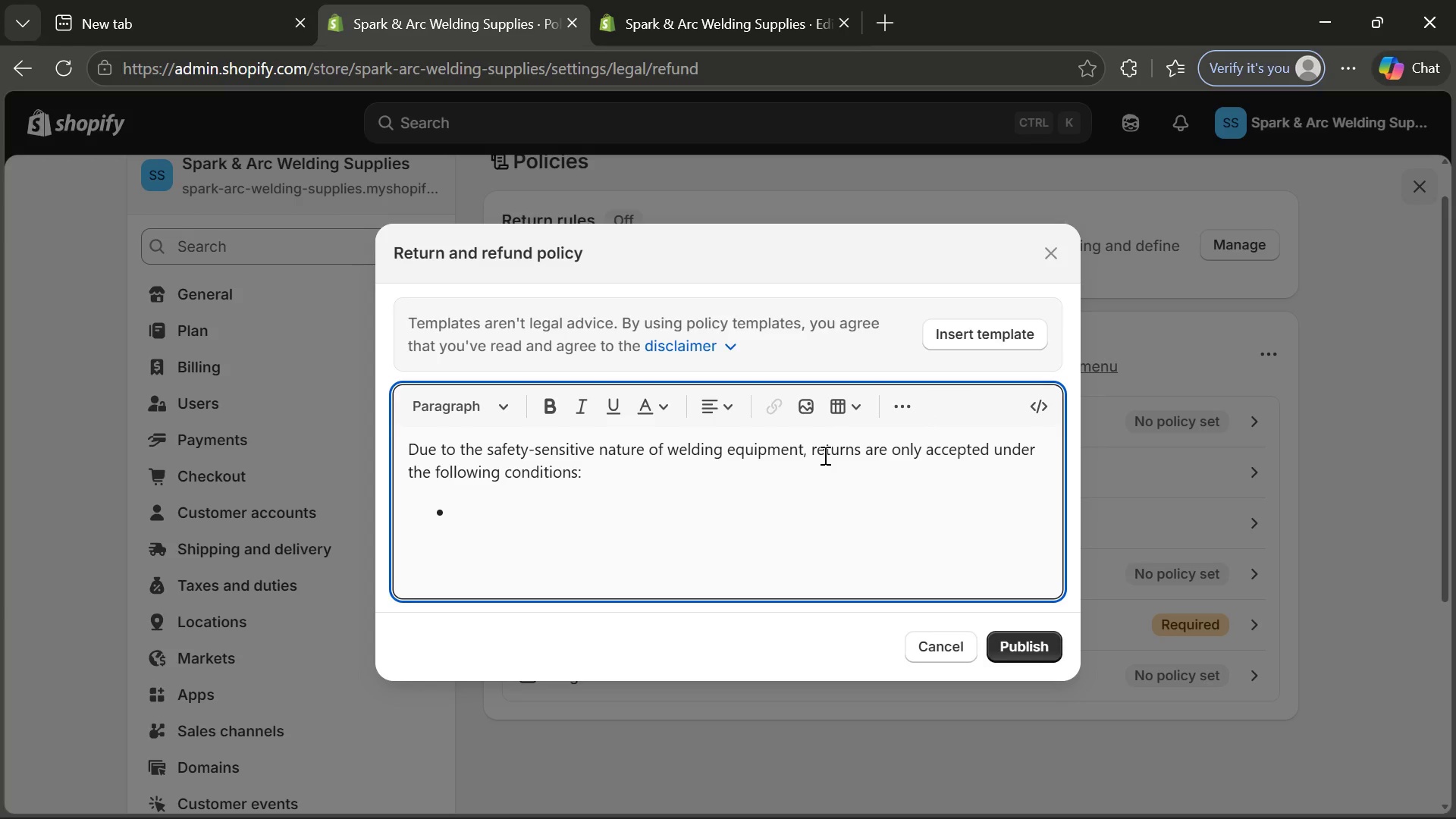 
type(Item is unused and in original packag)
 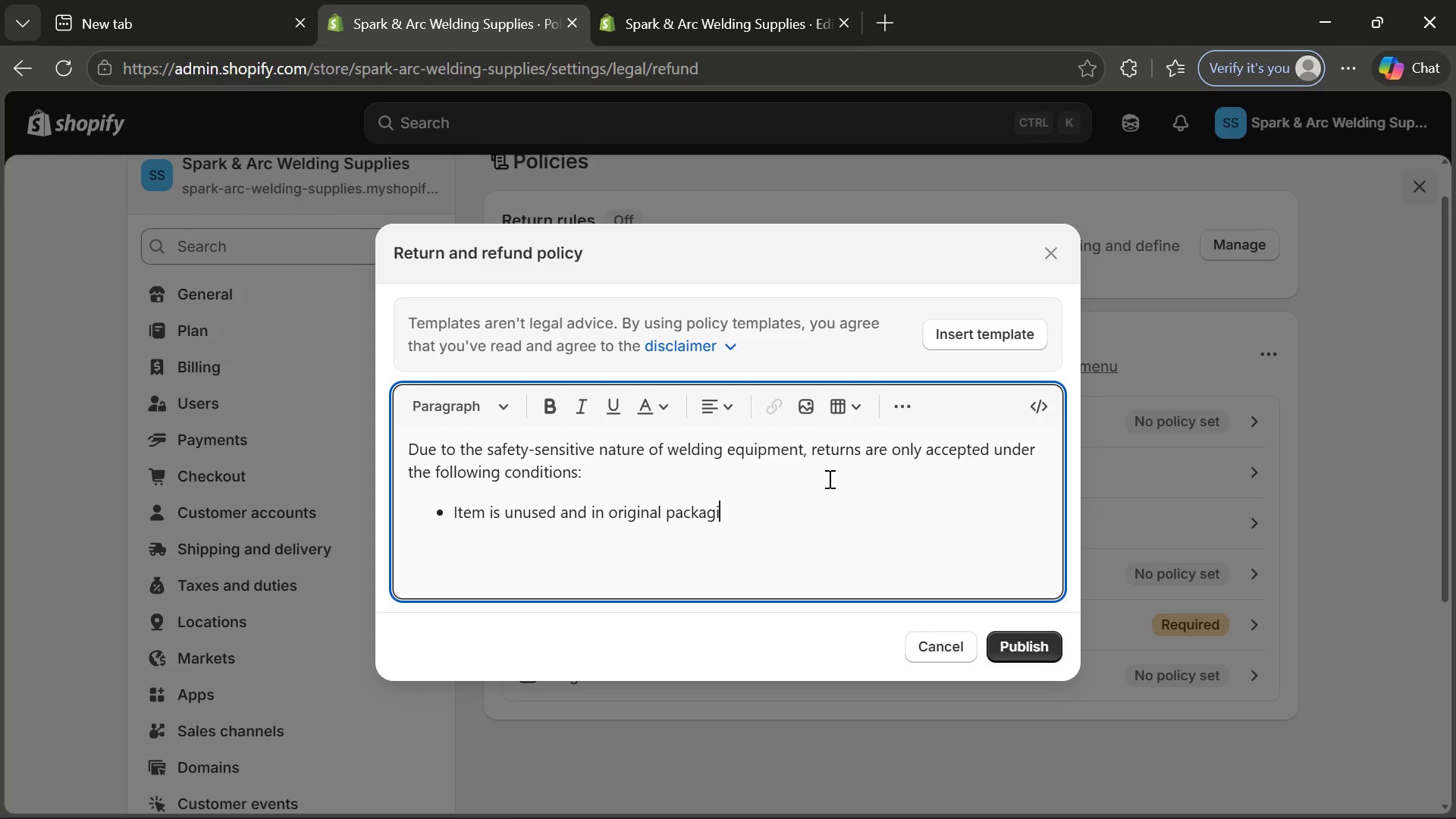 
type(ing)
 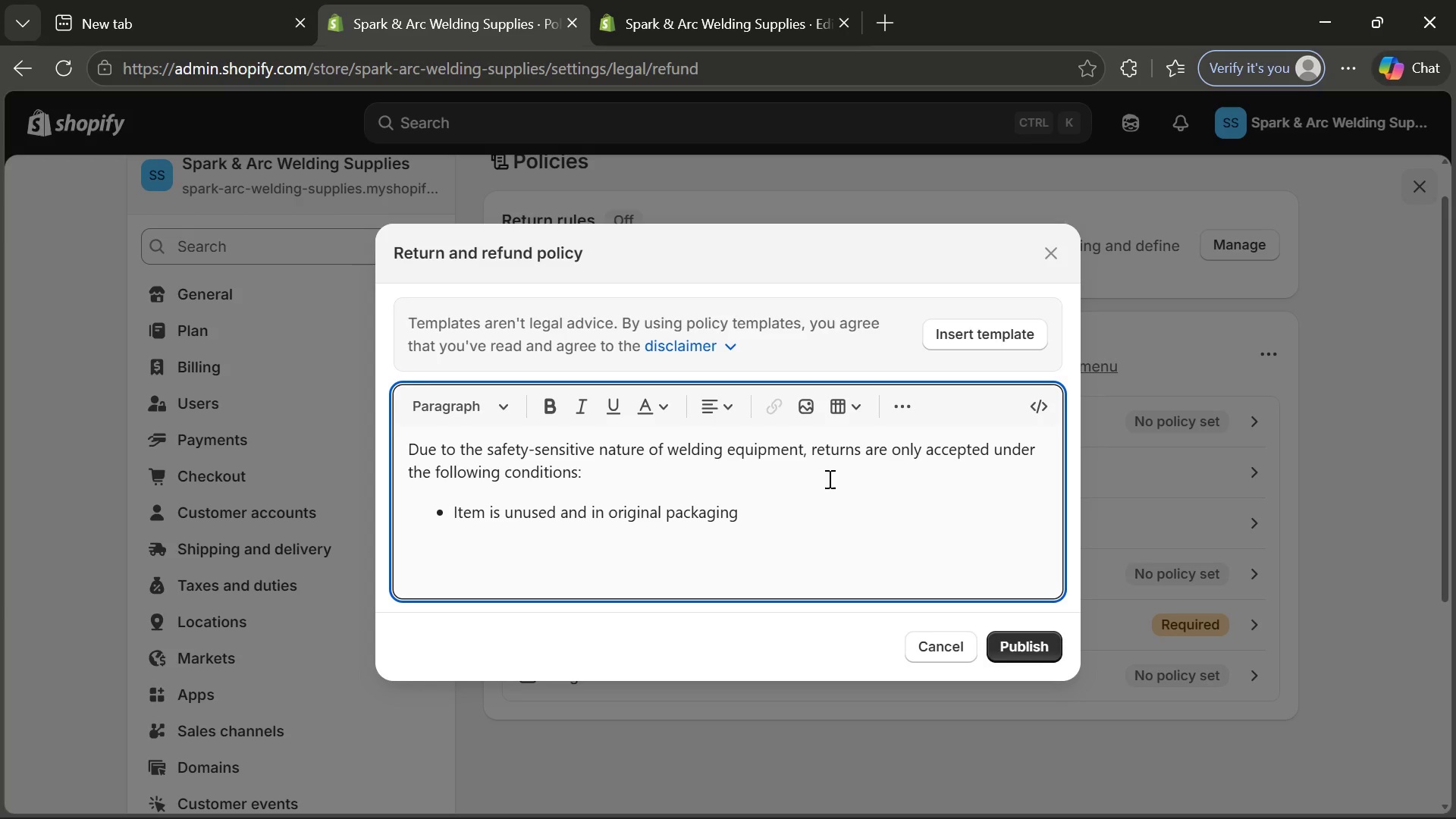 
key(Enter)
 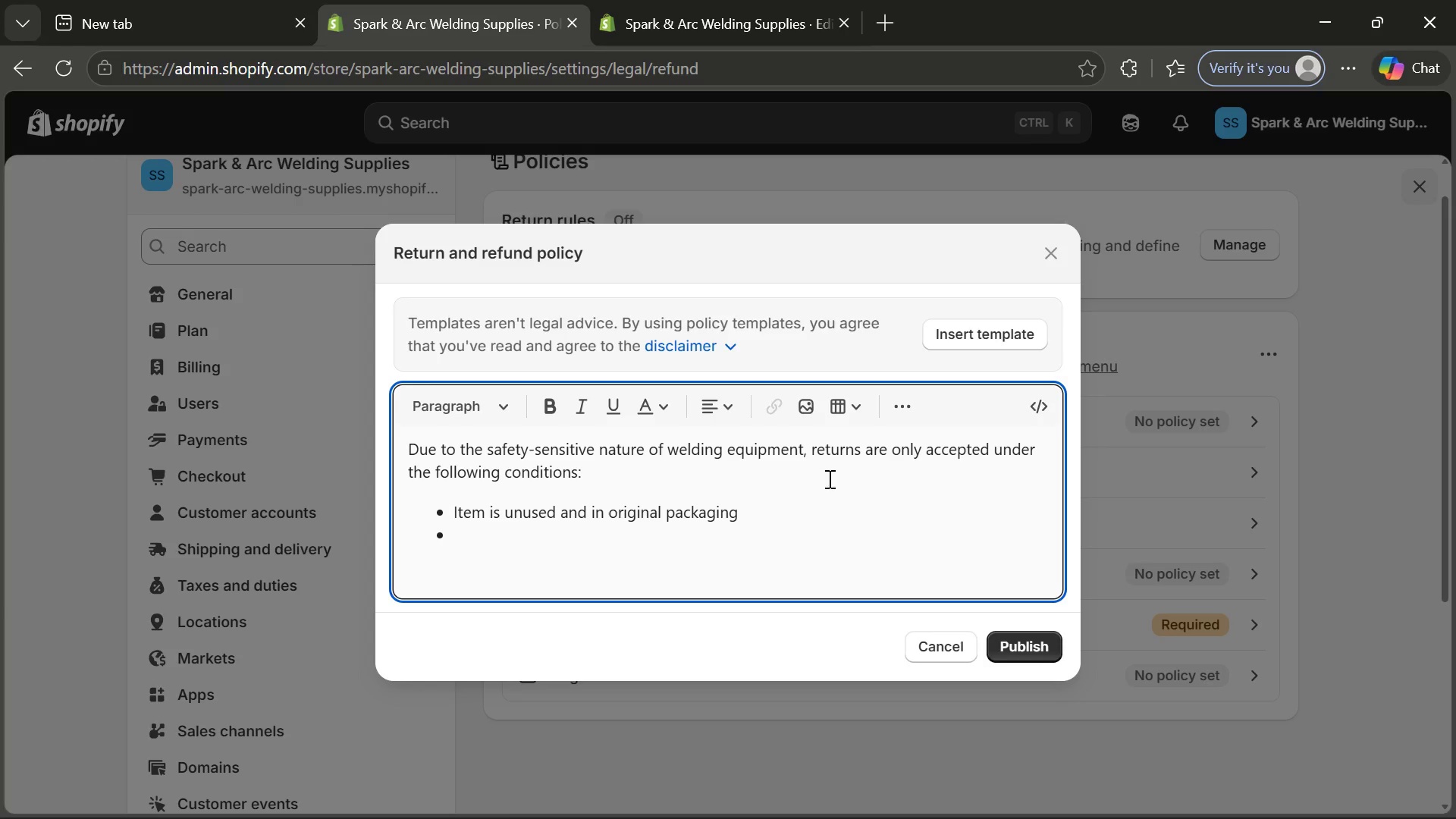 
type(Return requested within )
key(Tab)
 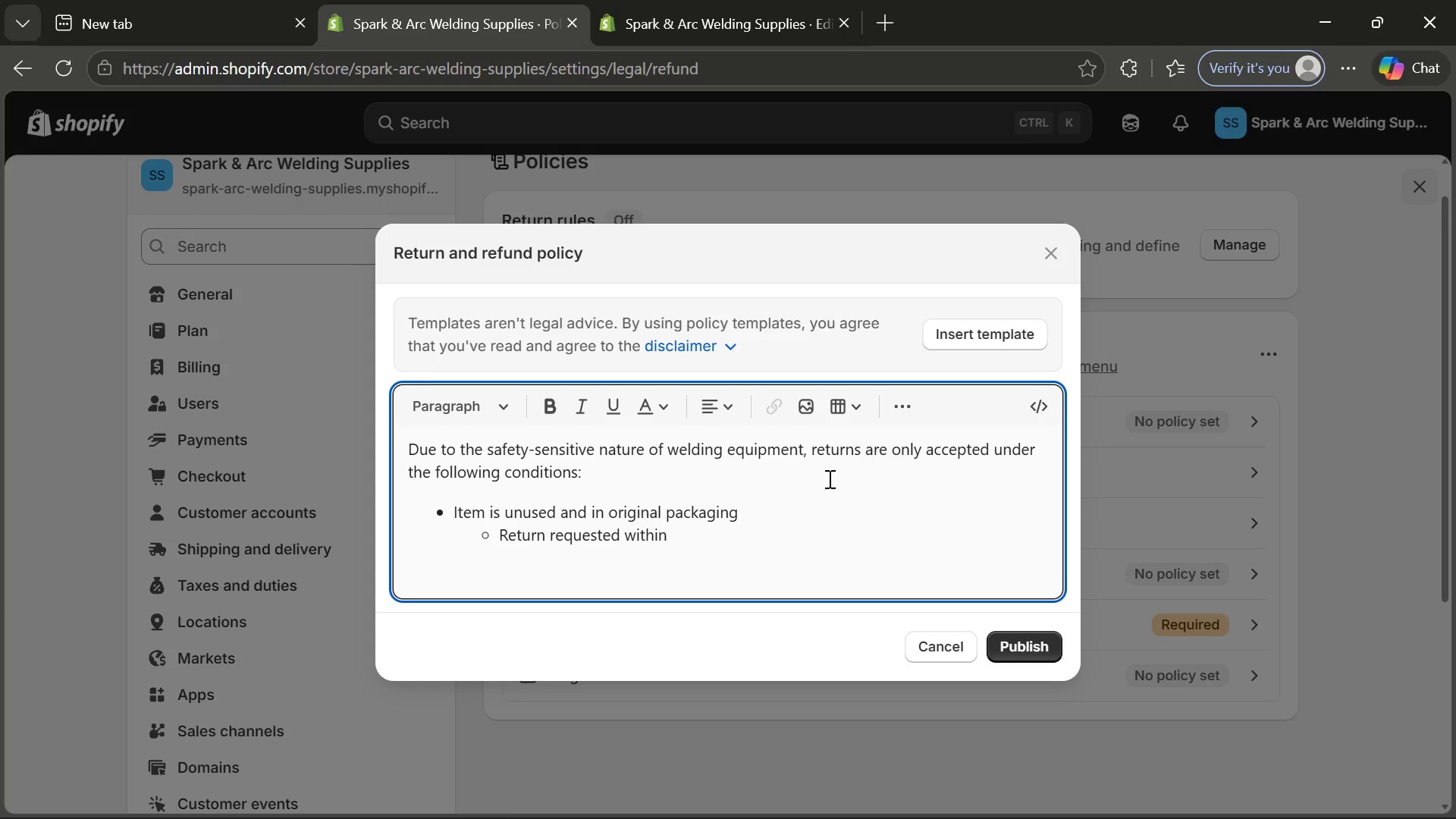 
key(Control+Z)
 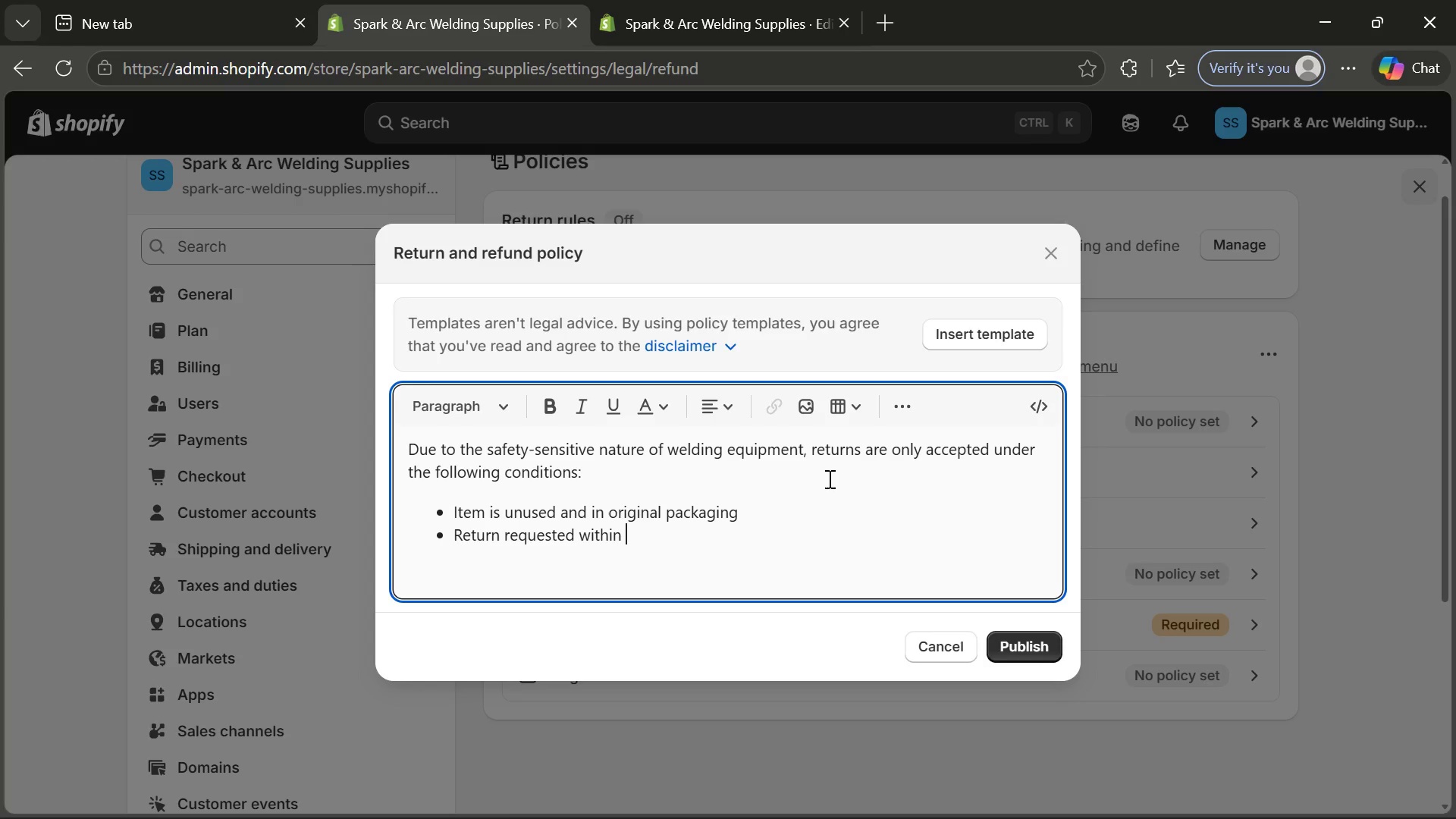 
key(Control+CapsLock)
 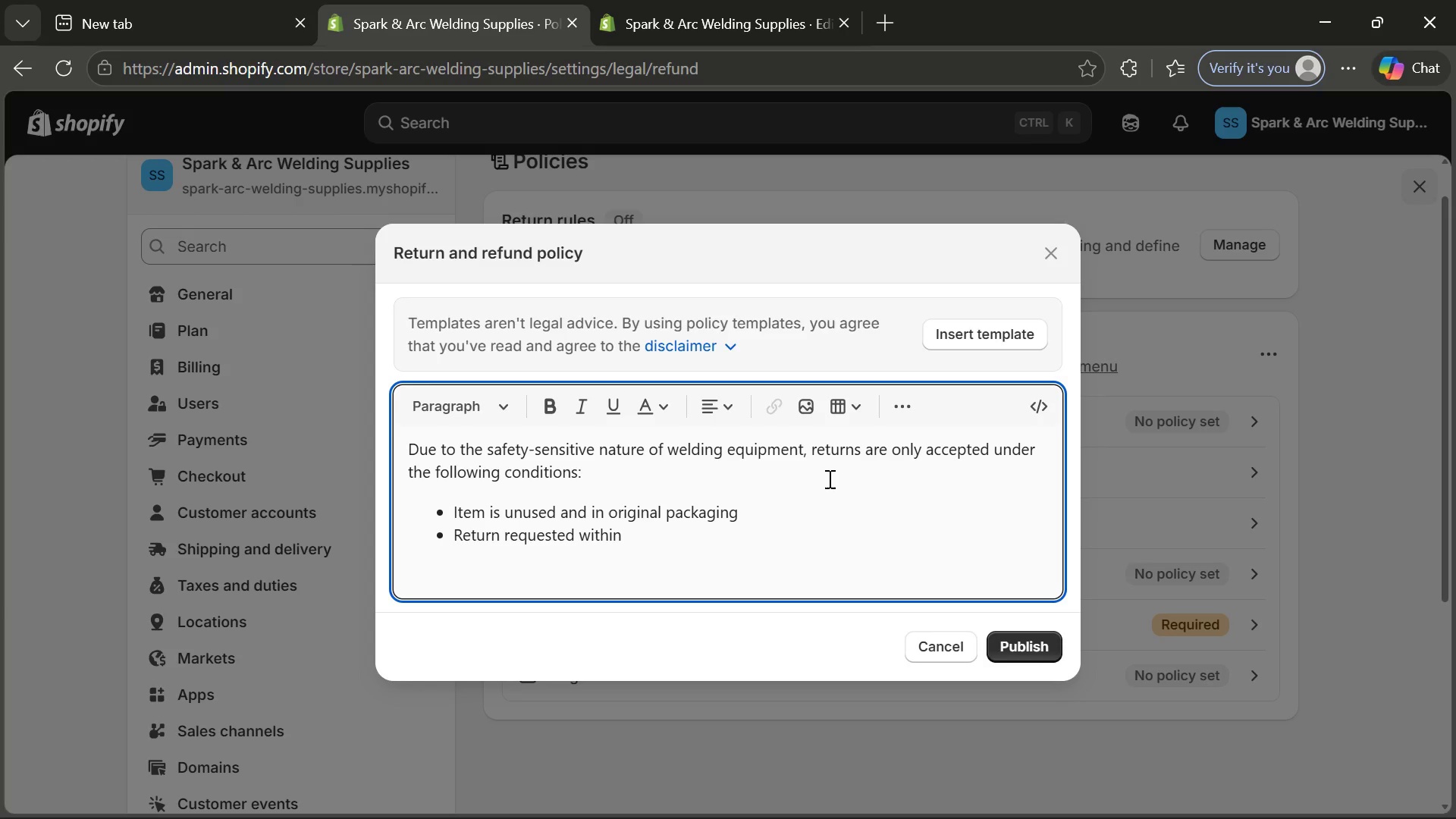 
key(Control+CapsLock)
 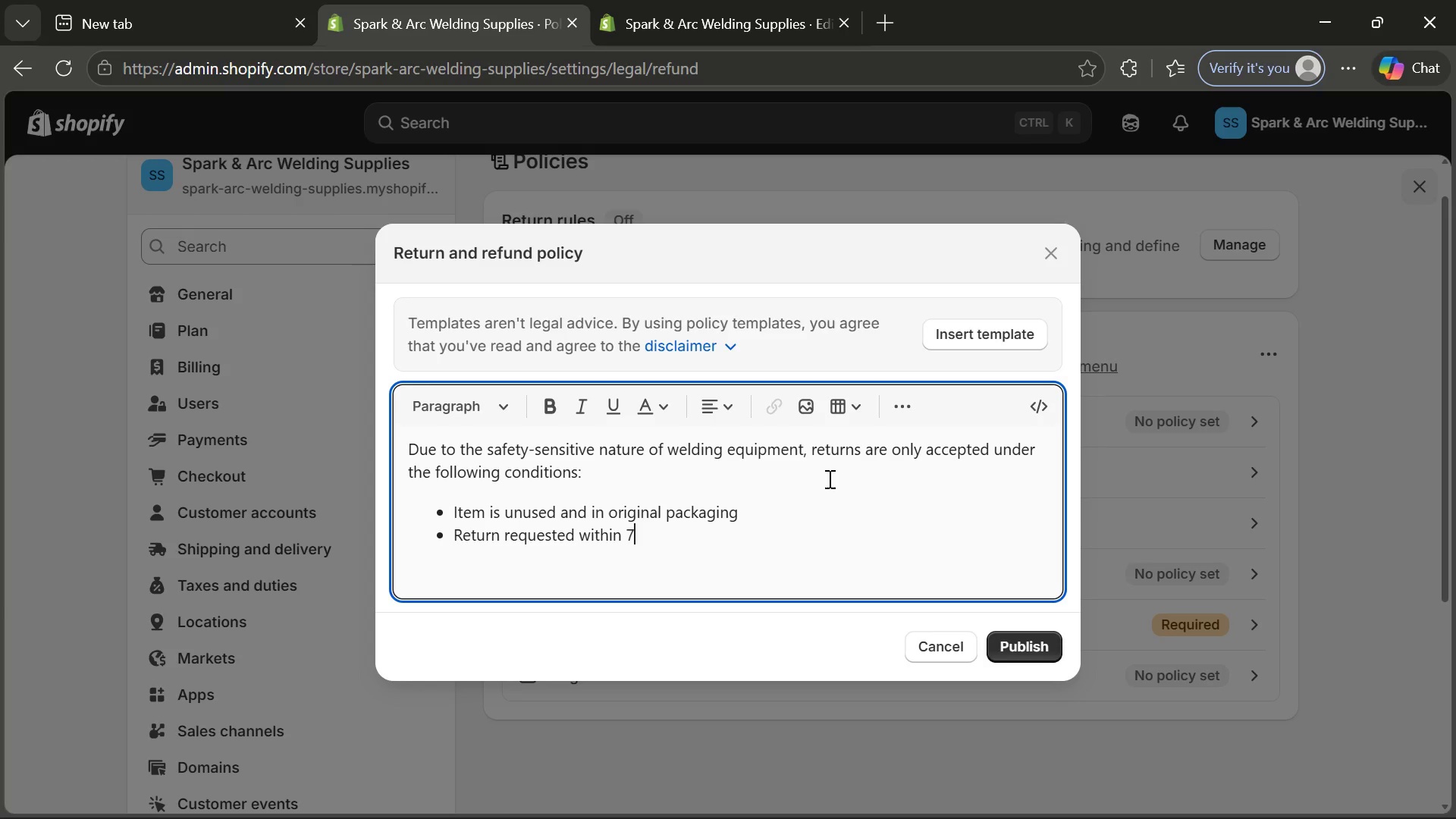 
key(Control+7)
 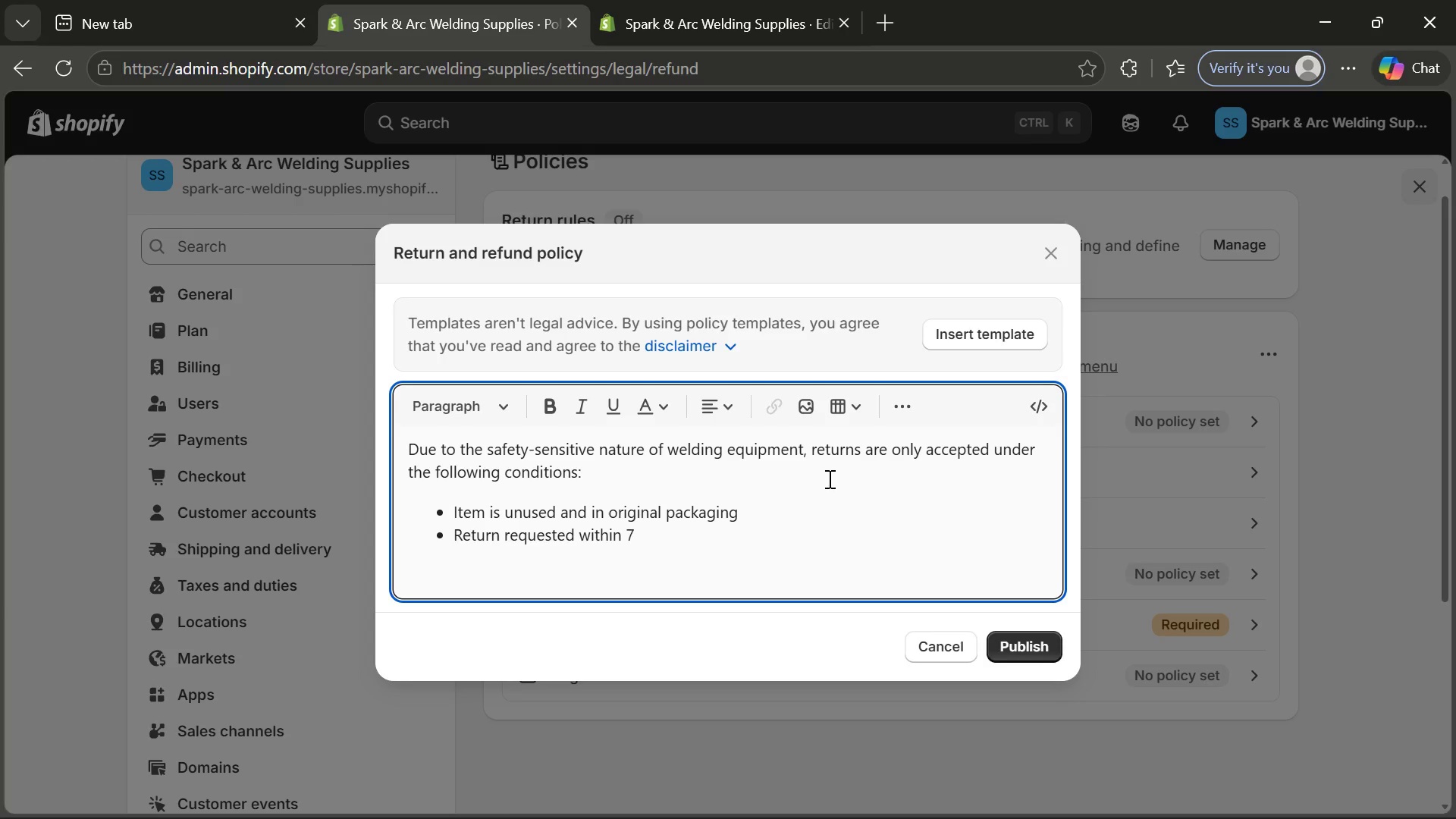 
key(Control+Space)
 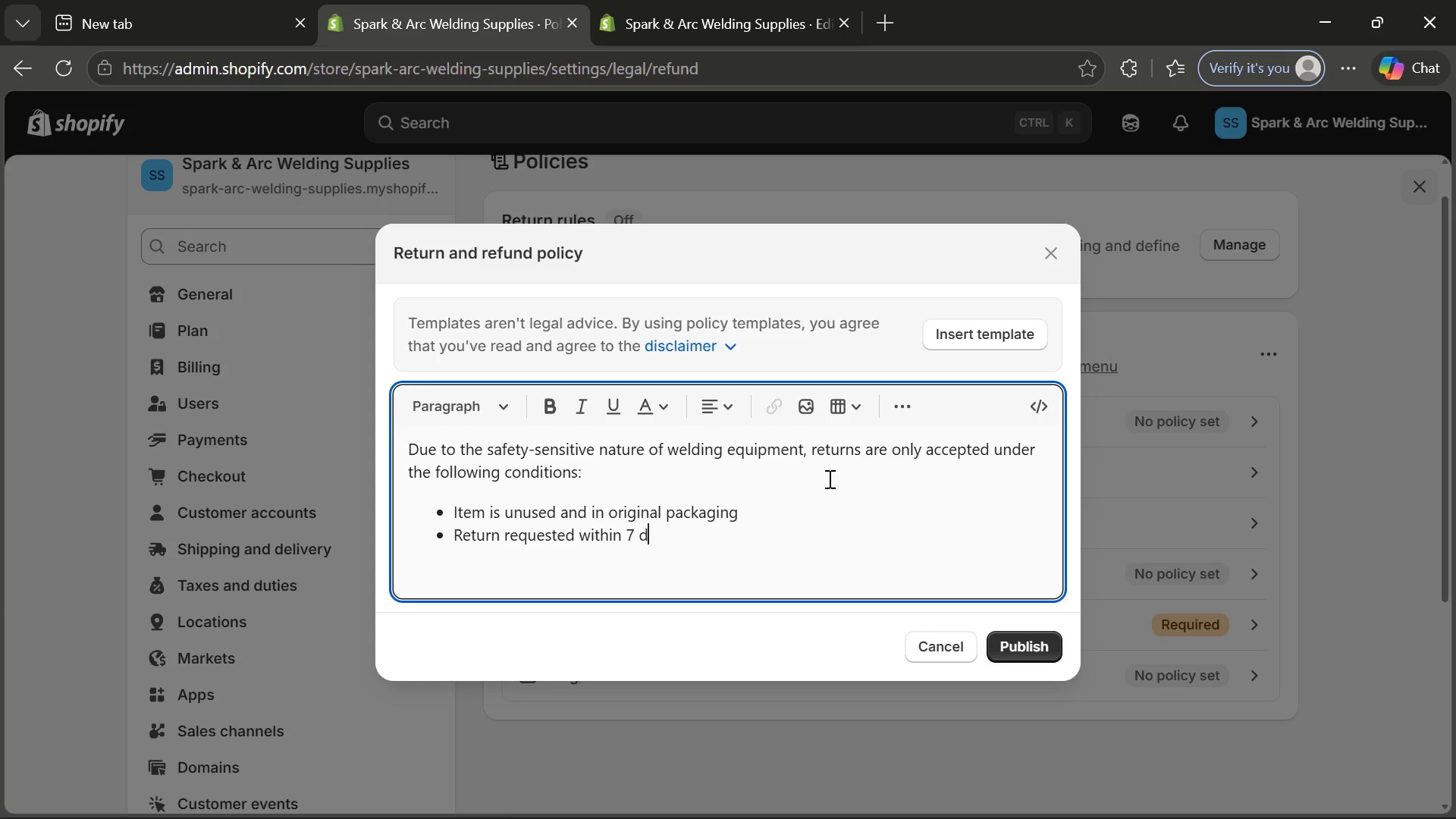 
key(Control+D)
 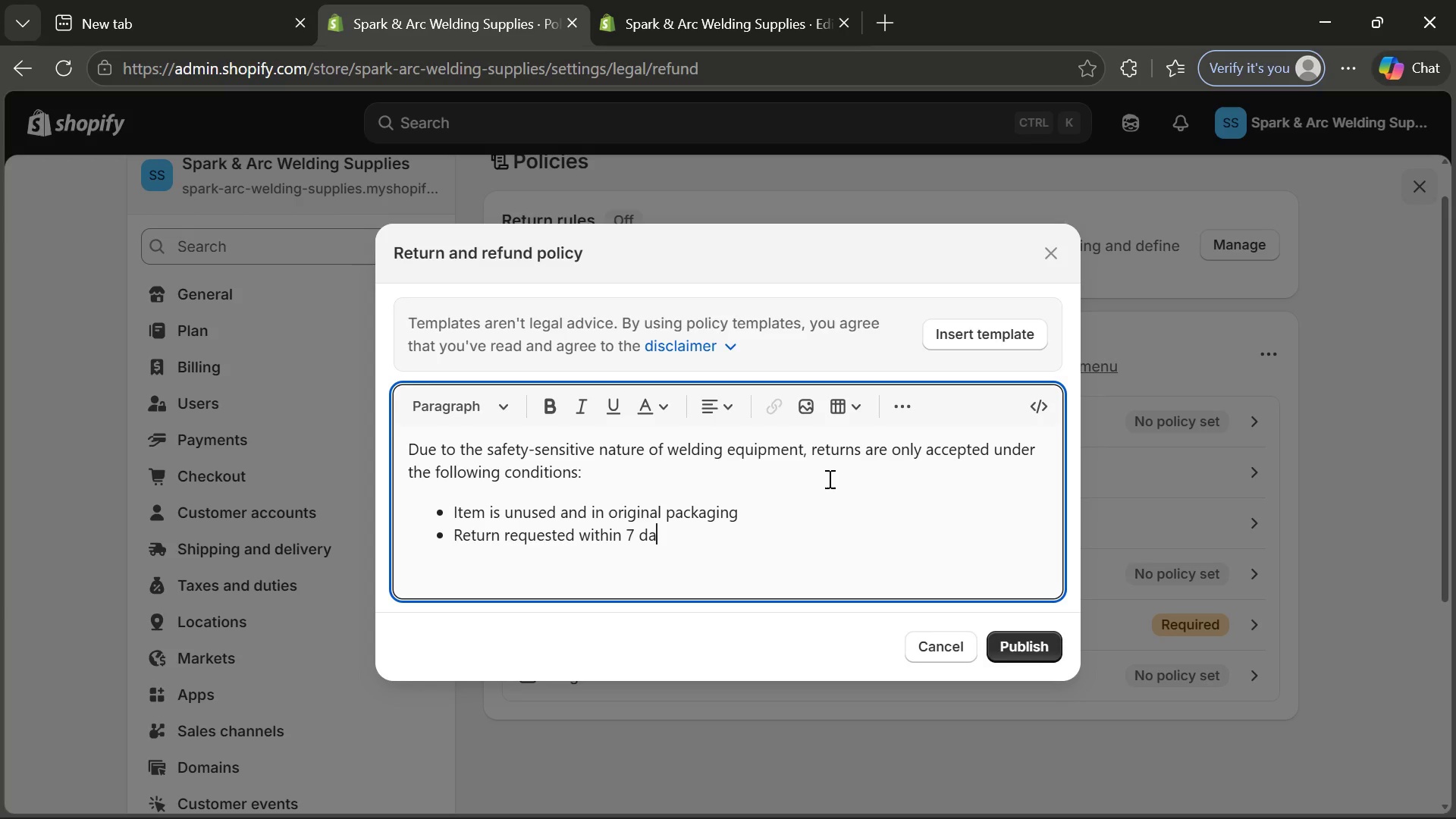 
key(Control+A)
 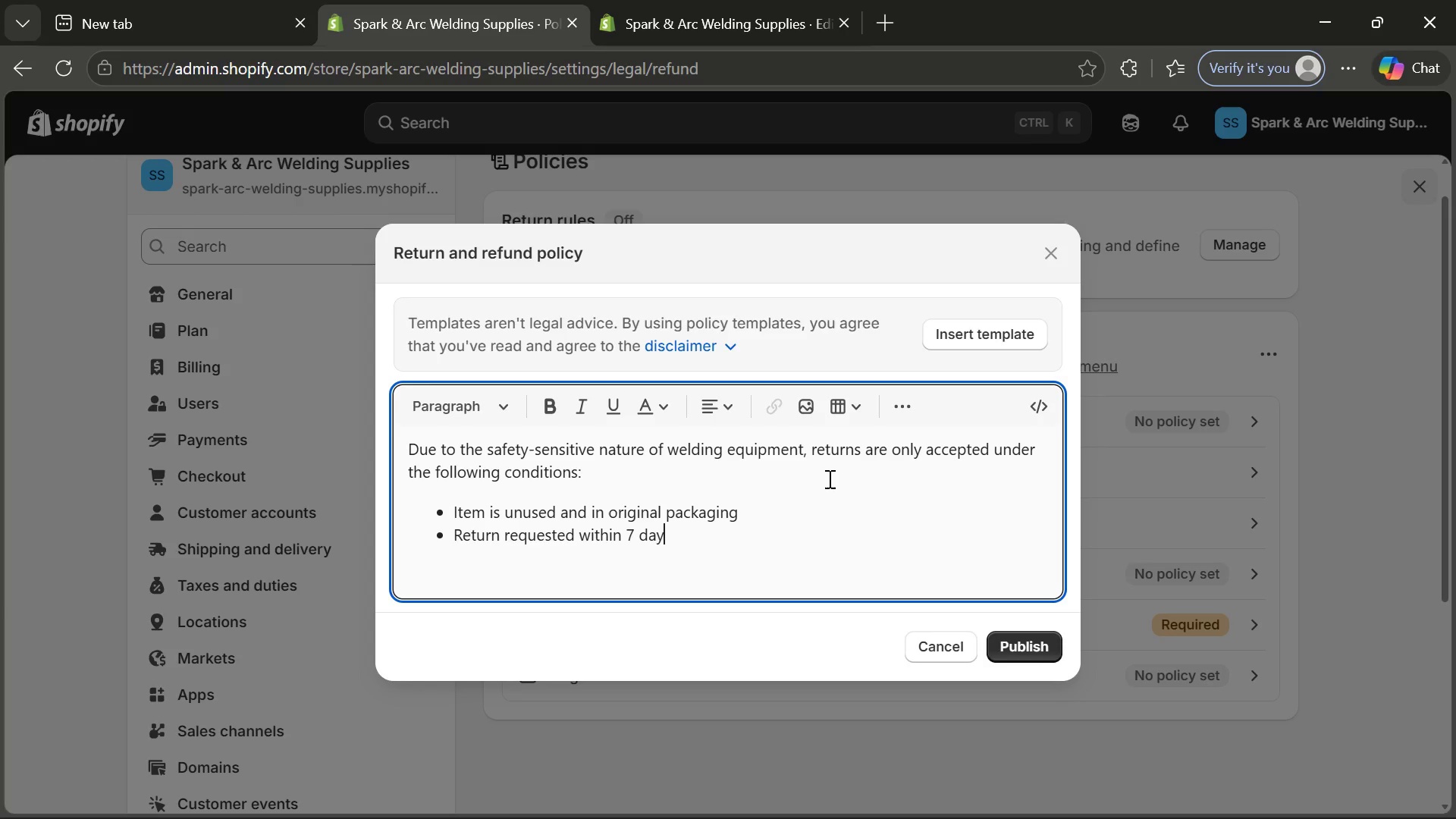 
key(Control+Y)
 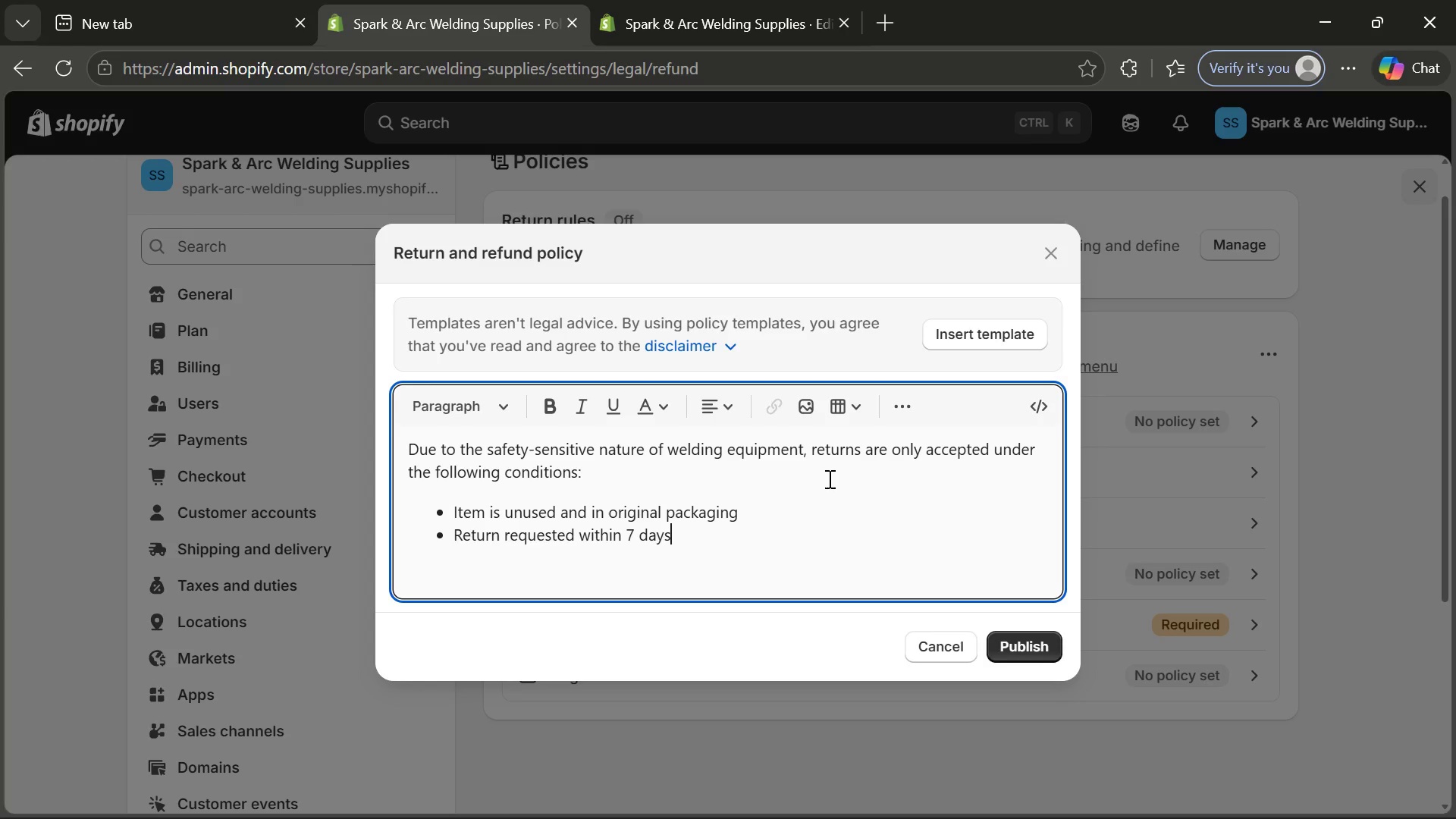 
key(Control+S)
 